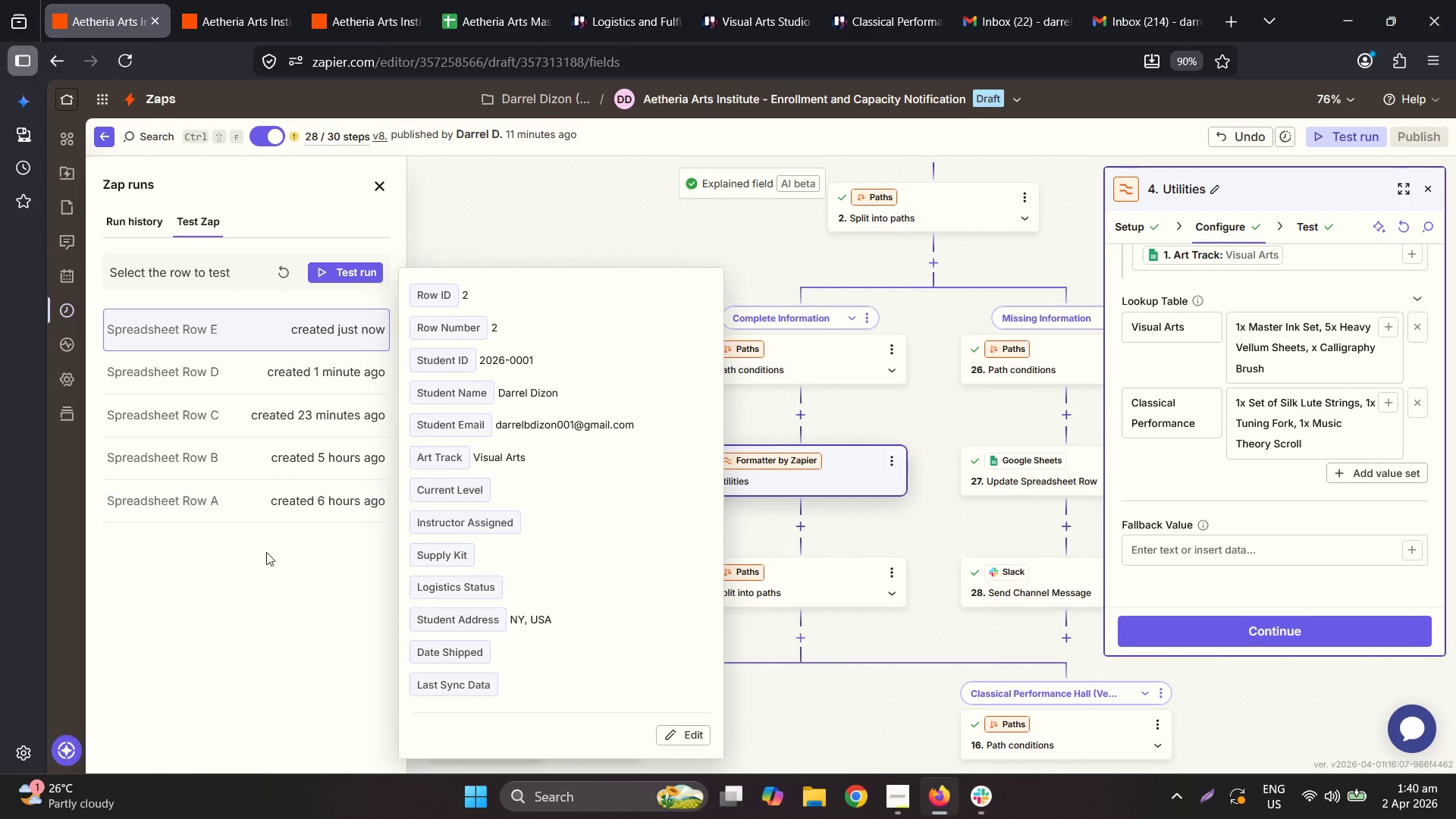 
left_click([265, 570])
 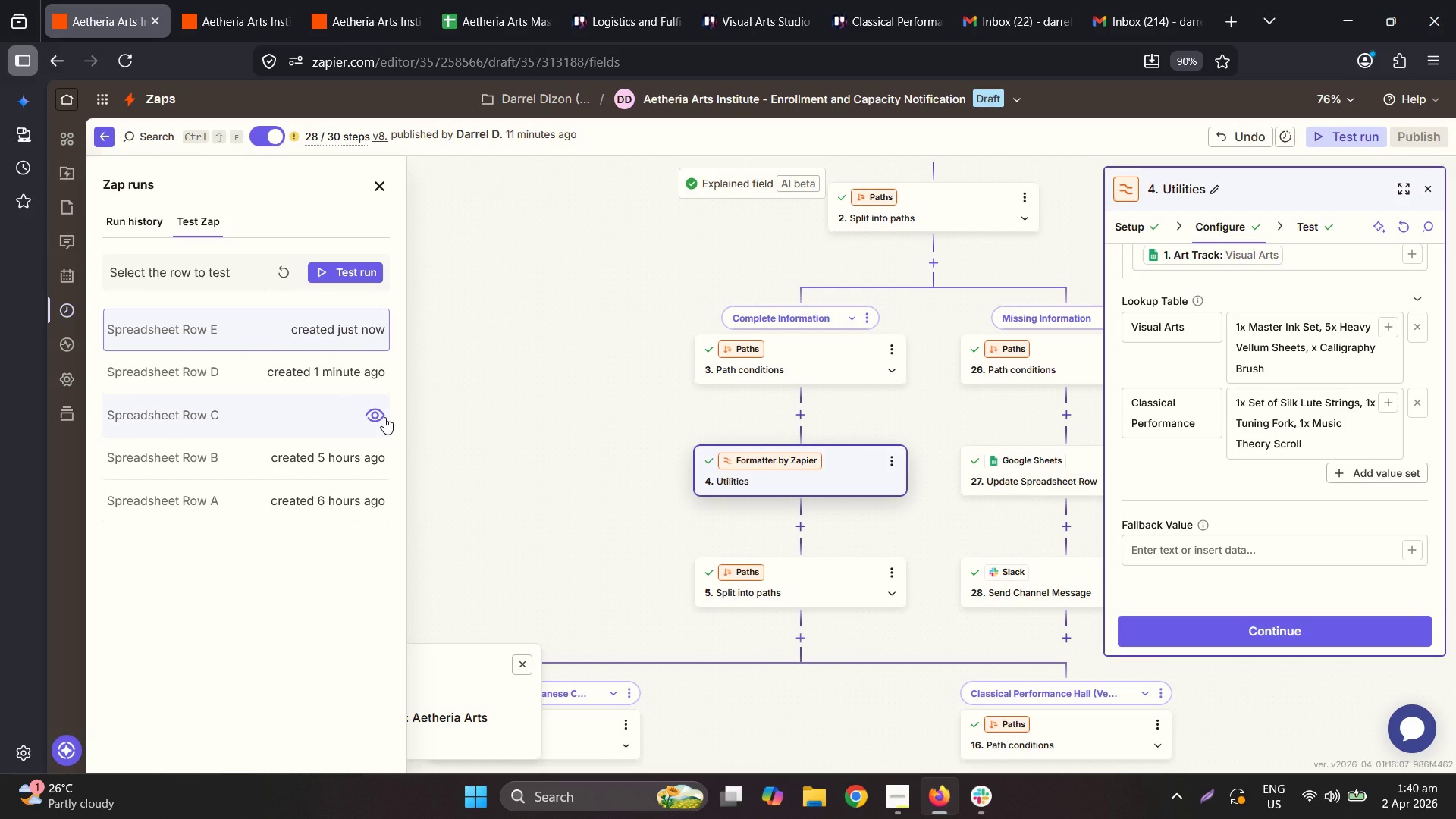 
scroll: coordinate [582, 452], scroll_direction: up, amount: 4.0
 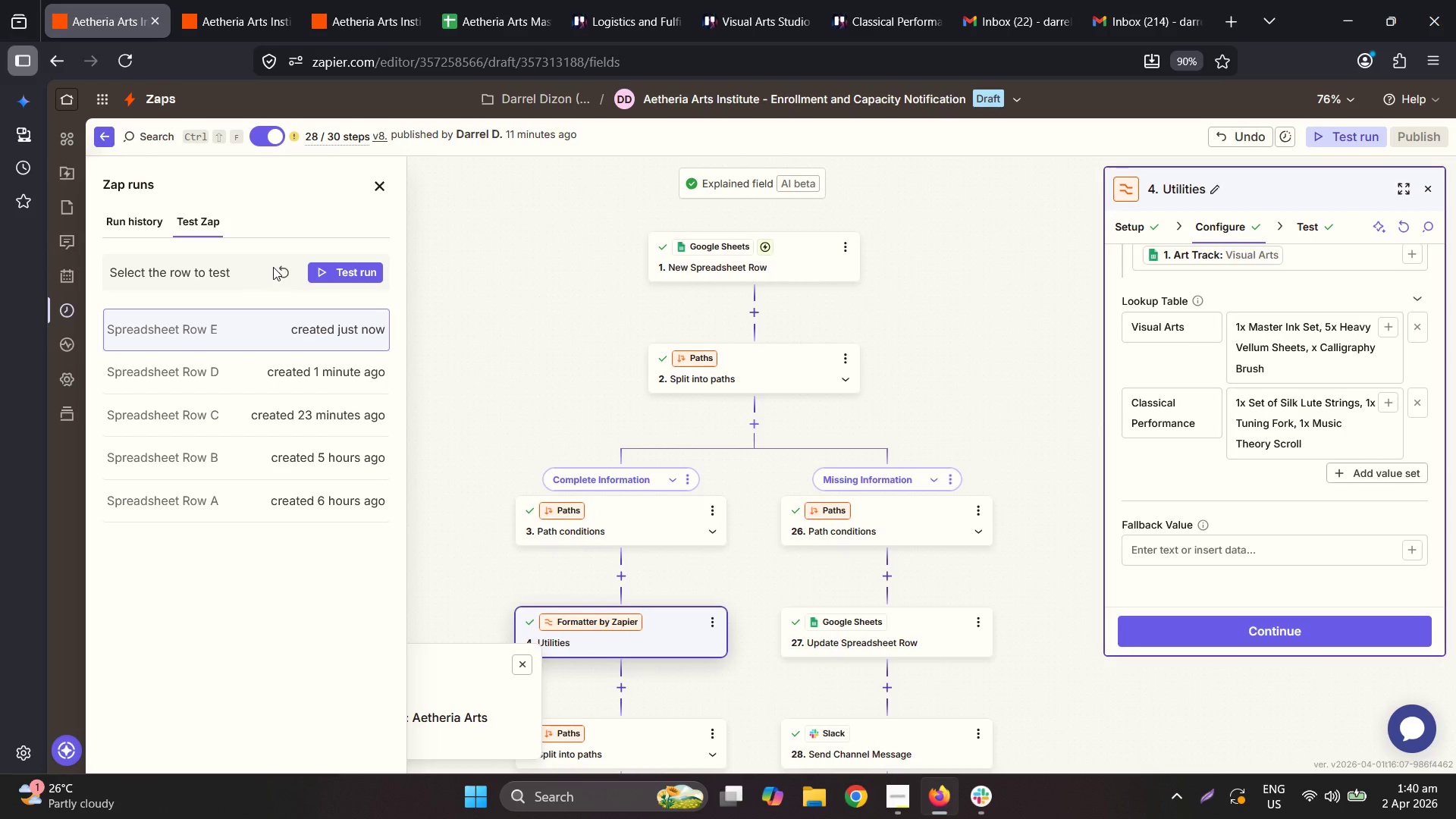 
left_click([142, 227])
 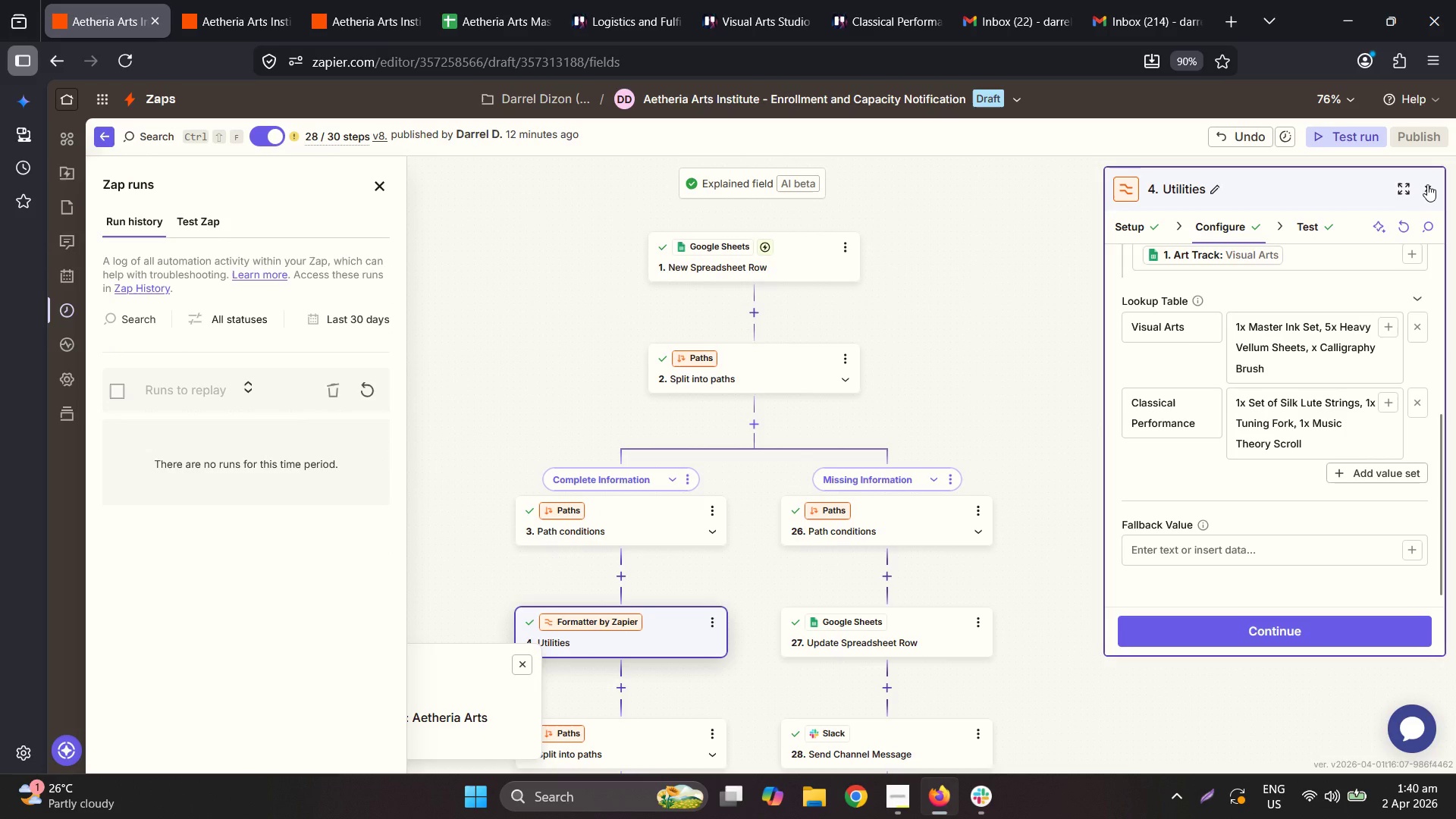 
wait(5.95)
 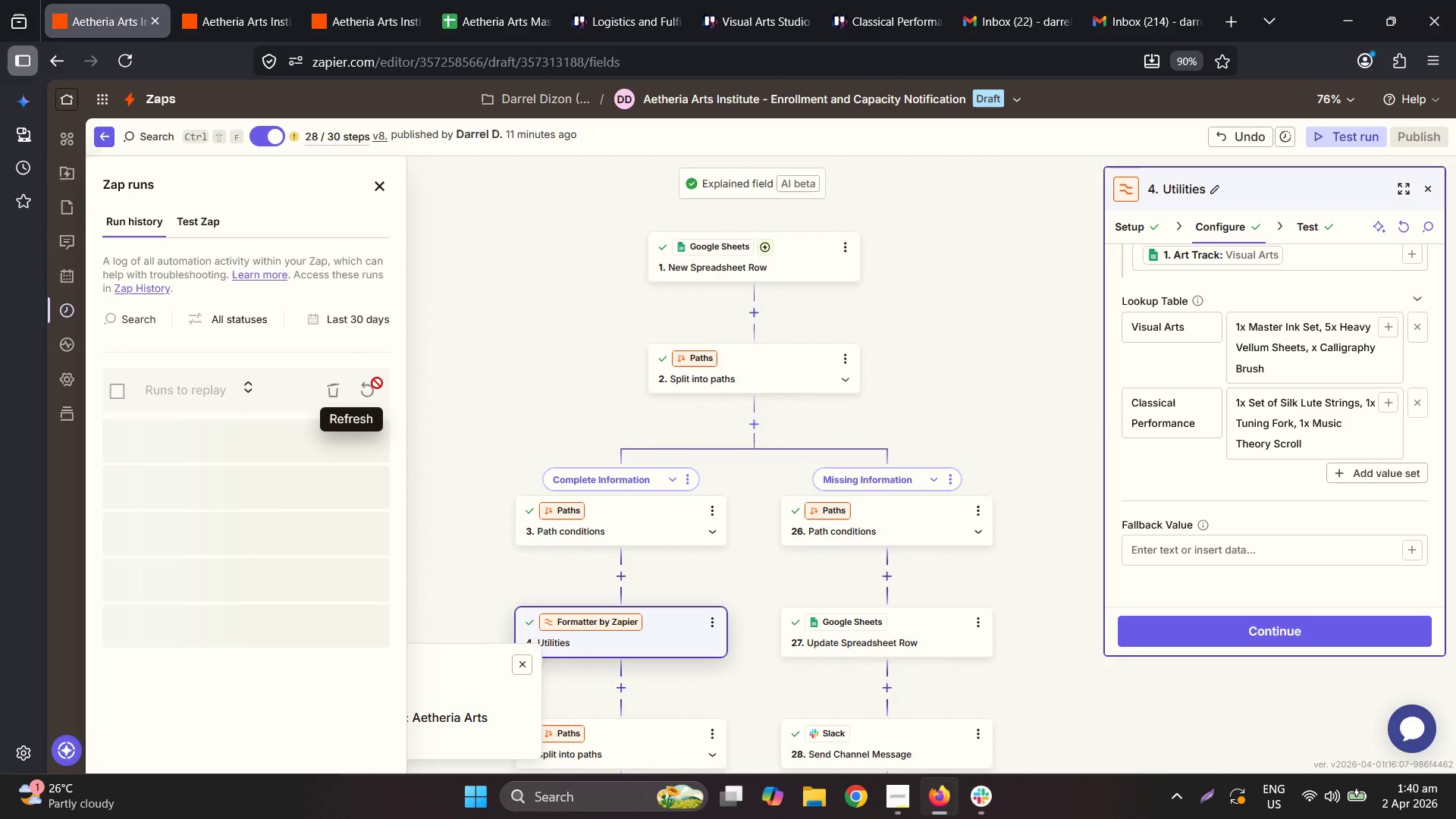 
left_click([1427, 184])
 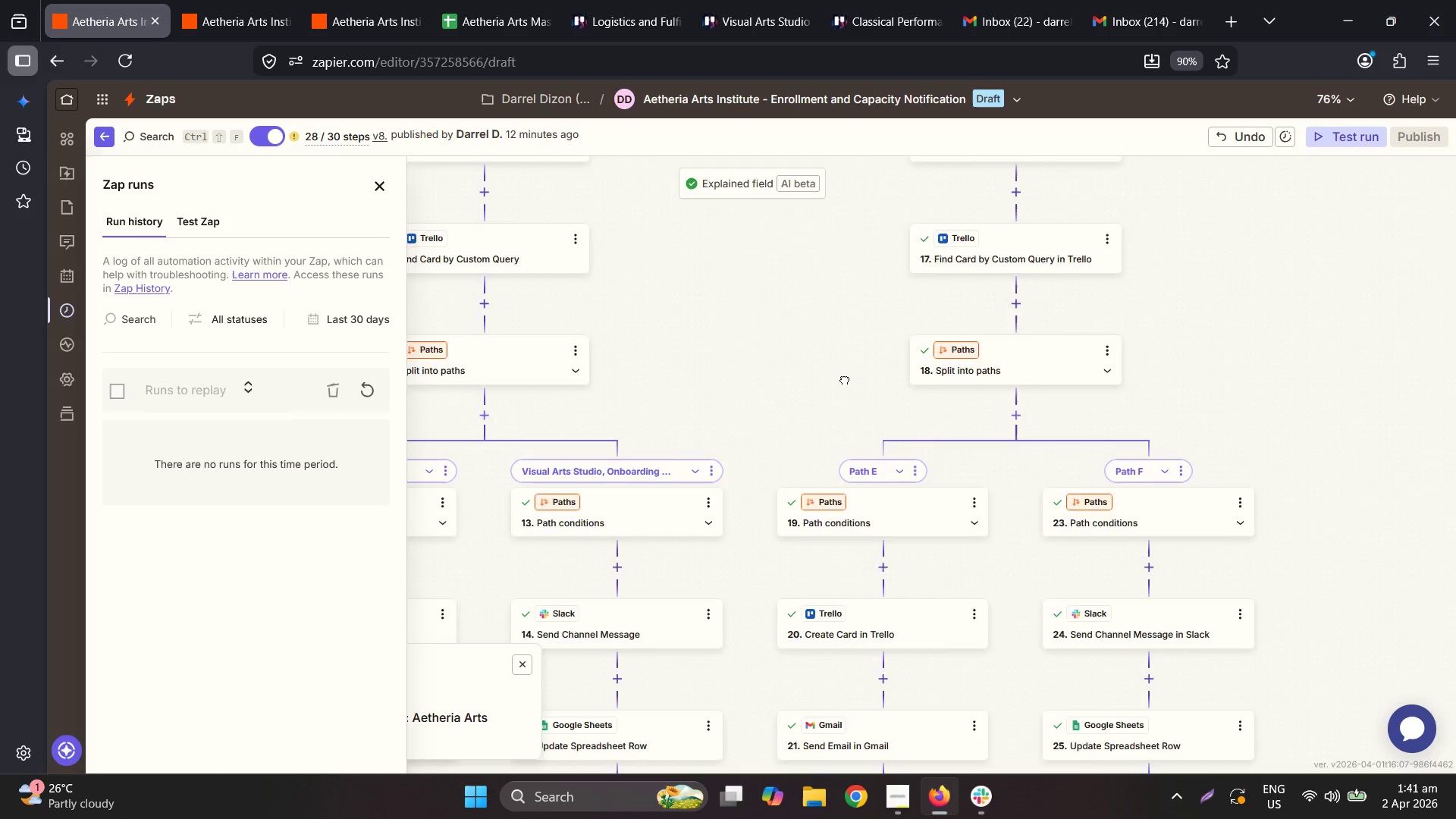 
wait(9.3)
 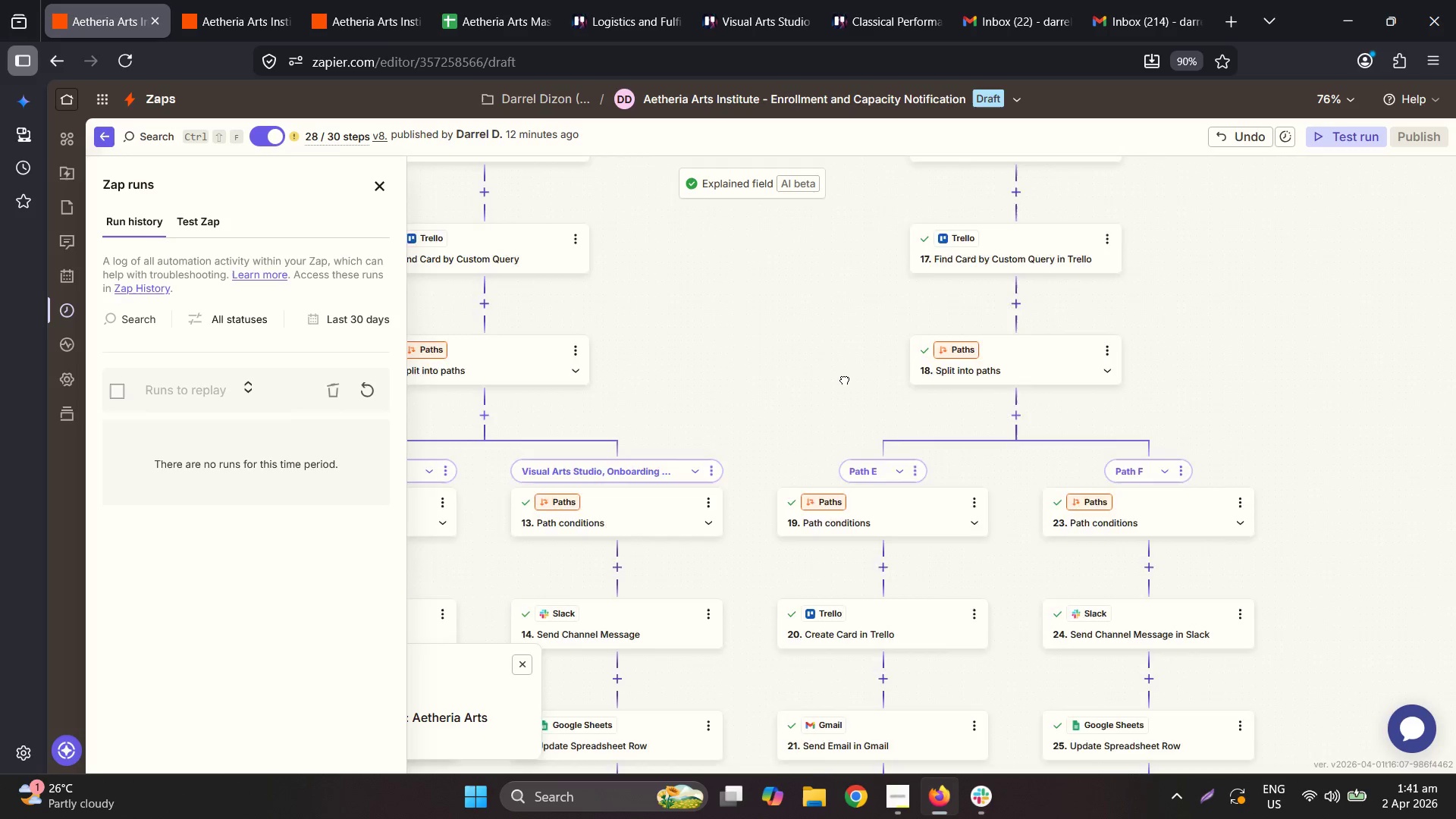 
left_click([1309, 220])
 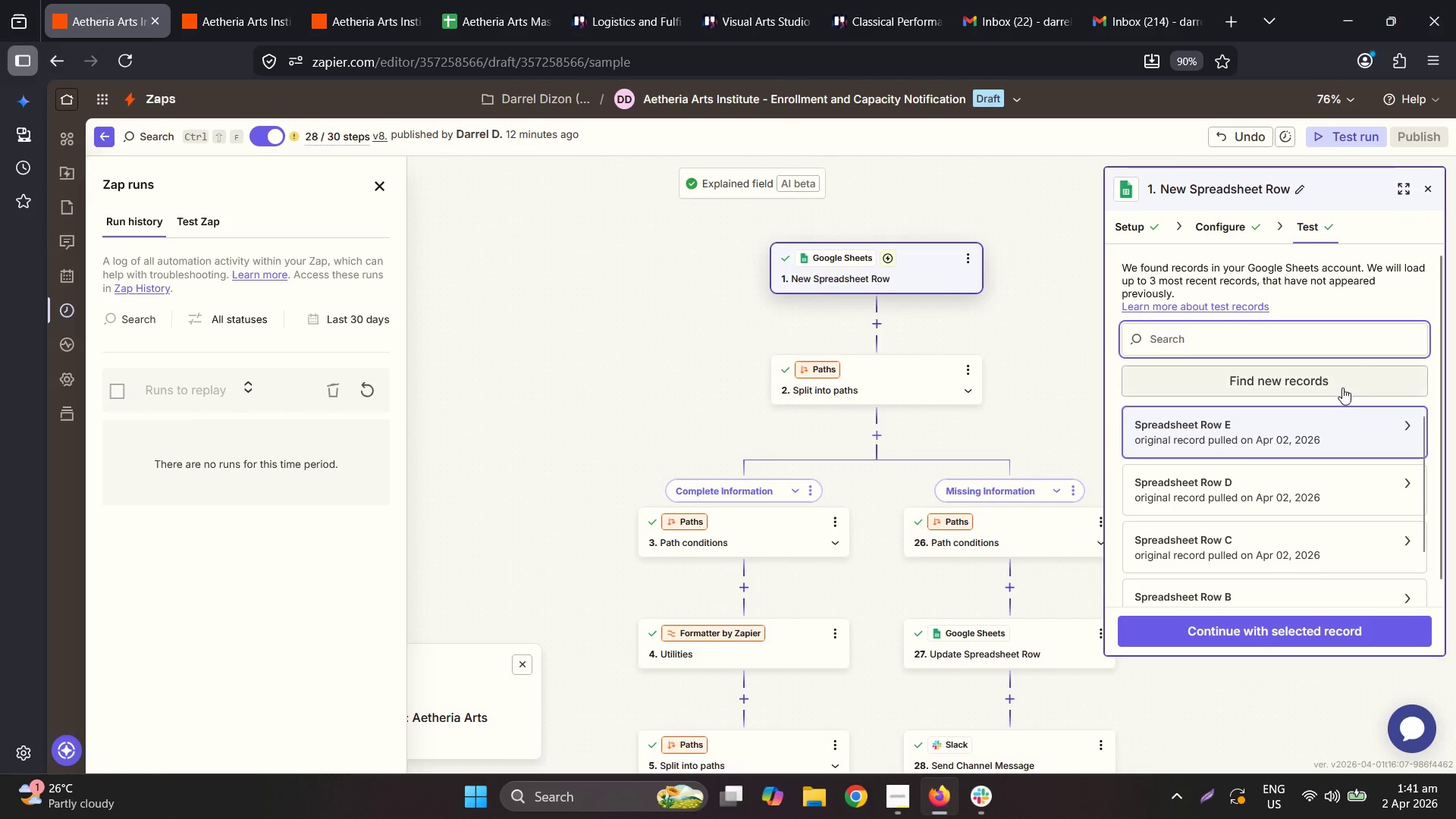 
left_click([1364, 376])
 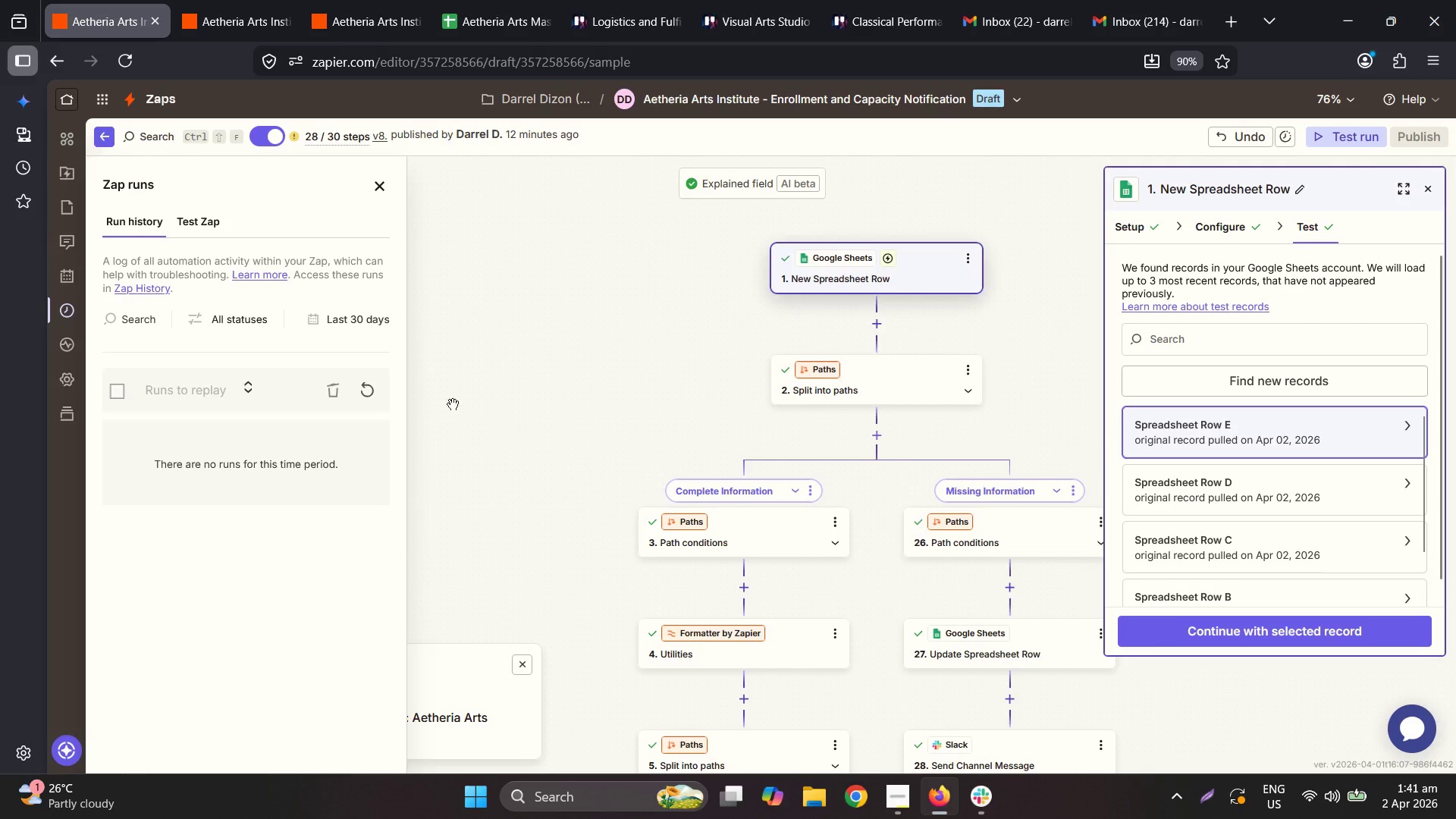 
left_click([211, 228])
 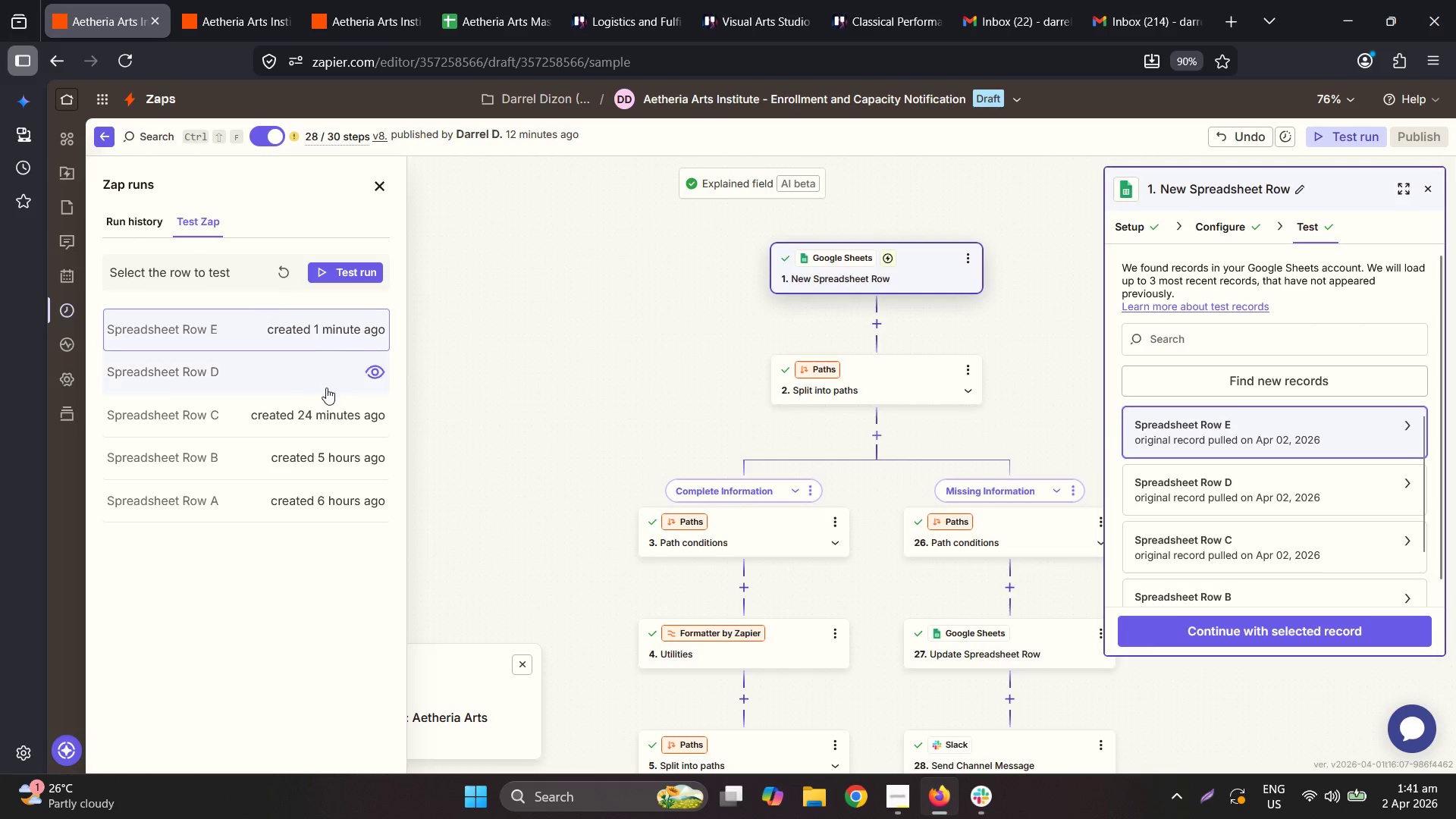 
mouse_move([378, 317])
 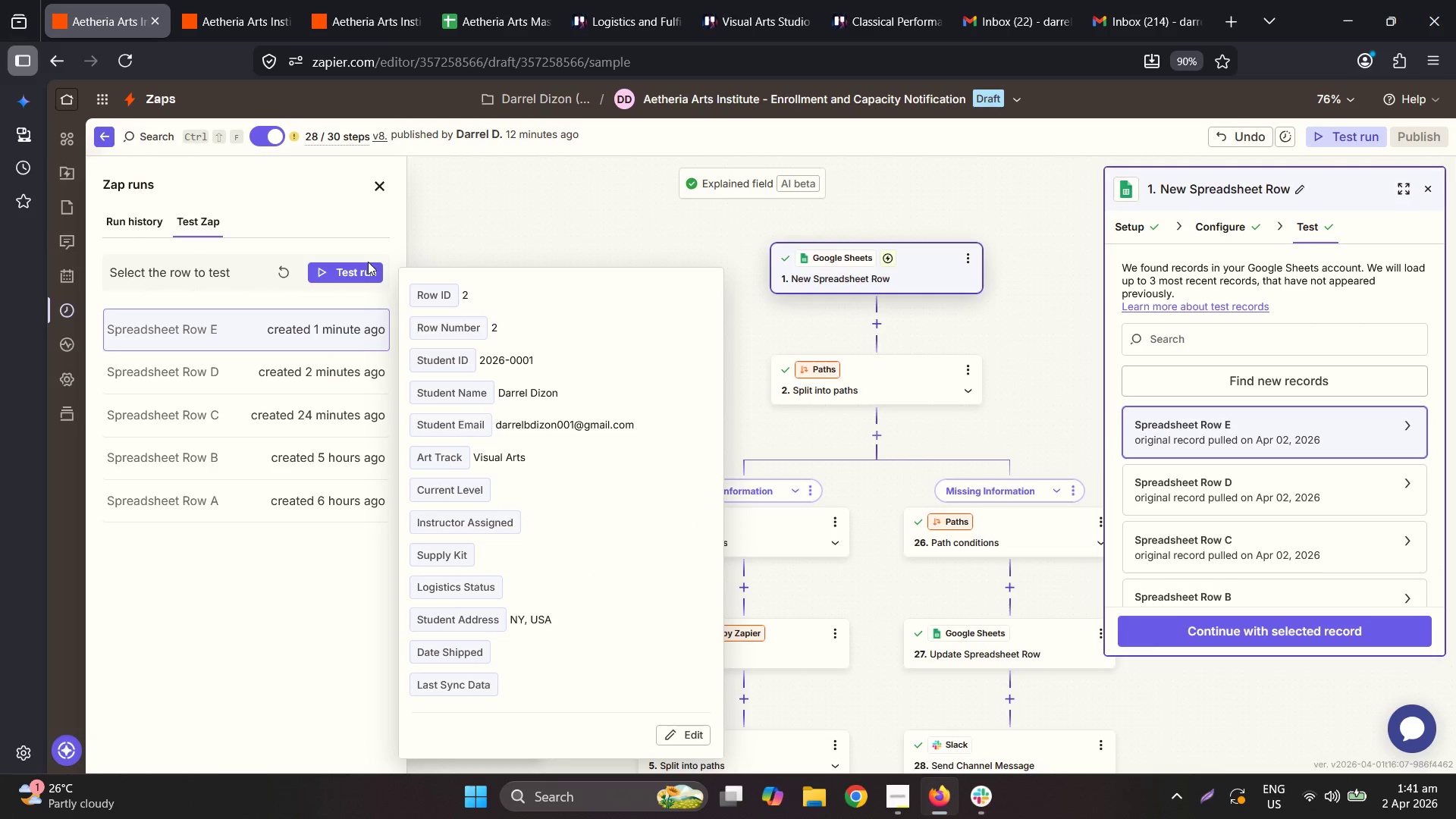 
left_click([369, 268])
 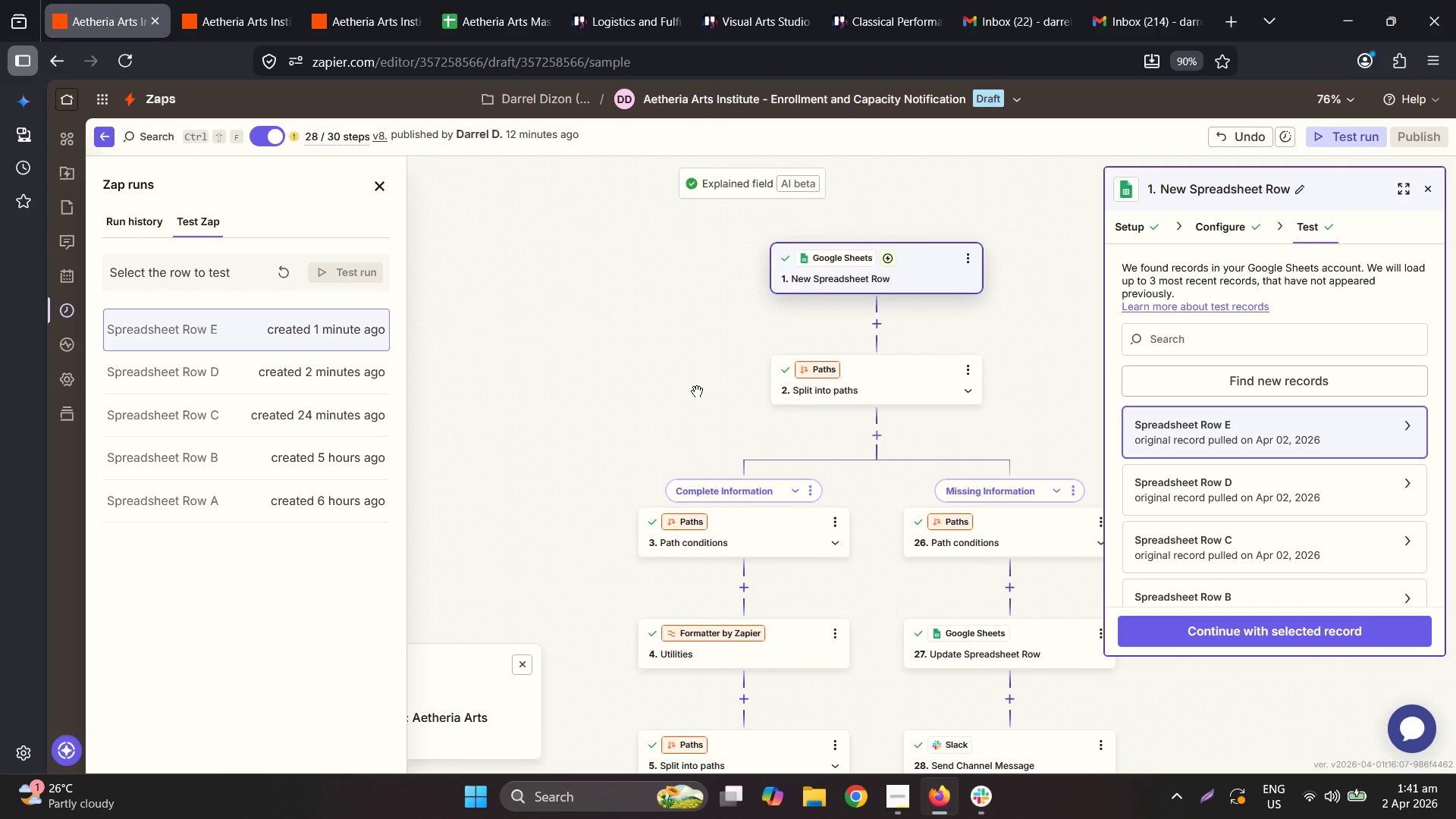 
scroll: coordinate [697, 392], scroll_direction: down, amount: 3.0
 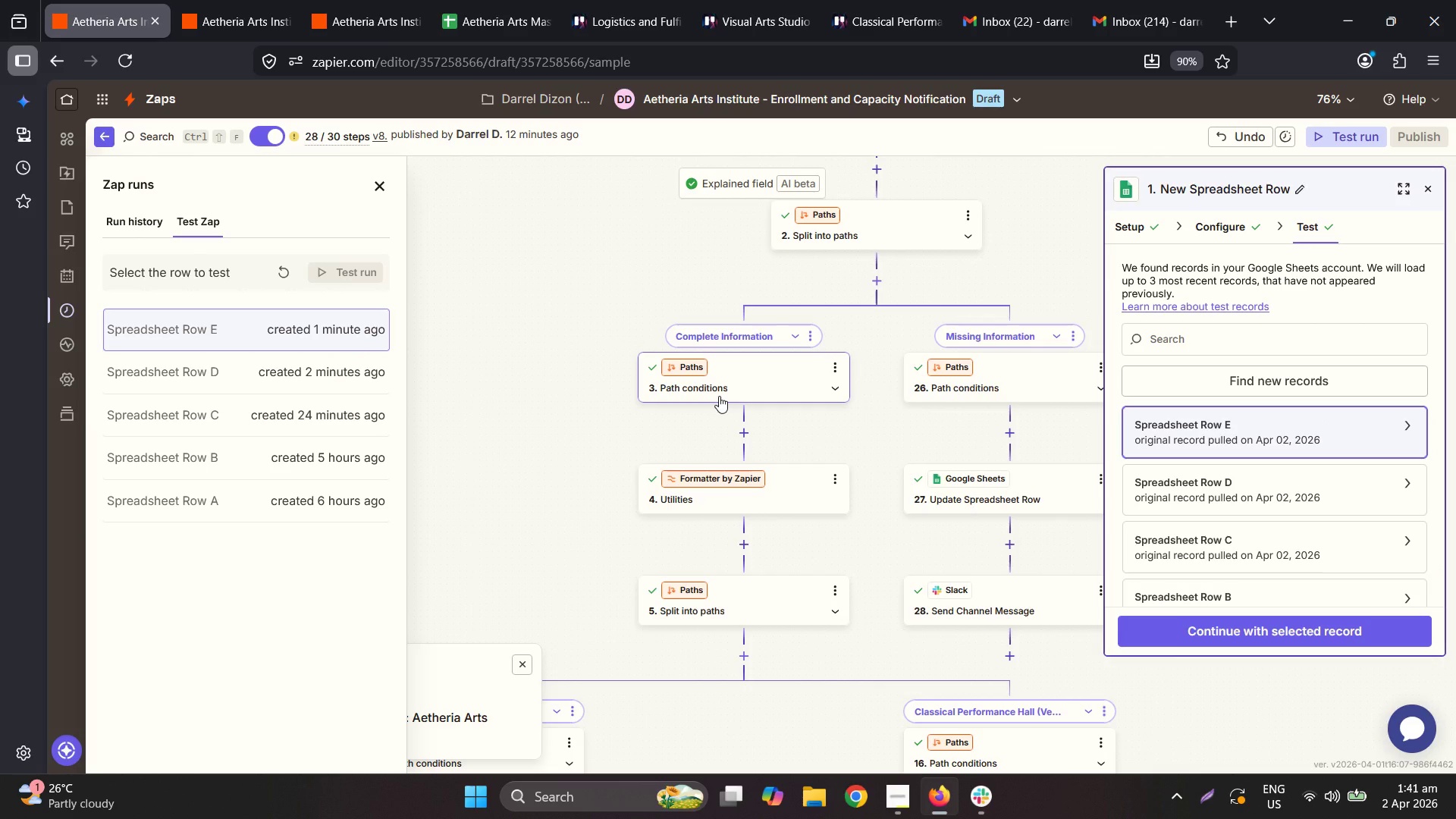 
hold_key(key=ControlLeft, duration=0.84)
scroll: coordinate [716, 405], scroll_direction: down, amount: 5.0
 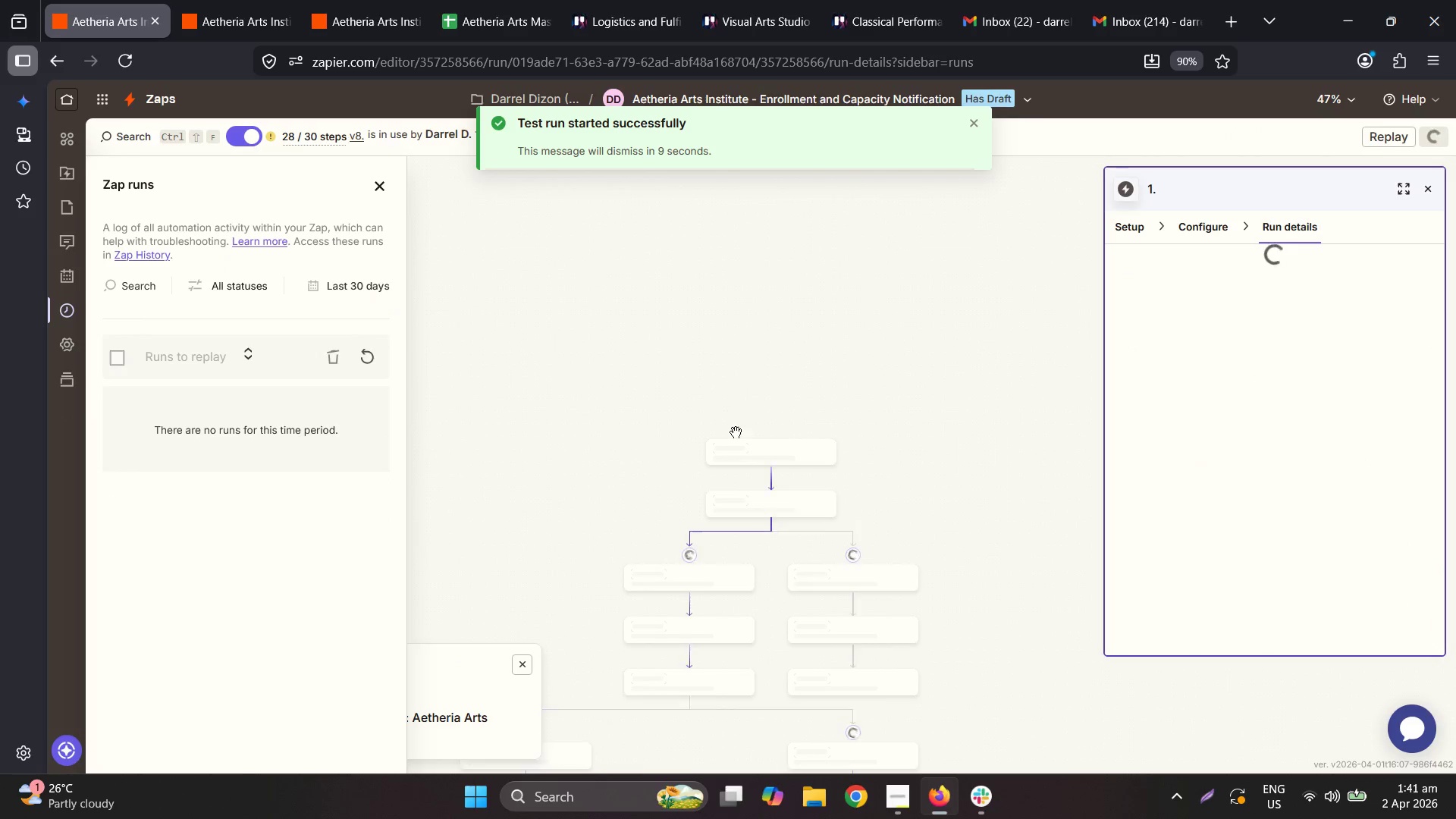 
hold_key(key=ControlLeft, duration=0.53)
scroll: coordinate [674, 459], scroll_direction: down, amount: 9.0
 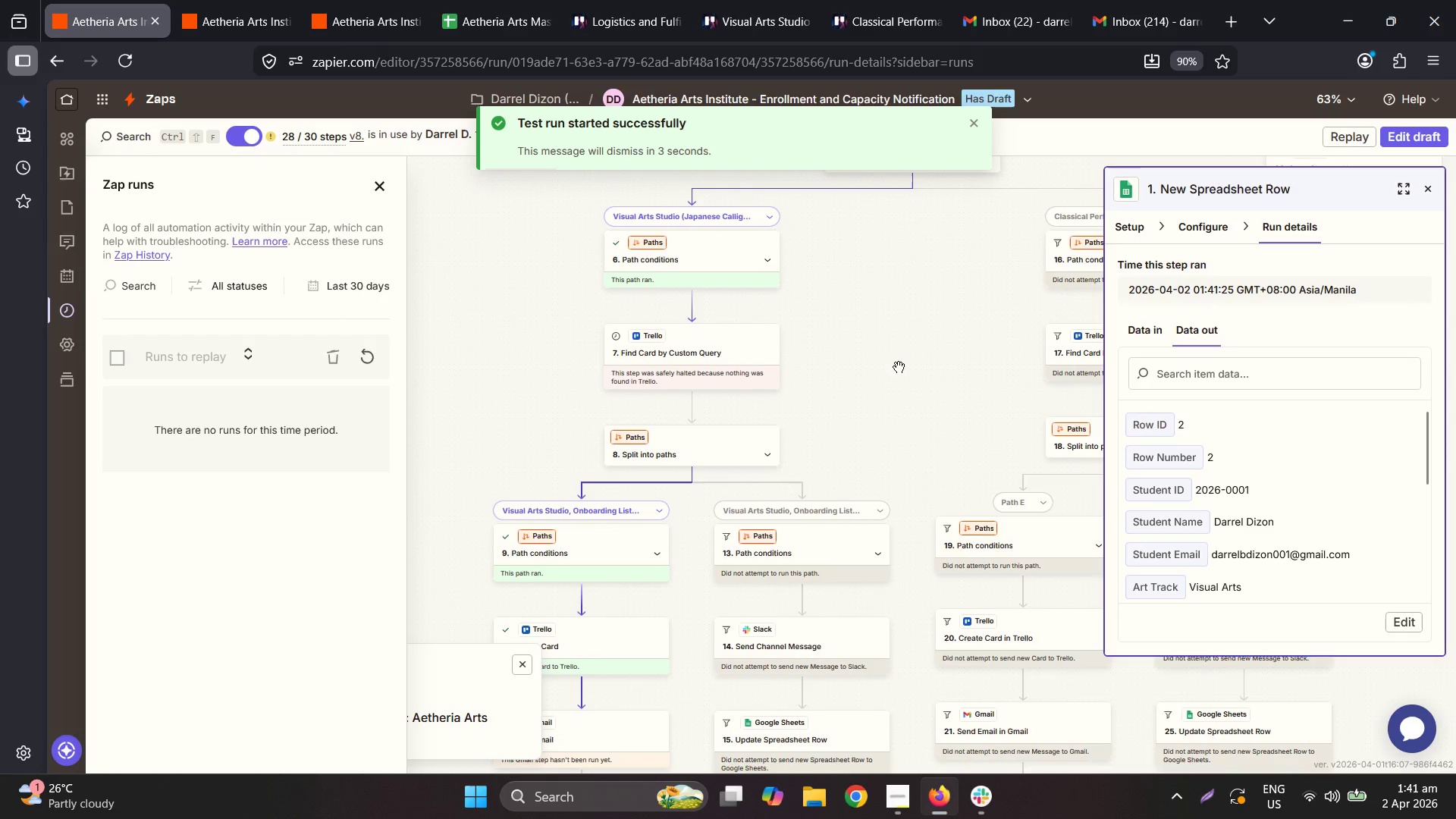 
hold_key(key=ControlLeft, duration=1.5)
scroll: coordinate [649, 402], scroll_direction: up, amount: 2.0
 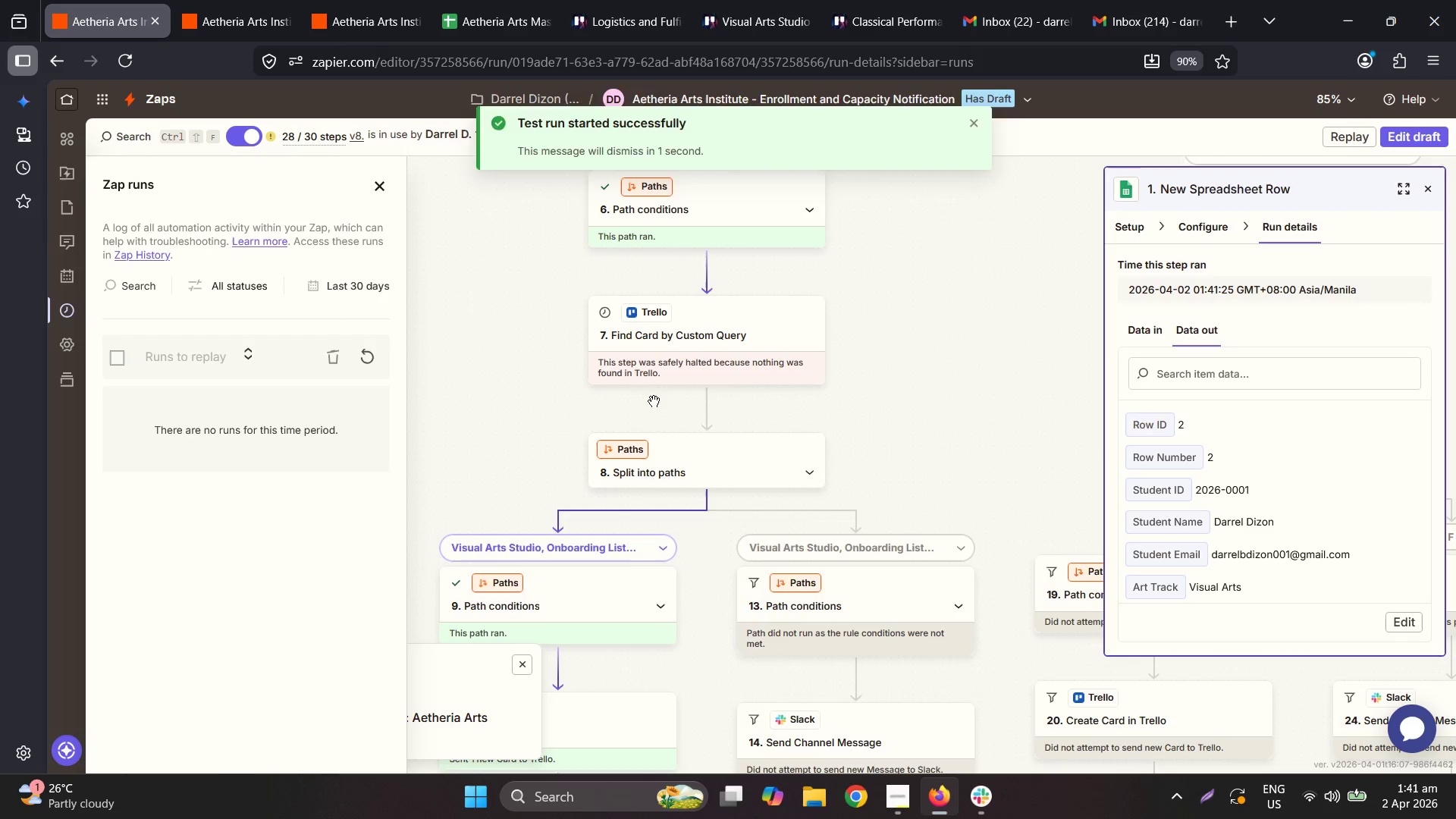 
hold_key(key=ControlLeft, duration=1.36)
scroll: coordinate [657, 401], scroll_direction: down, amount: 3.0
 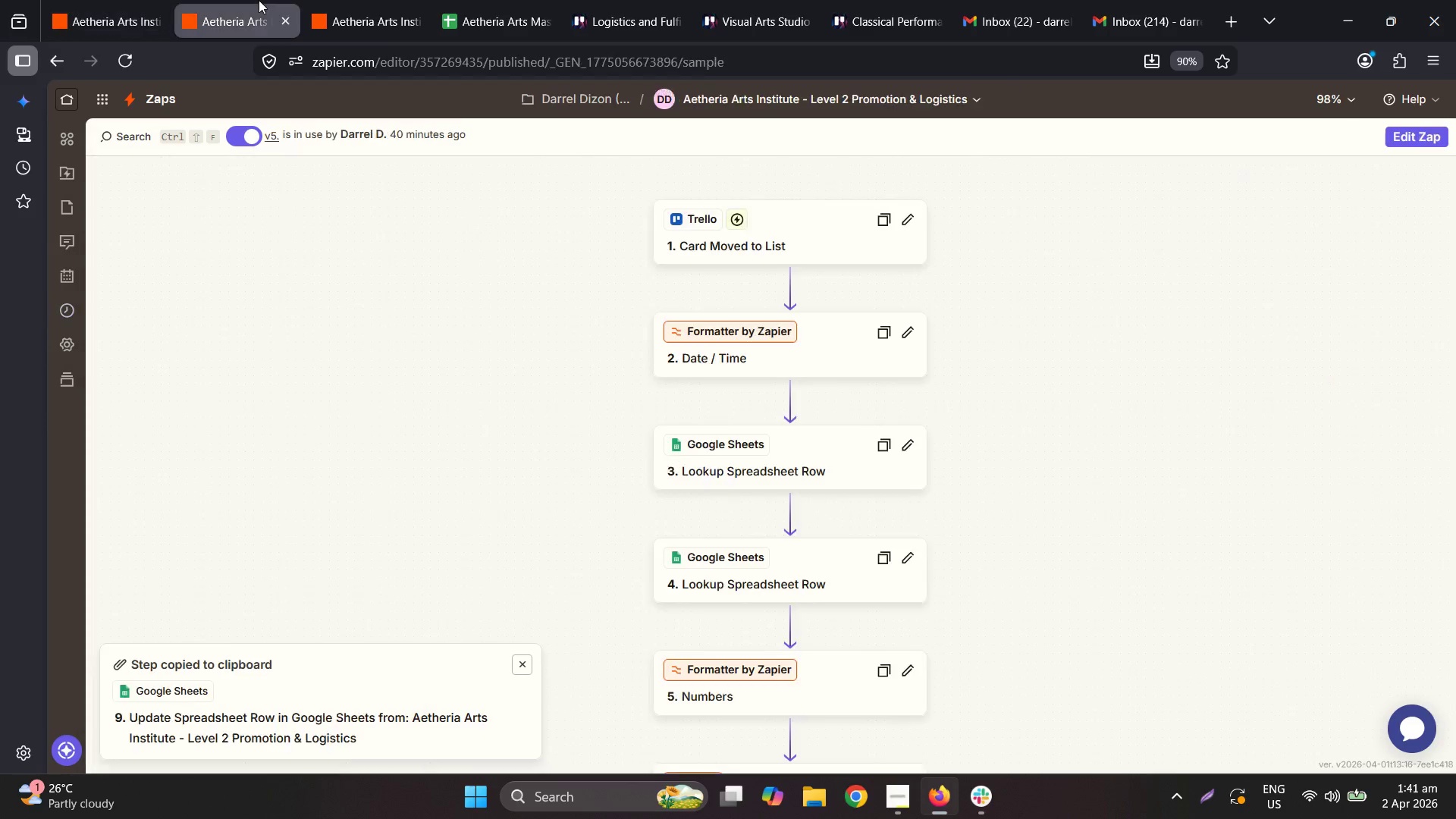 
hold_key(key=ControlLeft, duration=0.59)
scroll: coordinate [557, 294], scroll_direction: down, amount: 2.0
 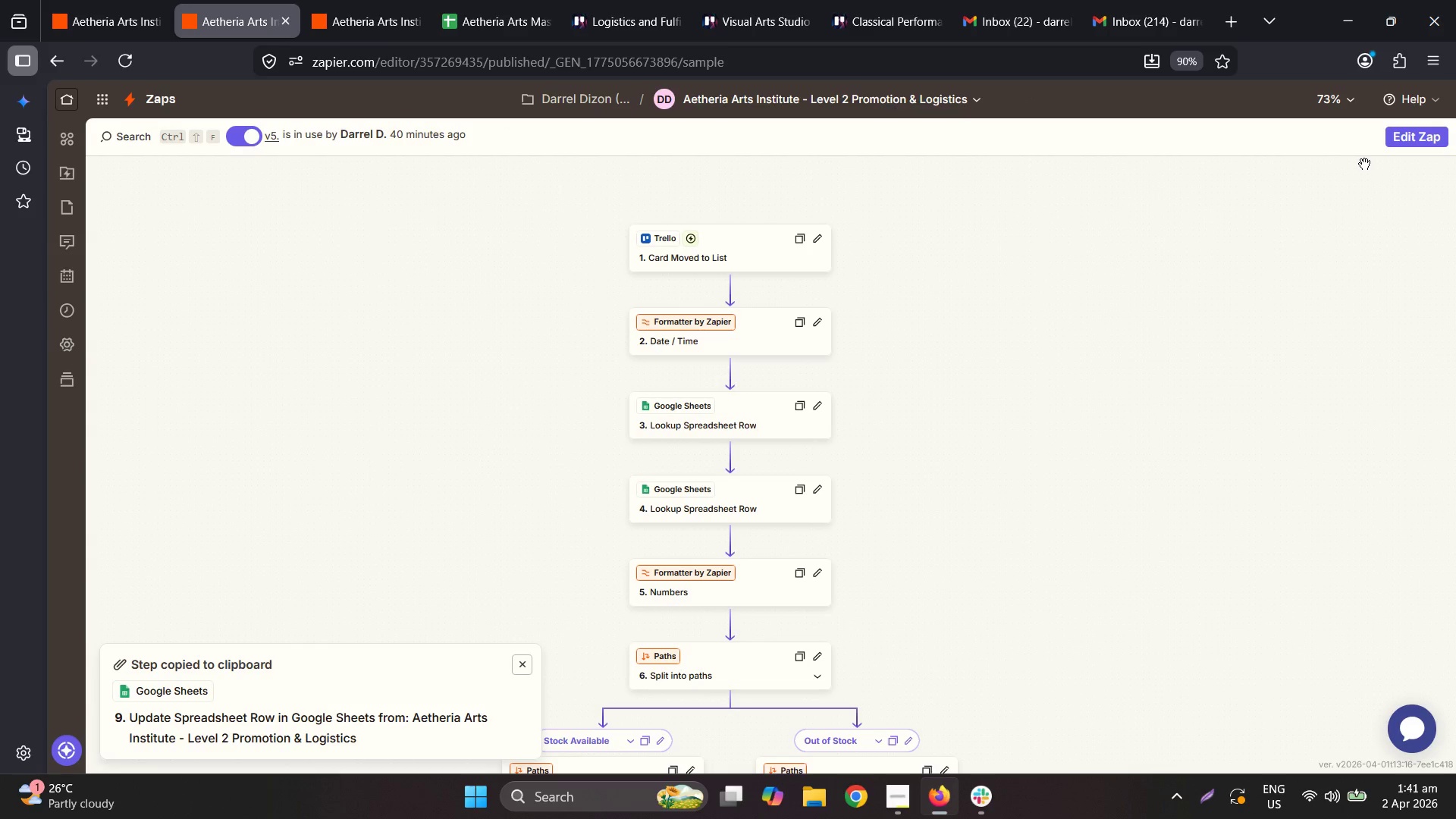 
left_click([102, 0])
 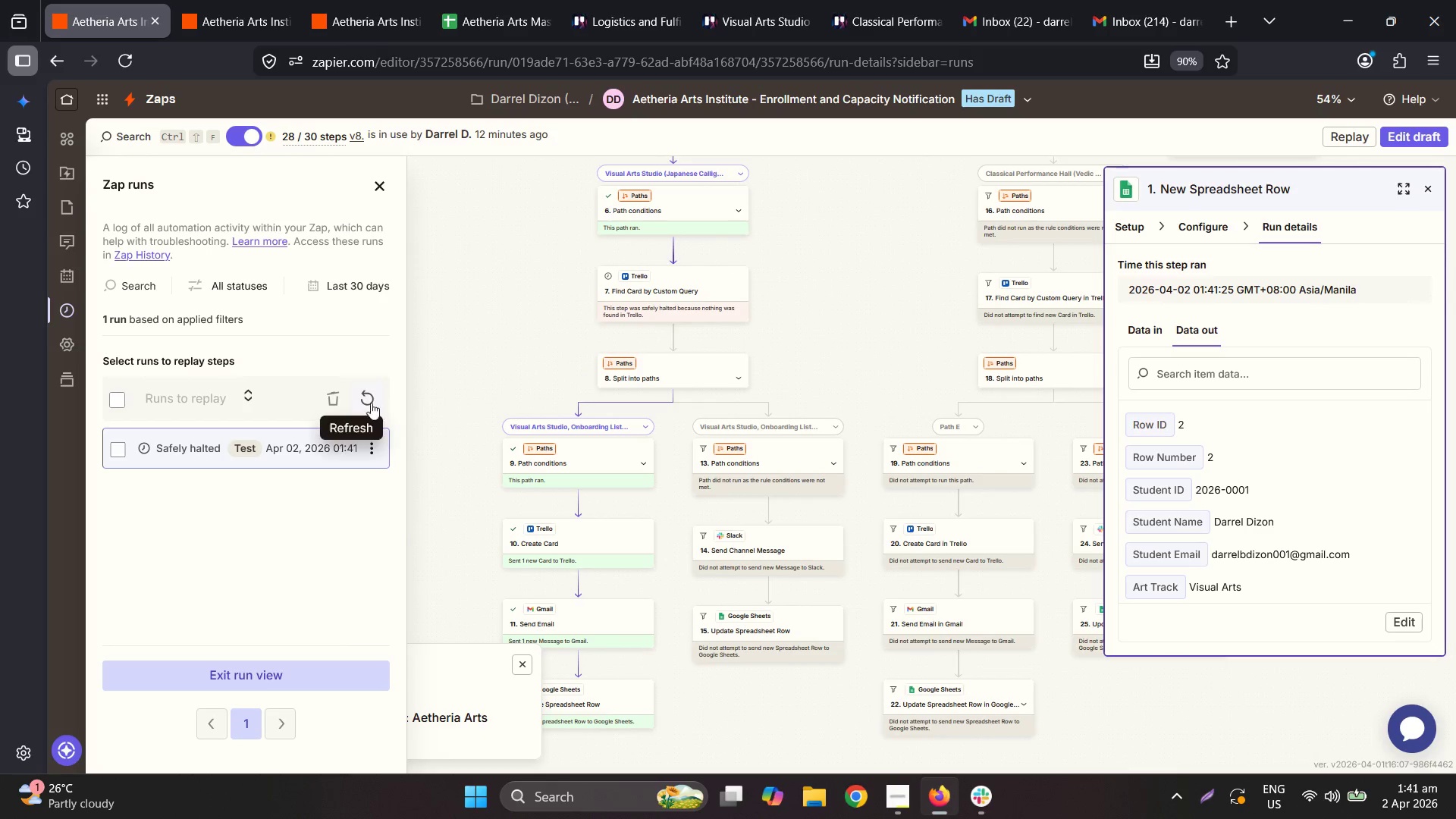 
wait(7.2)
 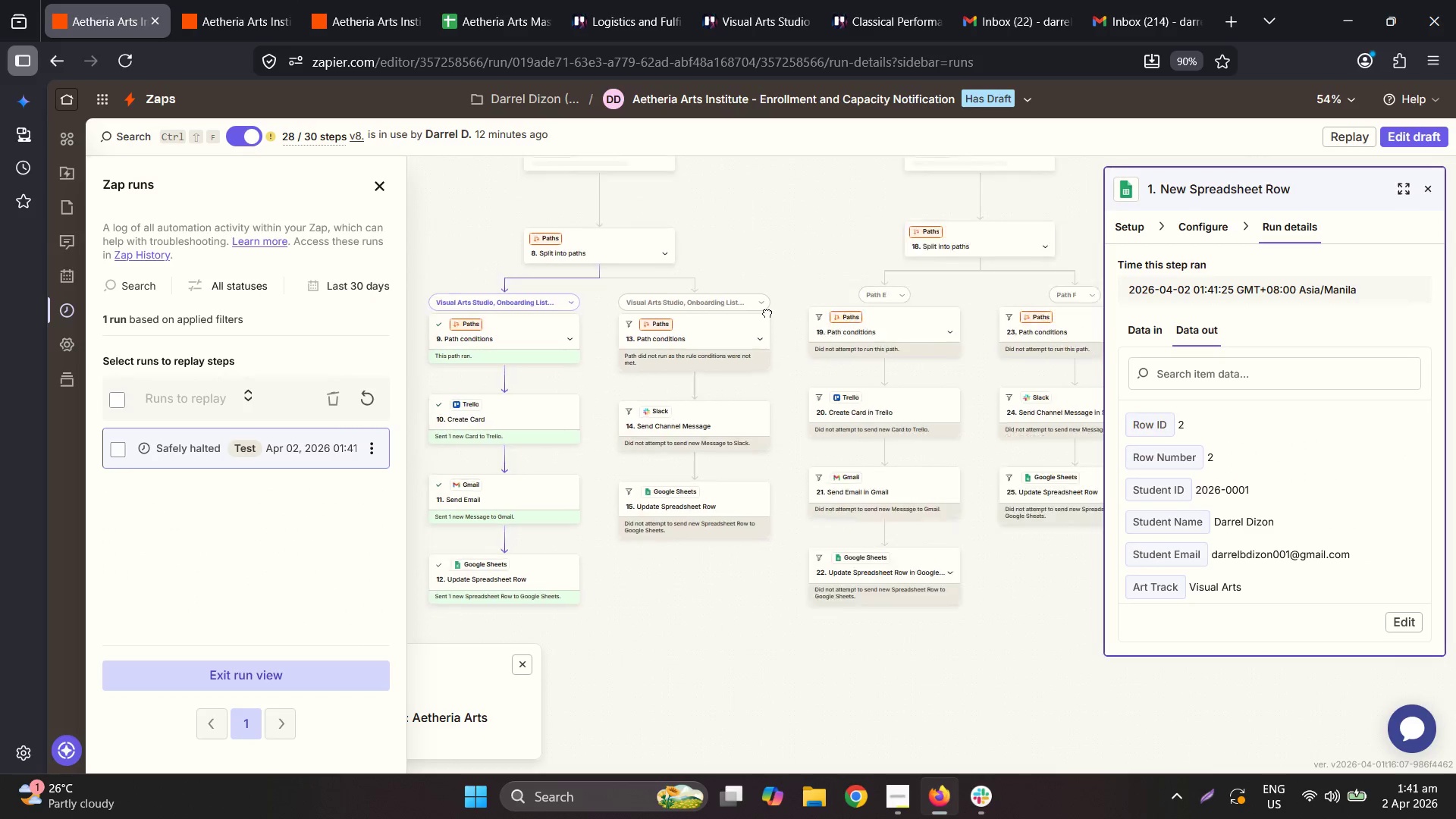 
left_click([232, 0])
 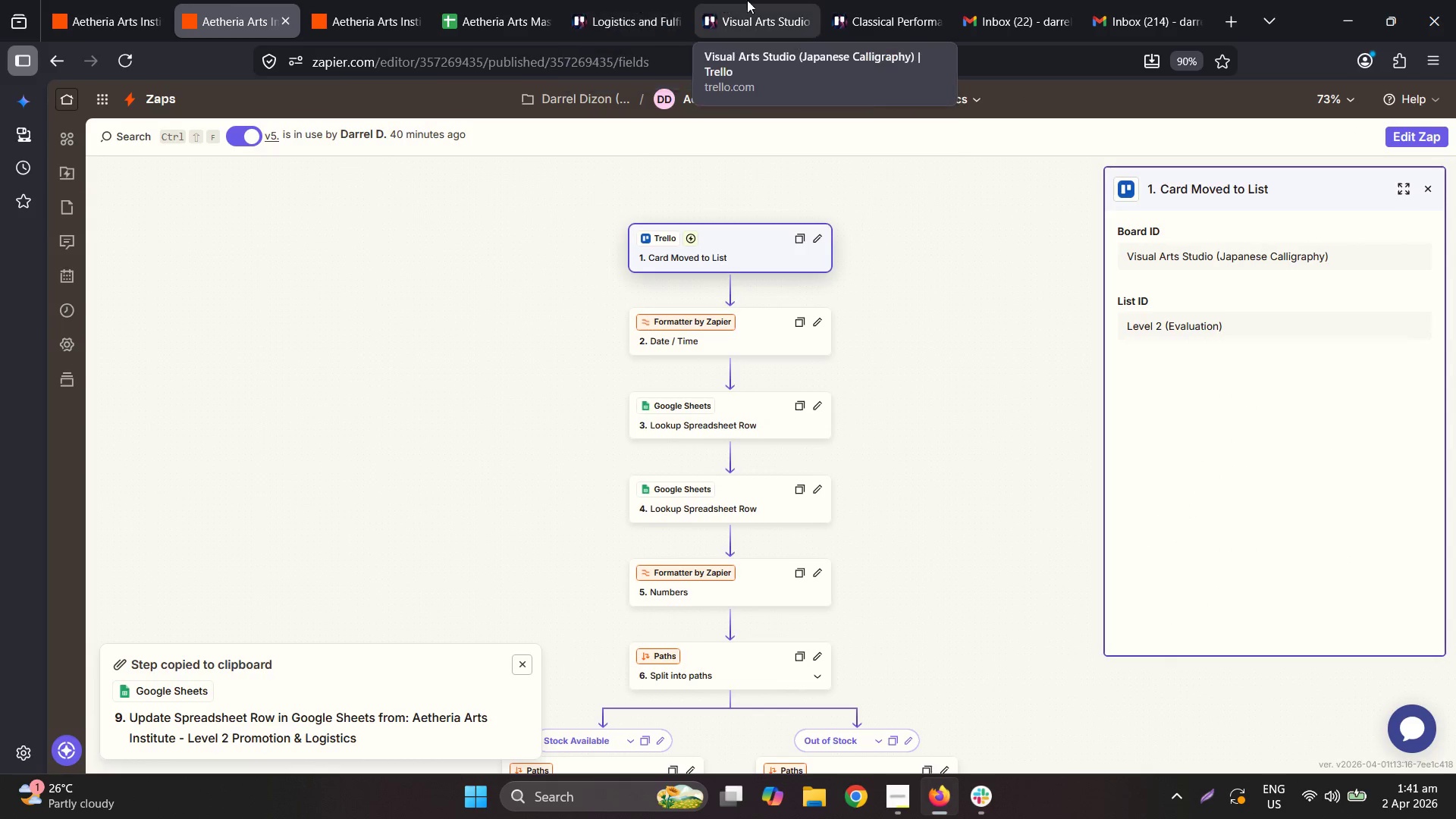 
wait(6.41)
 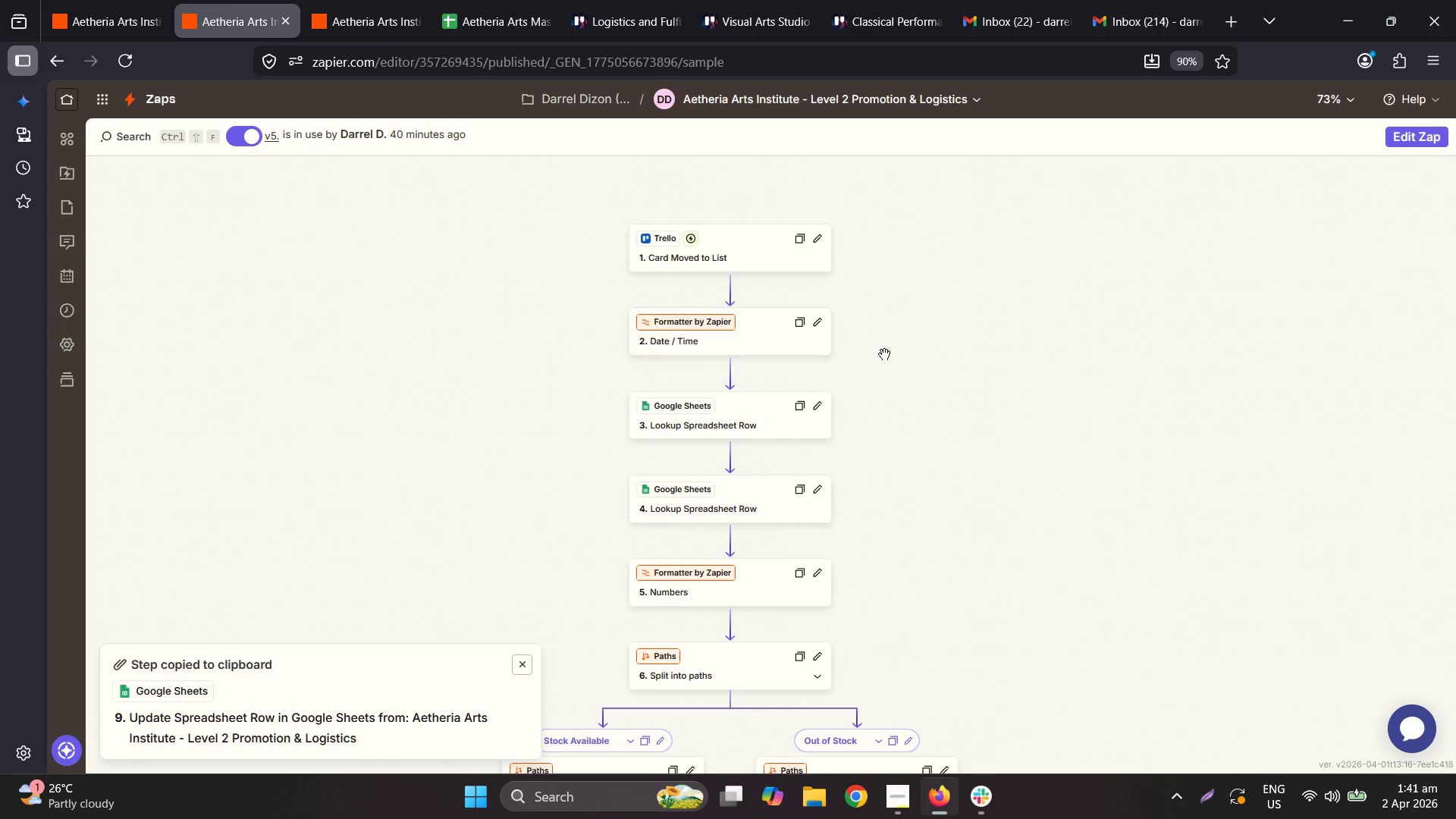 
left_click([721, 0])
 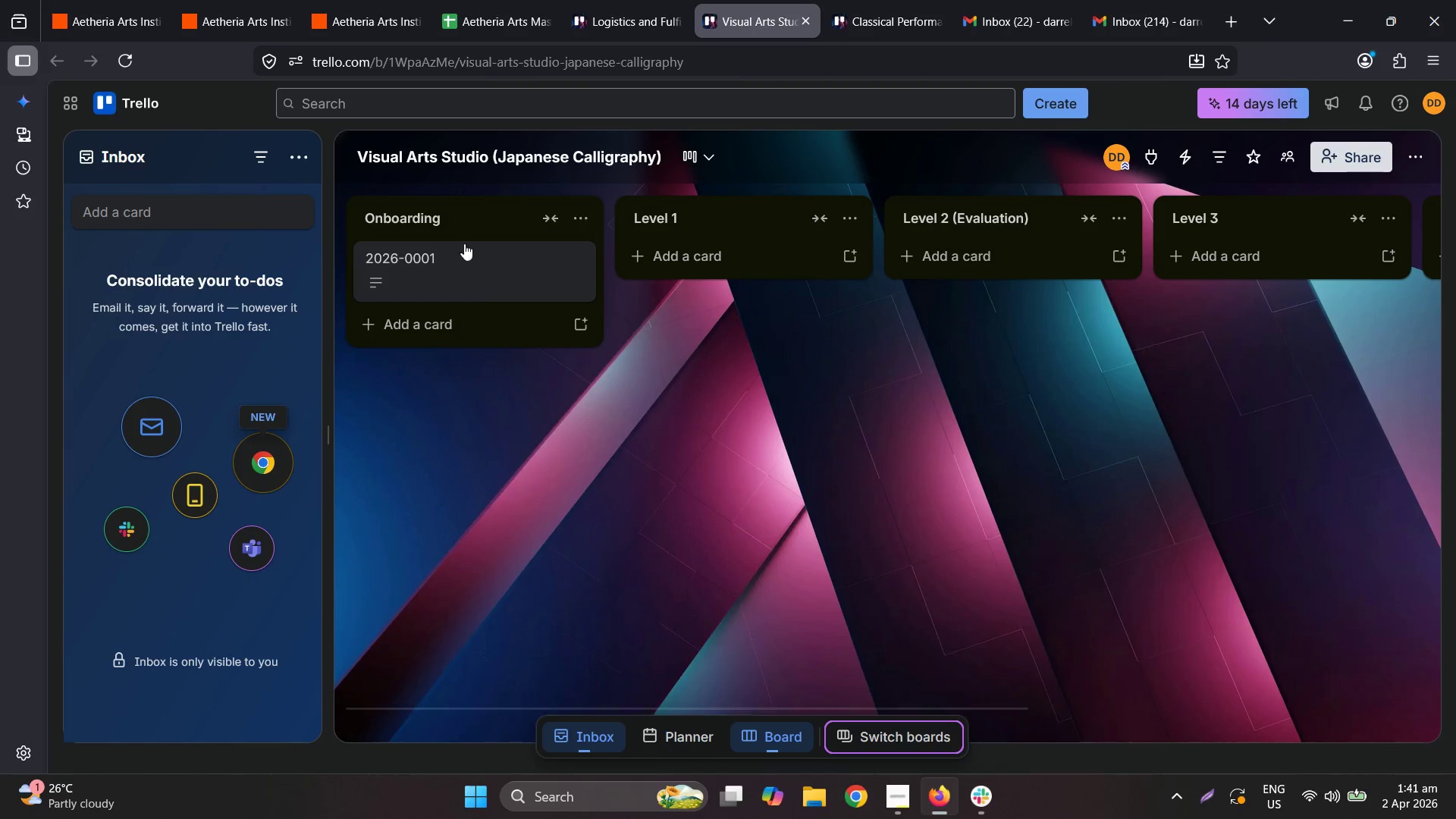 
left_click_drag(start_coordinate=[457, 255], to_coordinate=[1028, 269])
 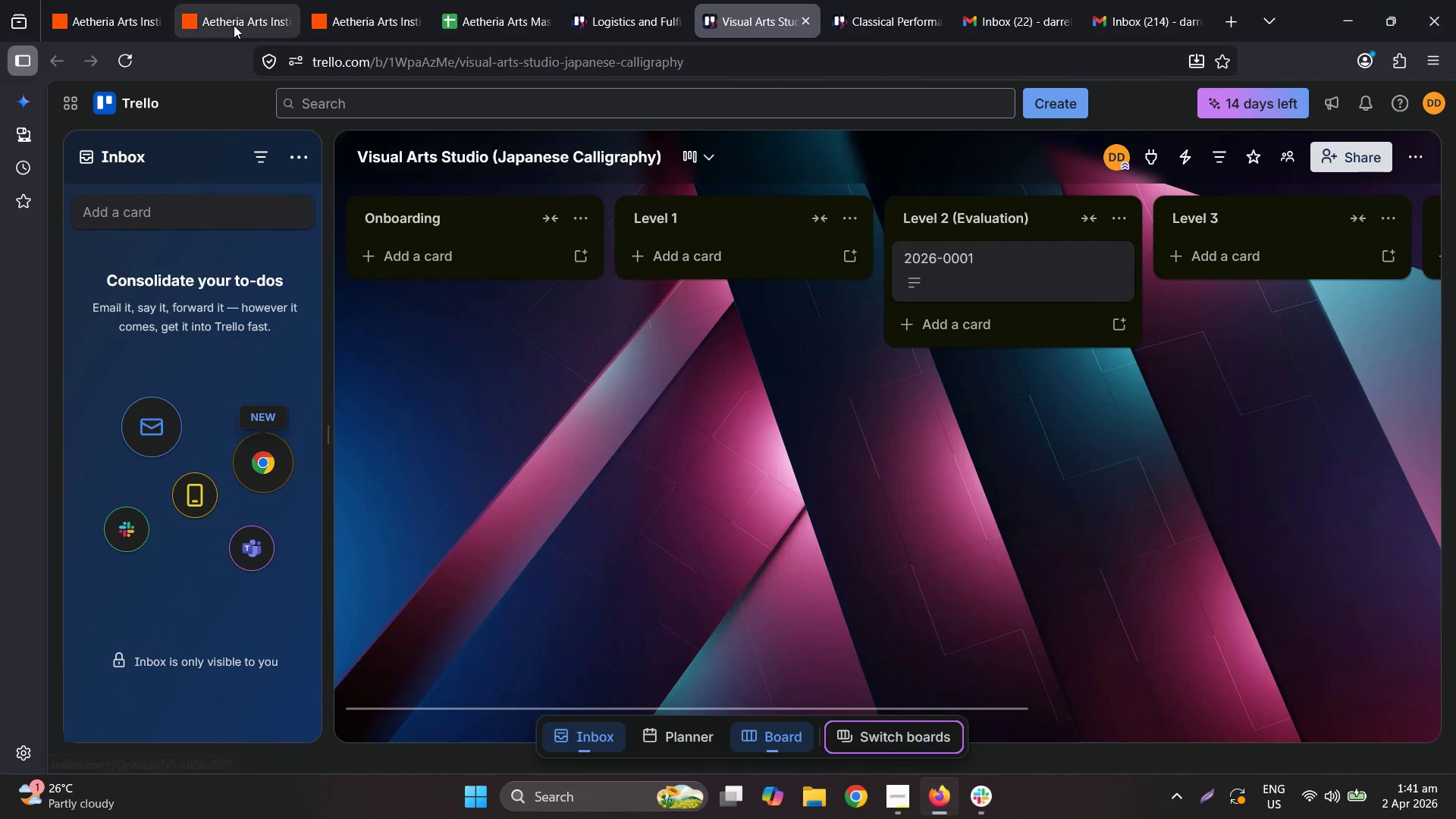 
left_click([194, 0])
 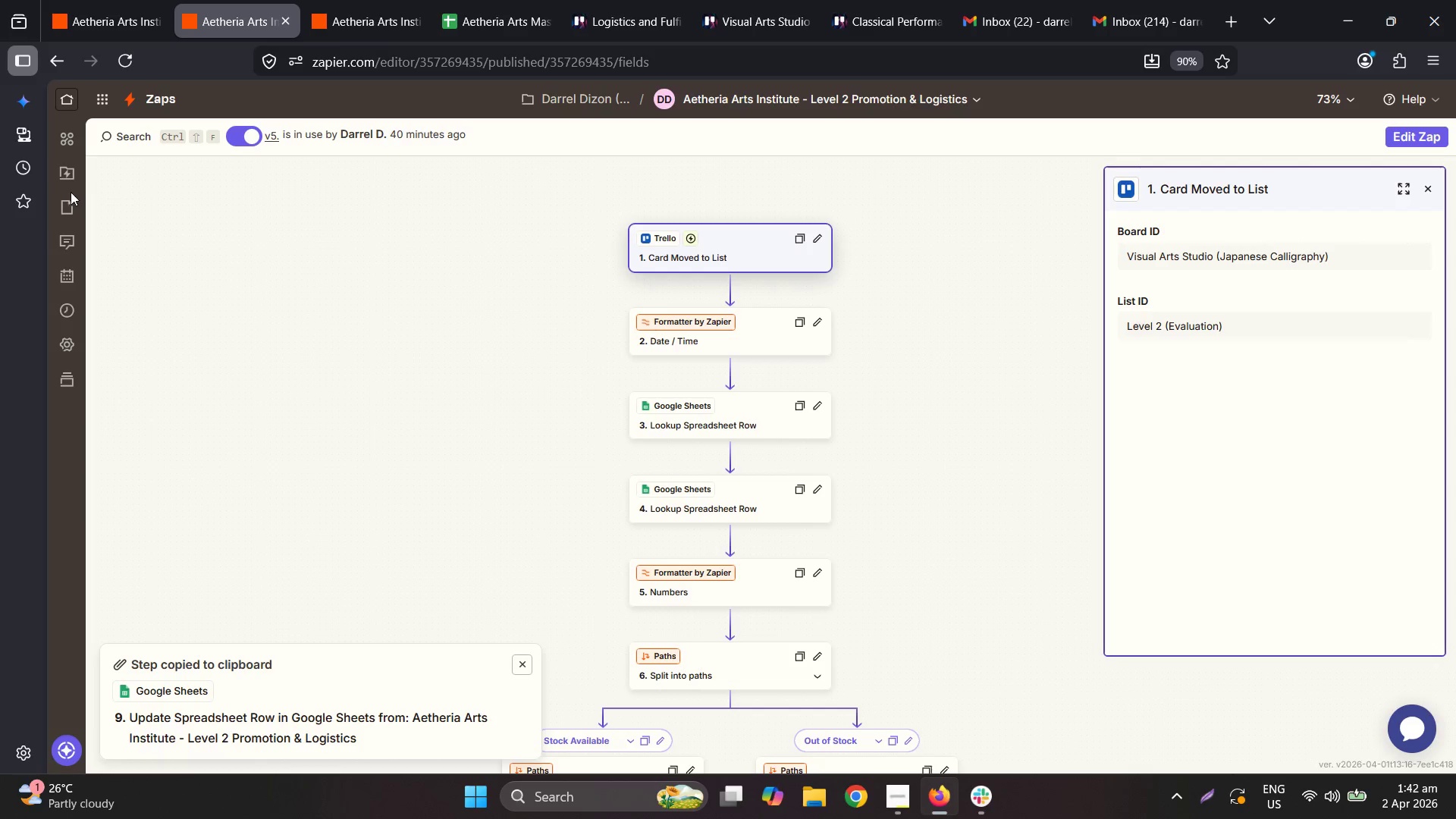 
left_click([64, 297])
 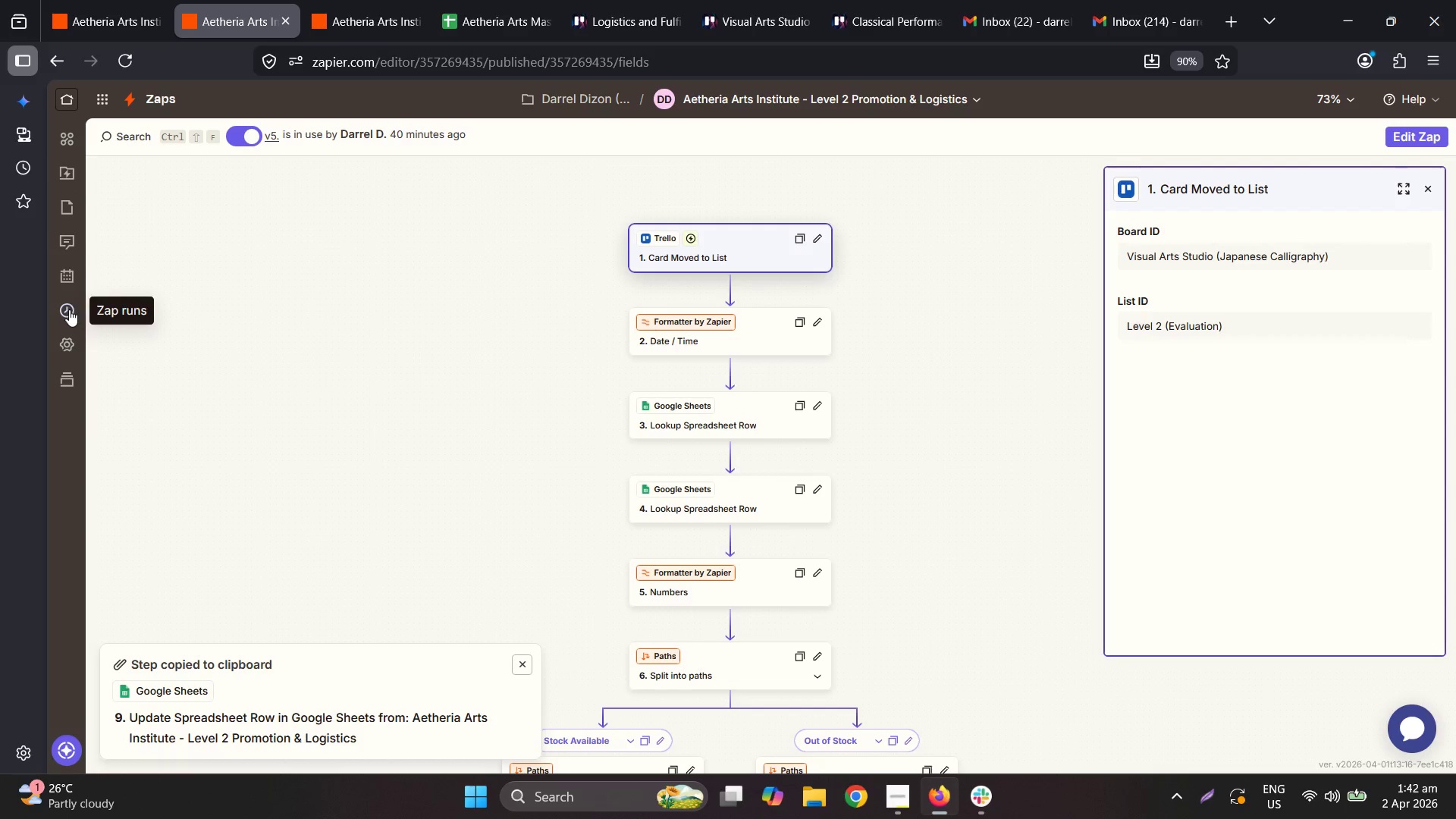 
left_click([70, 309])
 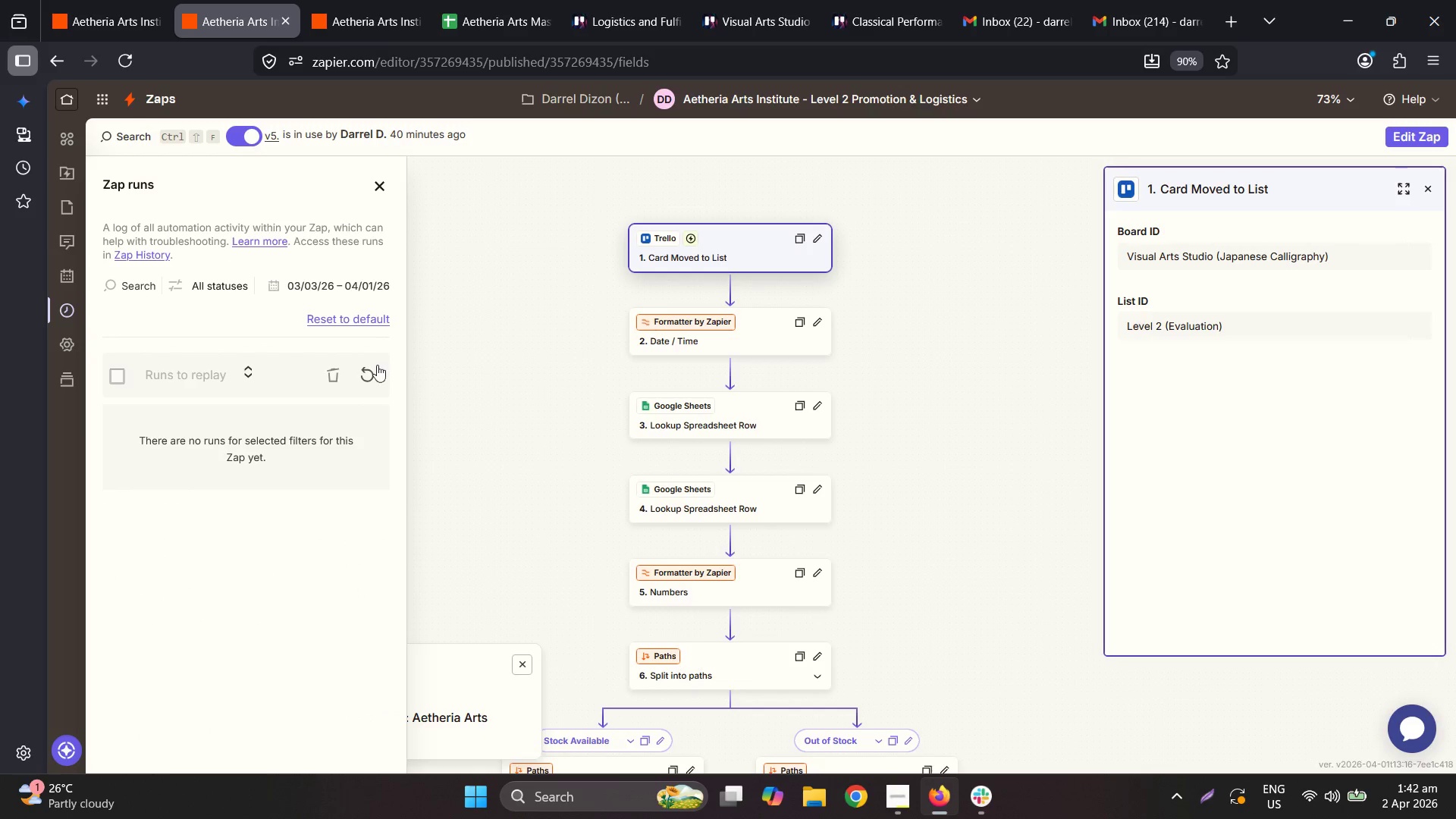 
left_click([367, 383])
 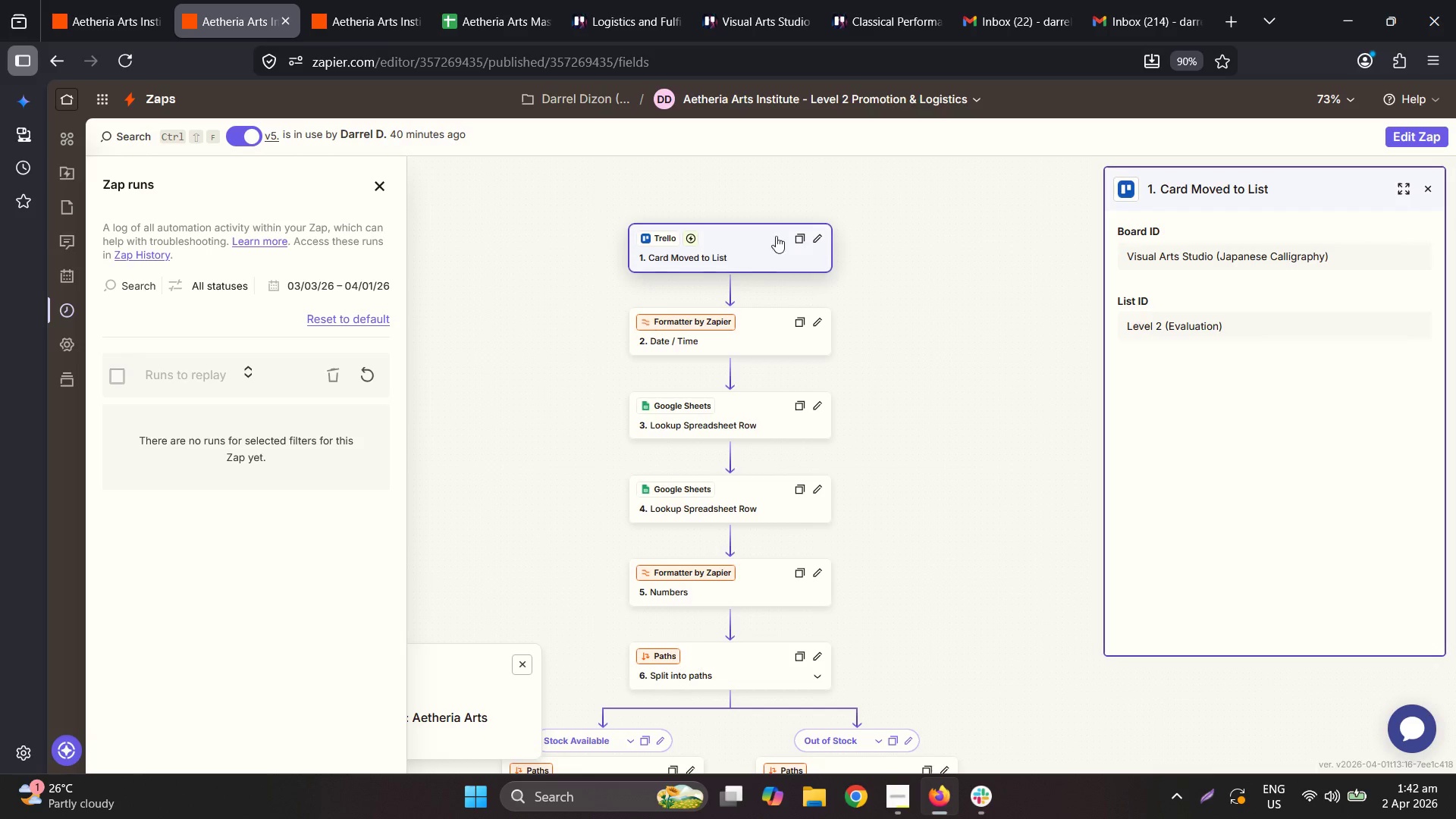 
double_click([1422, 148])
 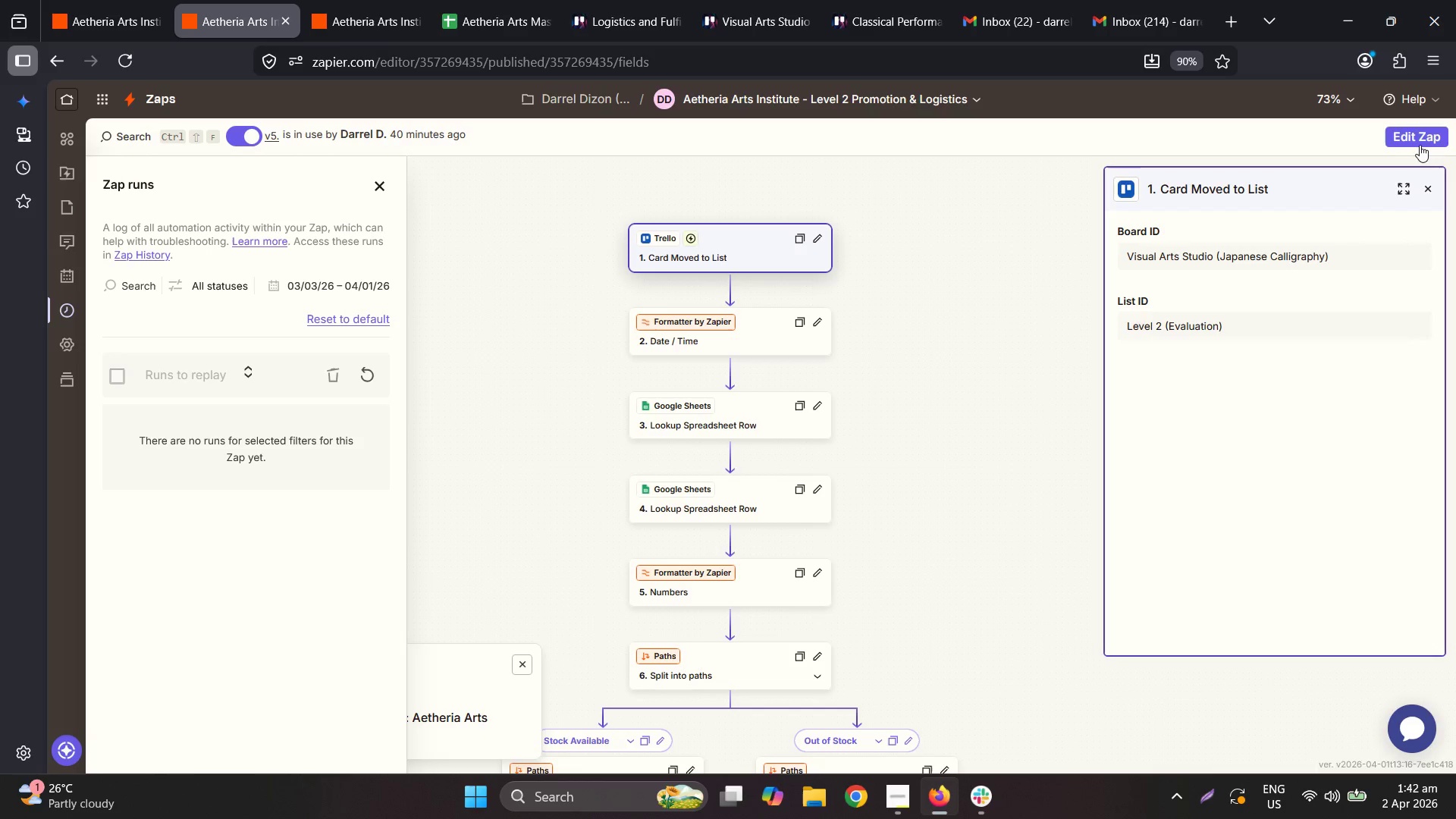 
triple_click([1420, 144])
 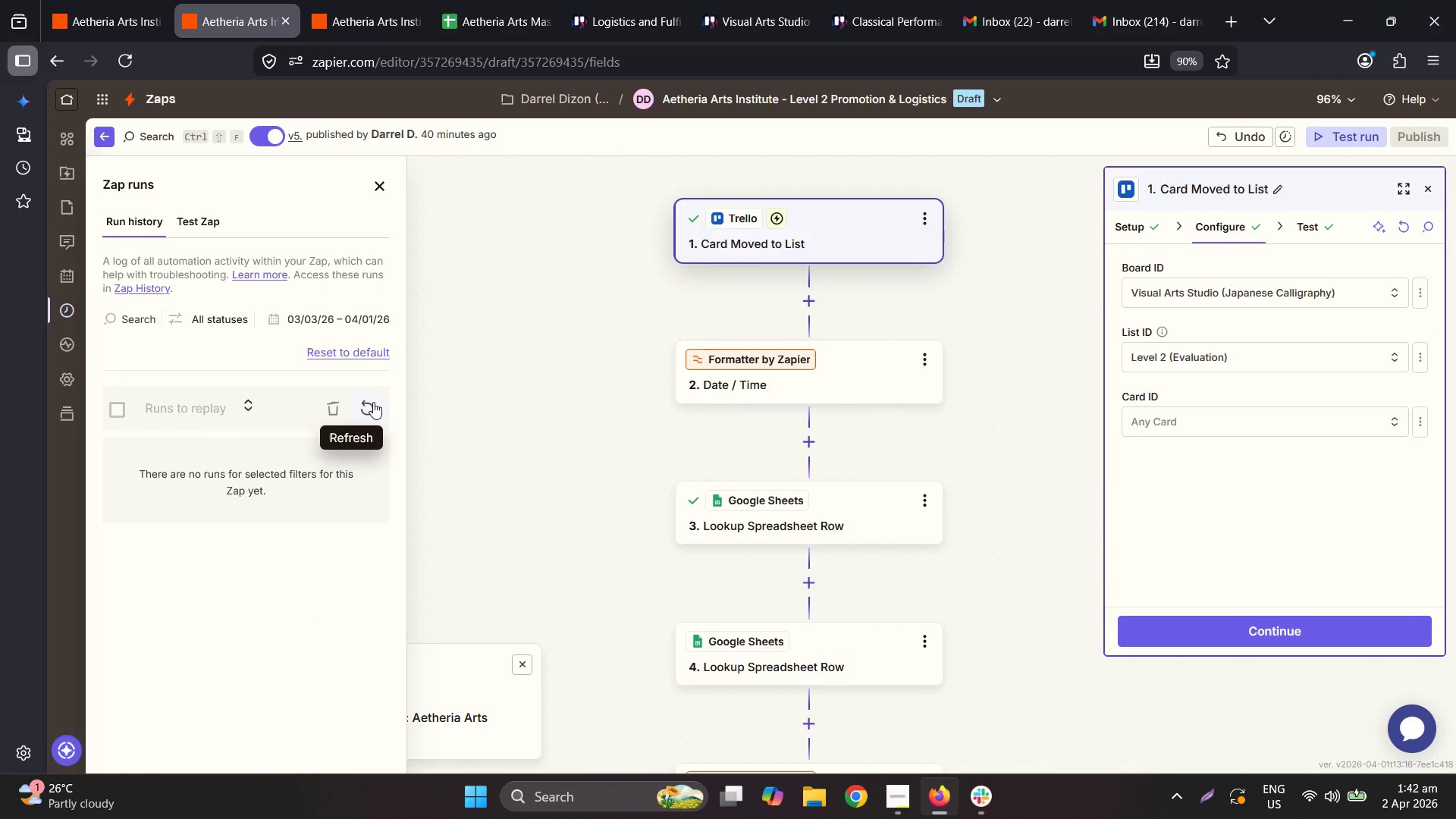 
wait(5.91)
 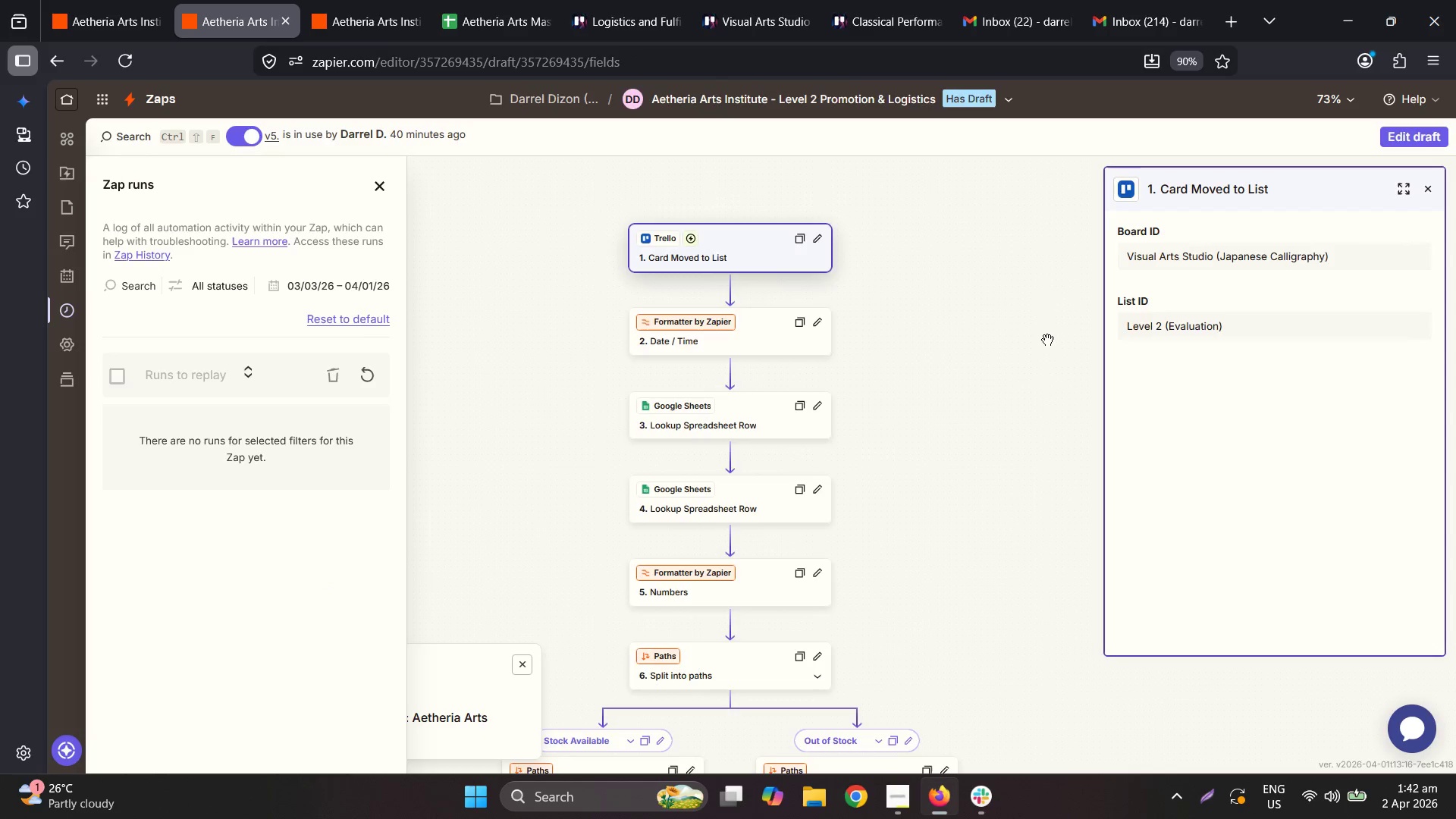 
left_click_drag(start_coordinate=[373, 402], to_coordinate=[466, 310])
 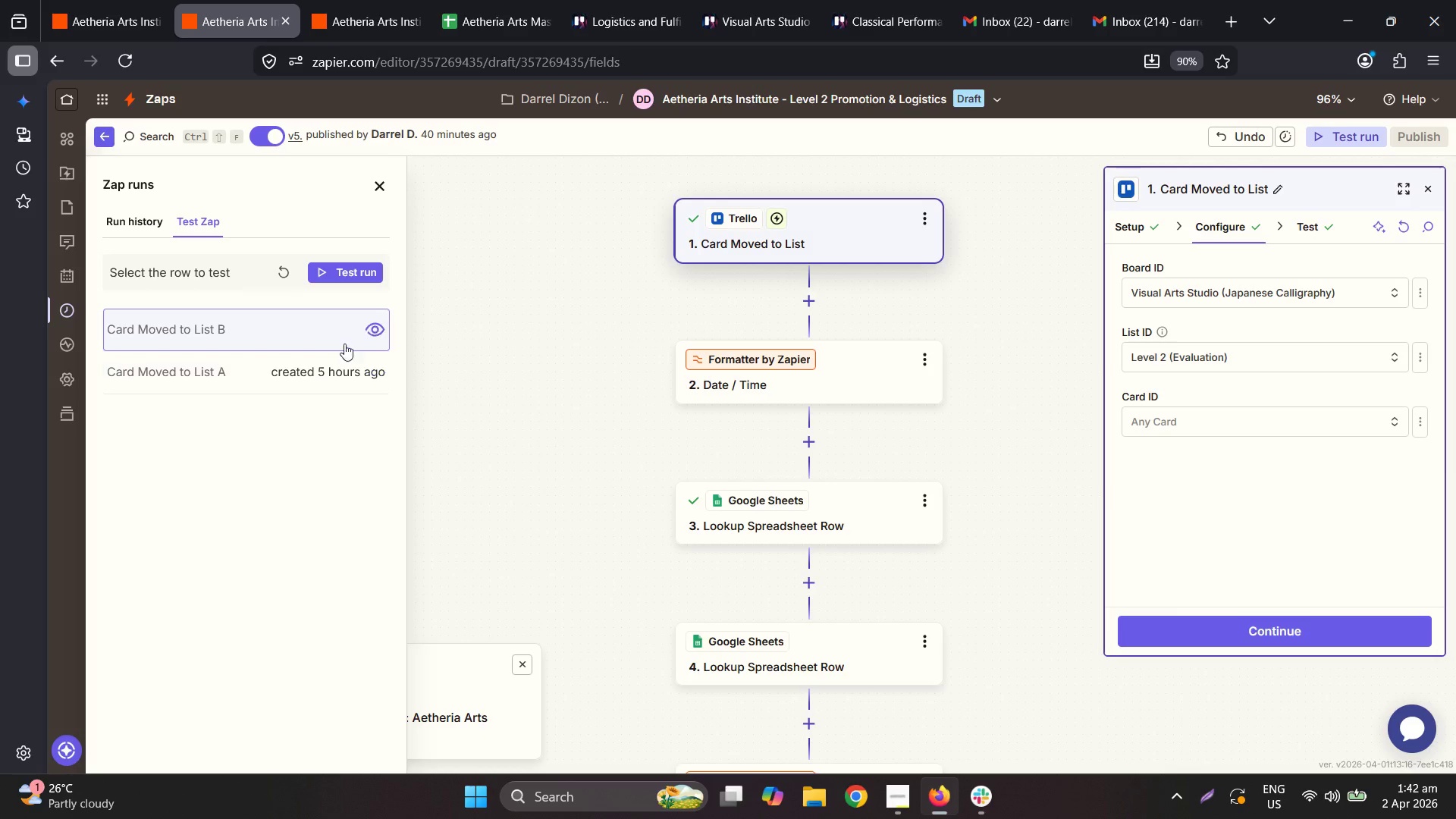 
left_click_drag(start_coordinate=[350, 275], to_coordinate=[271, 297])
 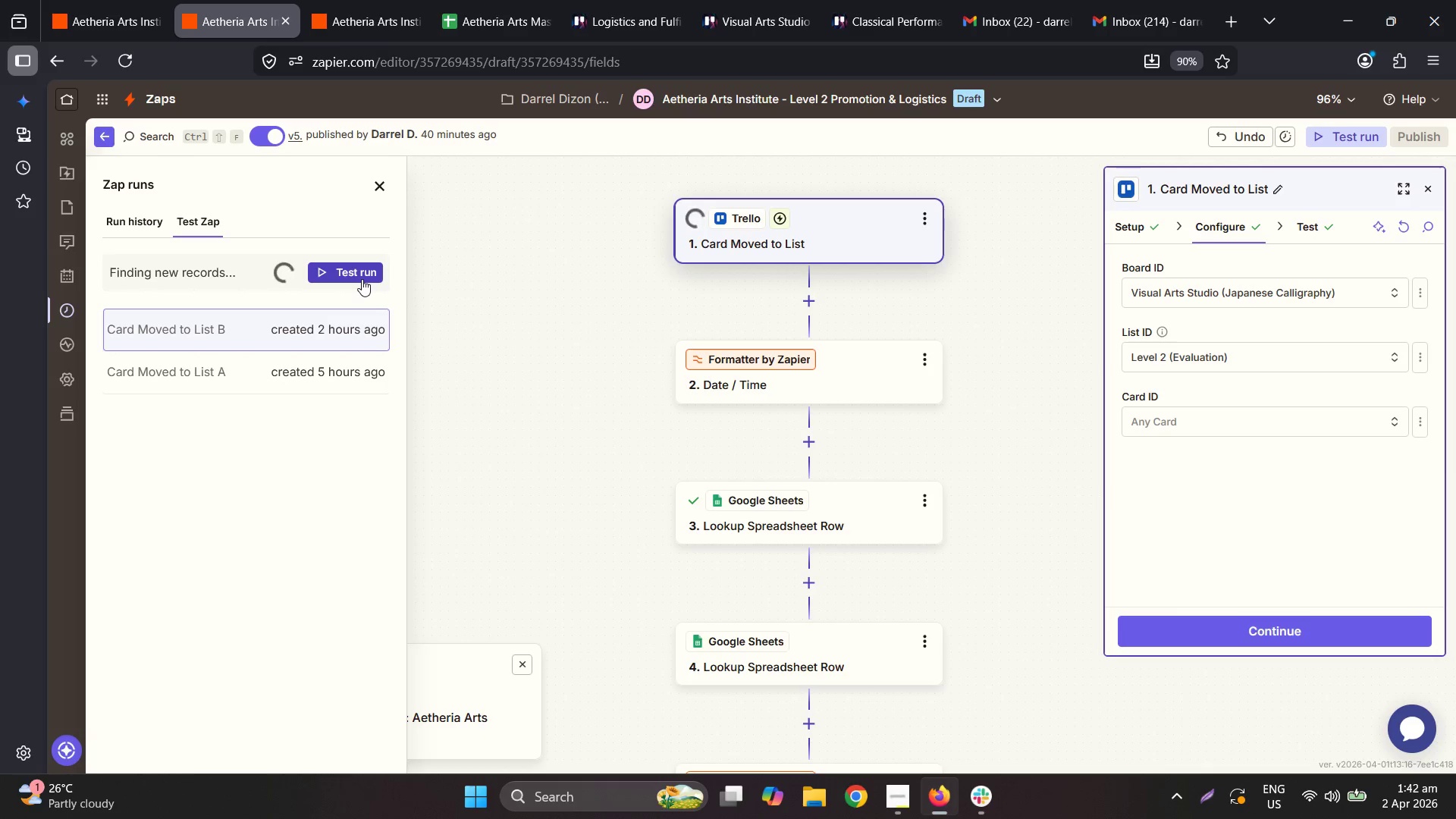 
wait(10.73)
 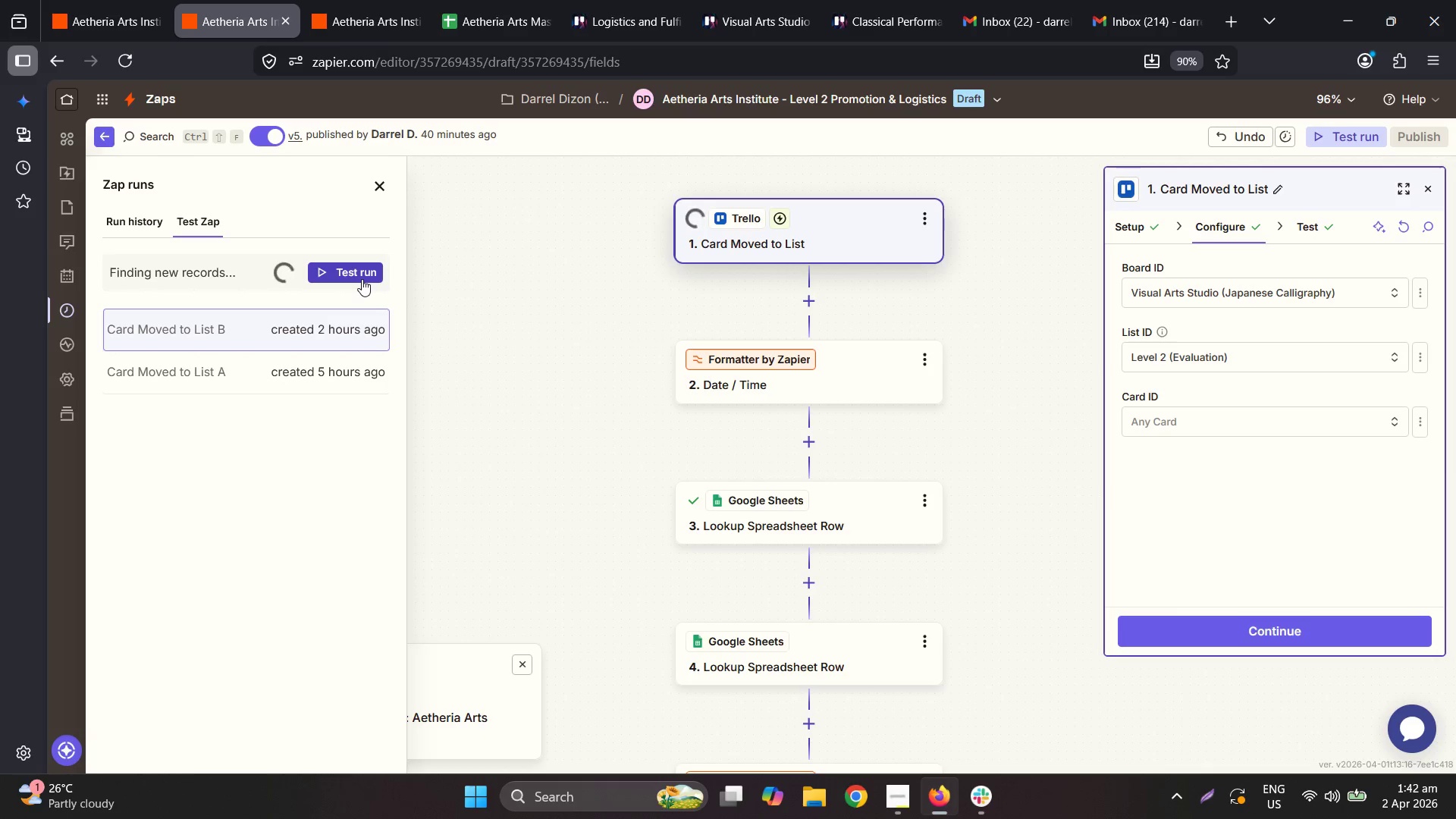 
left_click([290, 334])
 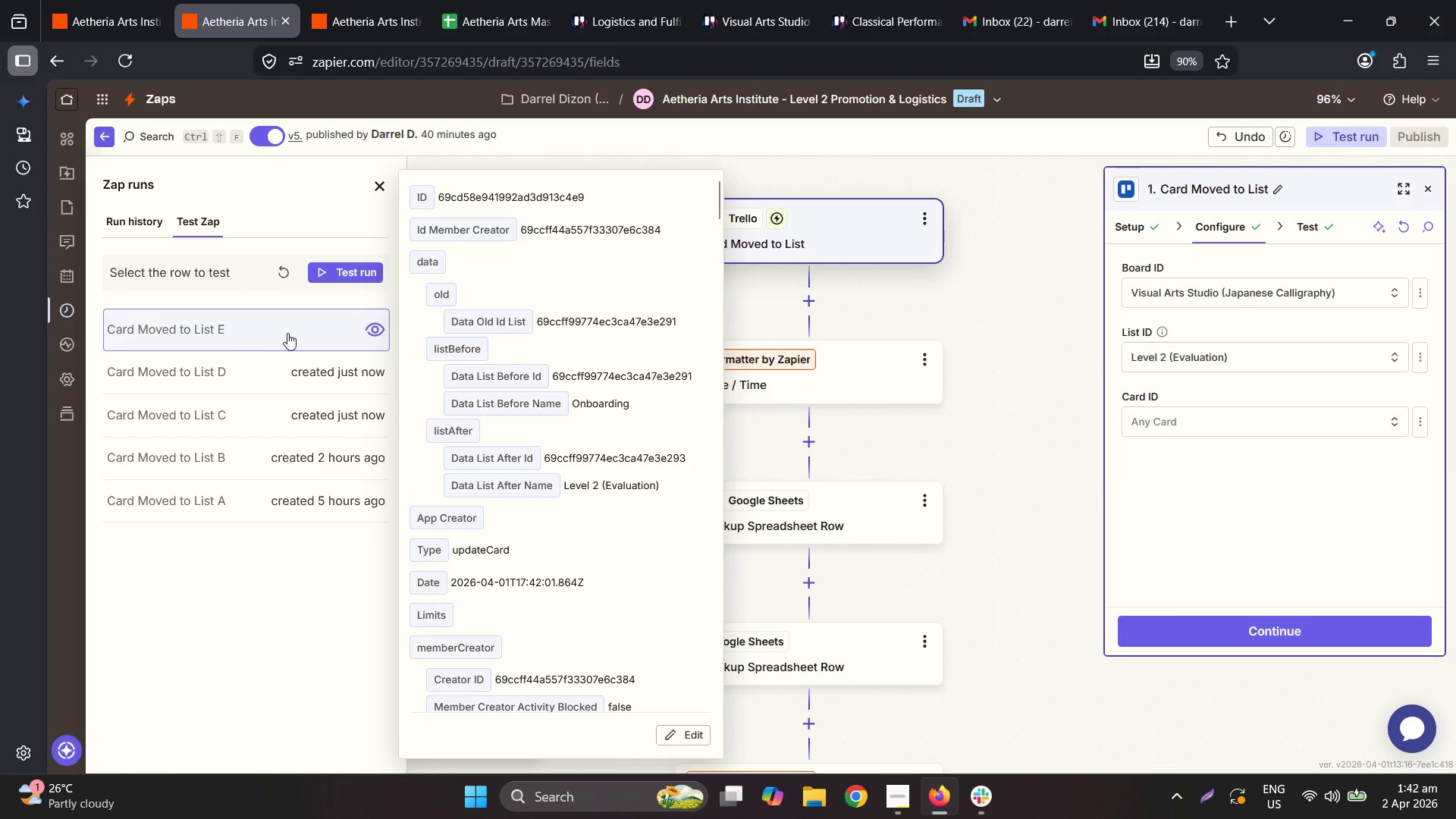 
left_click([233, 332])
 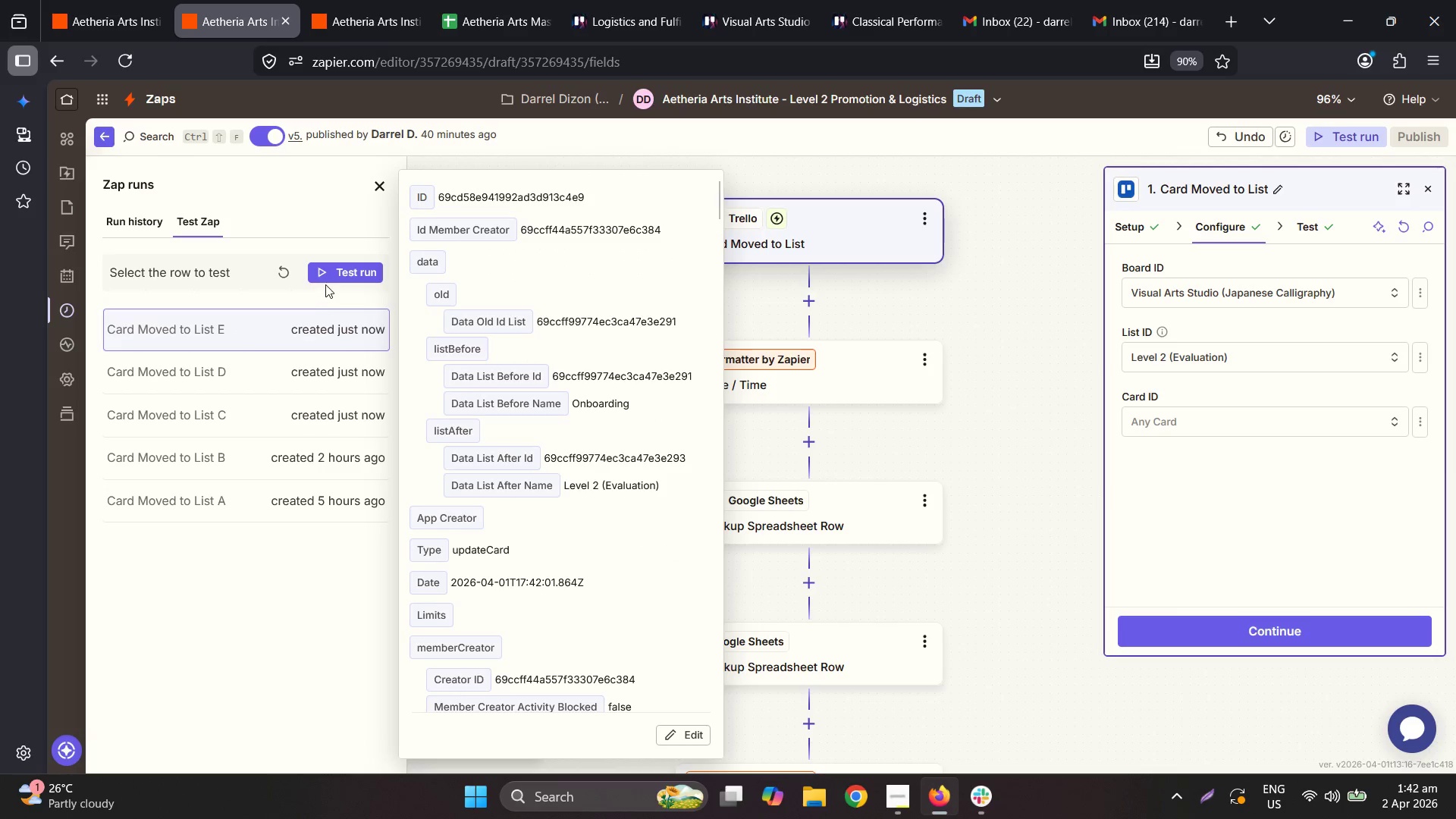 
left_click([340, 275])
 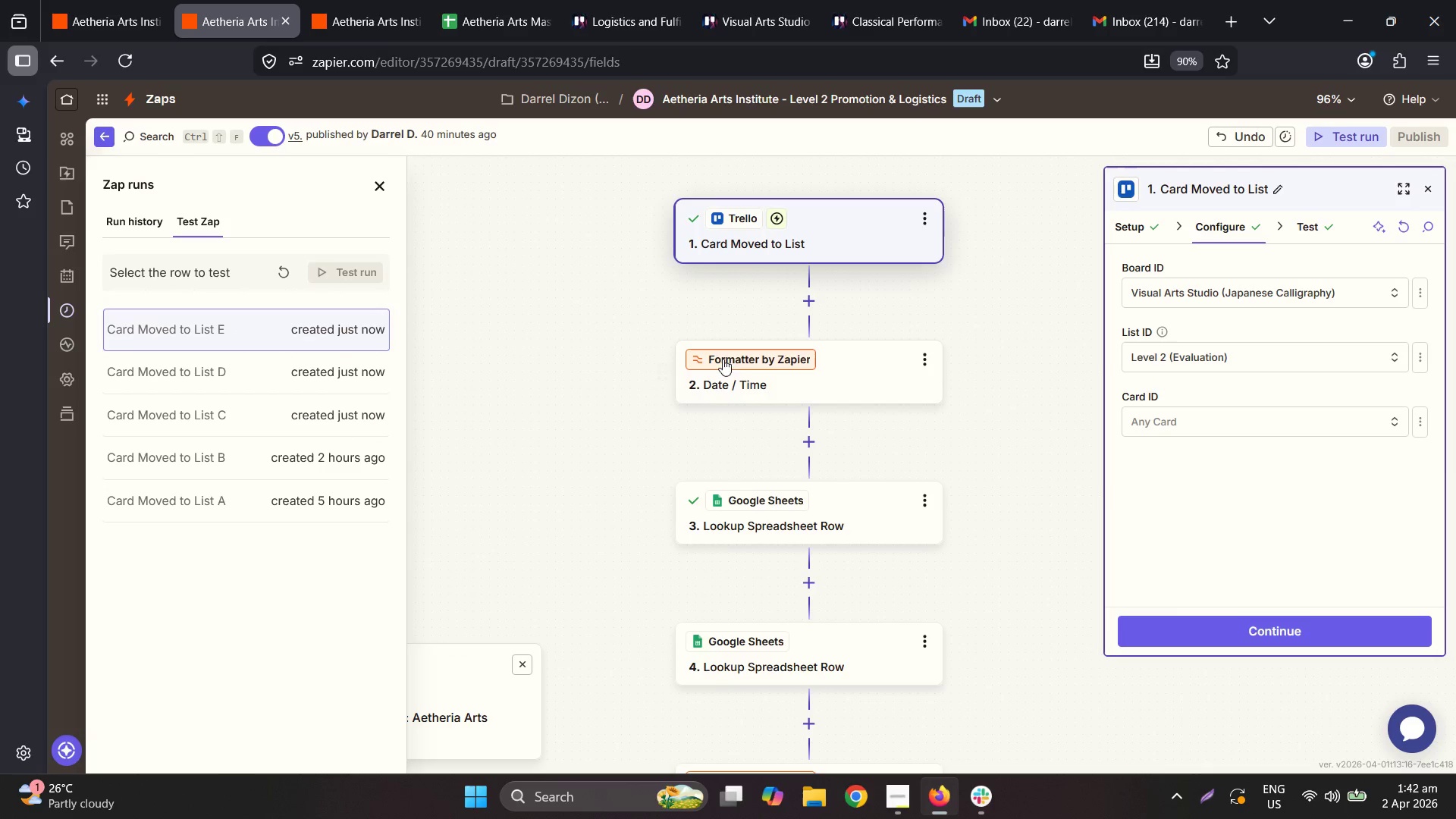 
scroll: coordinate [714, 404], scroll_direction: down, amount: 3.0
 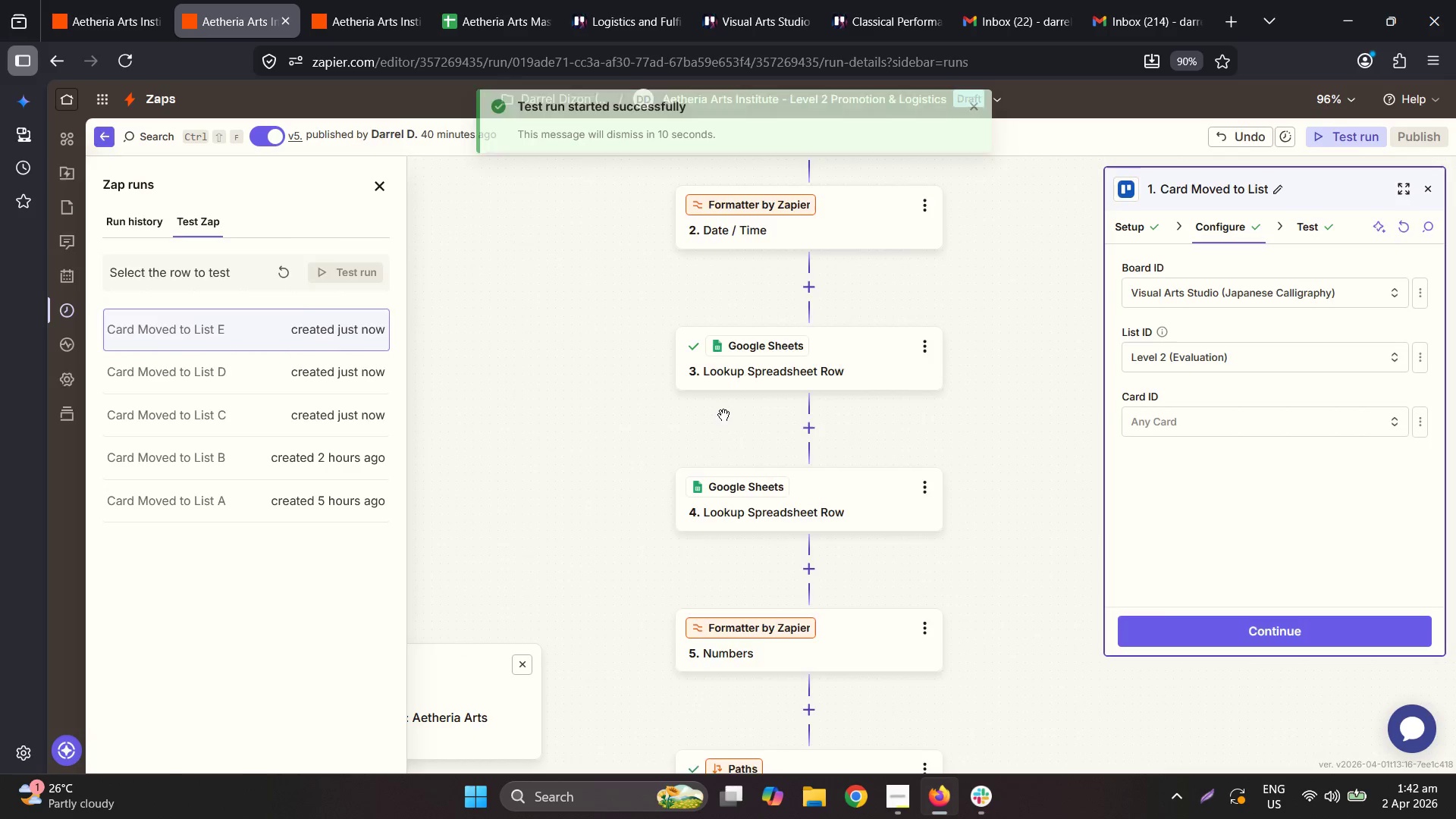 
scroll: coordinate [704, 450], scroll_direction: up, amount: 3.0
 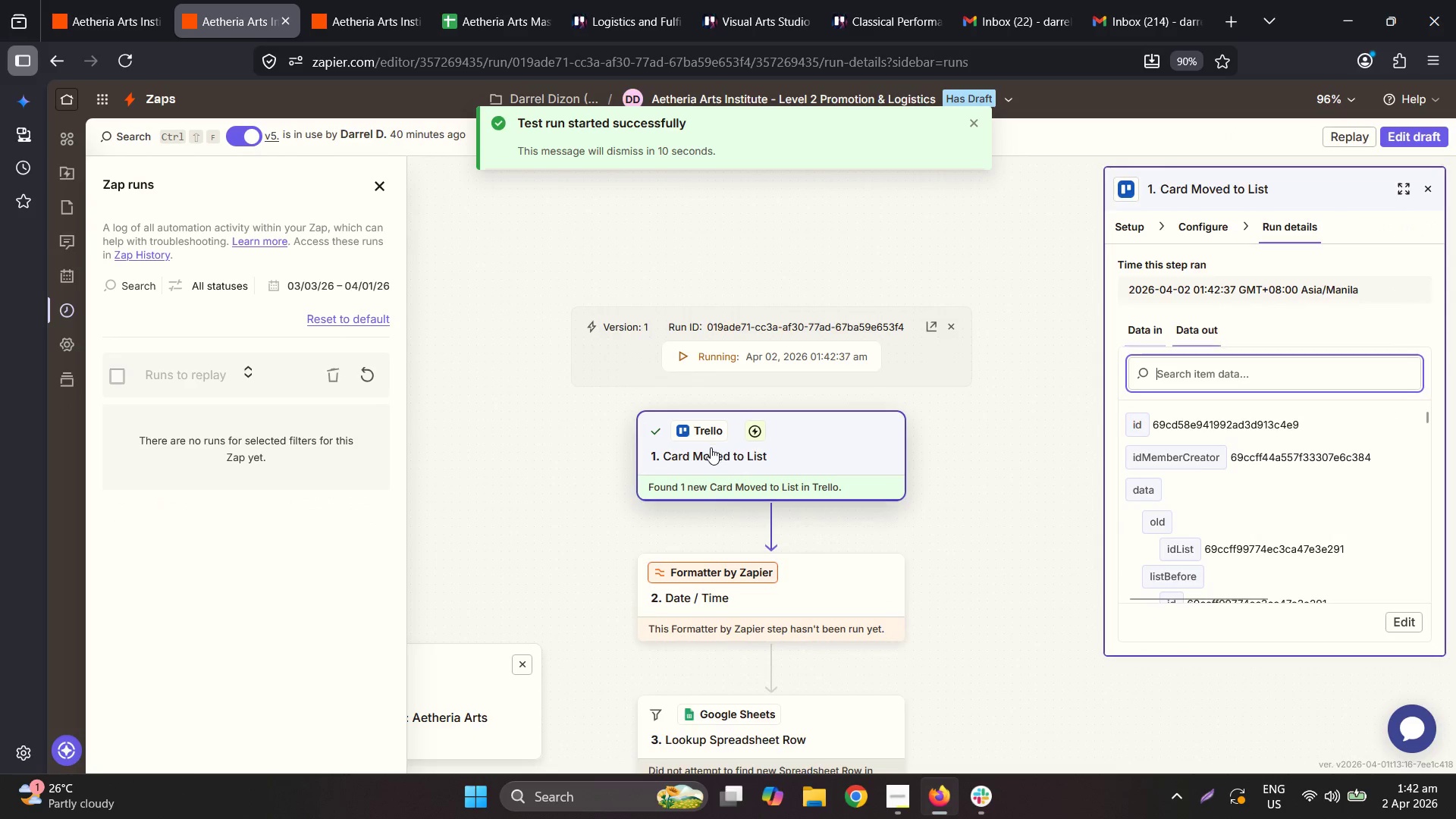 
hold_key(key=ControlLeft, duration=0.7)
scroll: coordinate [807, 475], scroll_direction: down, amount: 19.0
 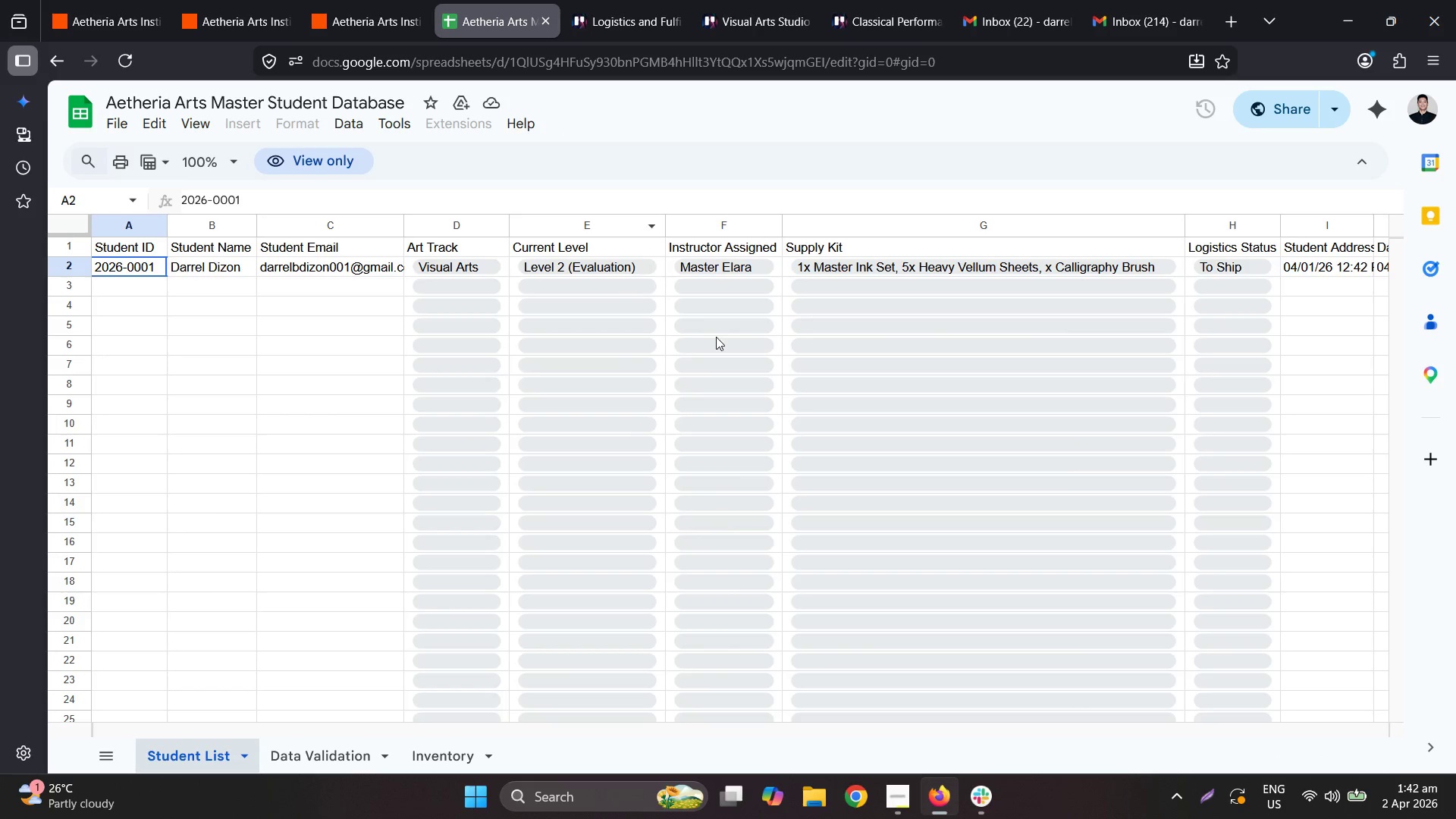 
wait(5.59)
 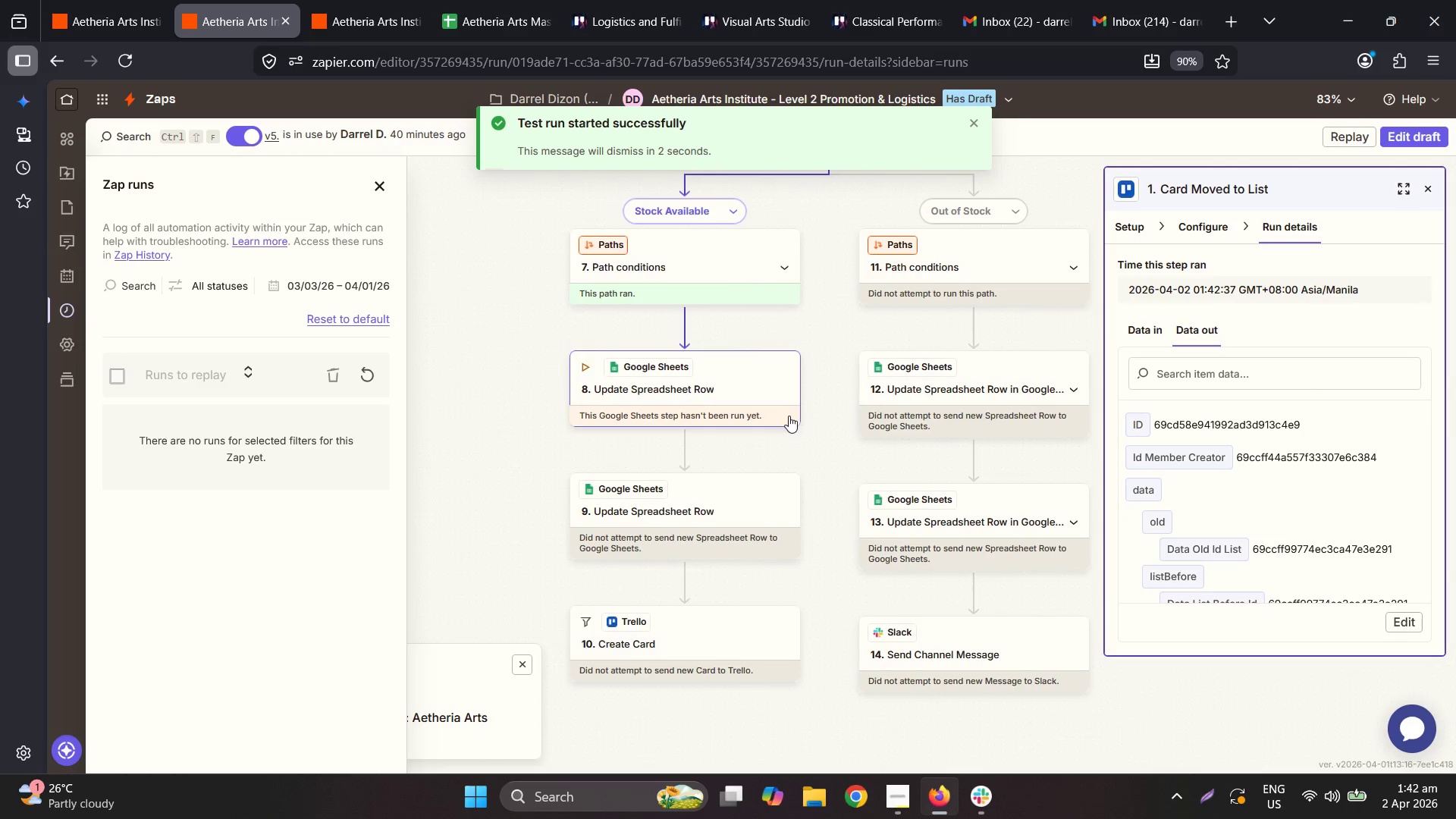 
left_click_drag(start_coordinate=[293, 733], to_coordinate=[461, 708])
 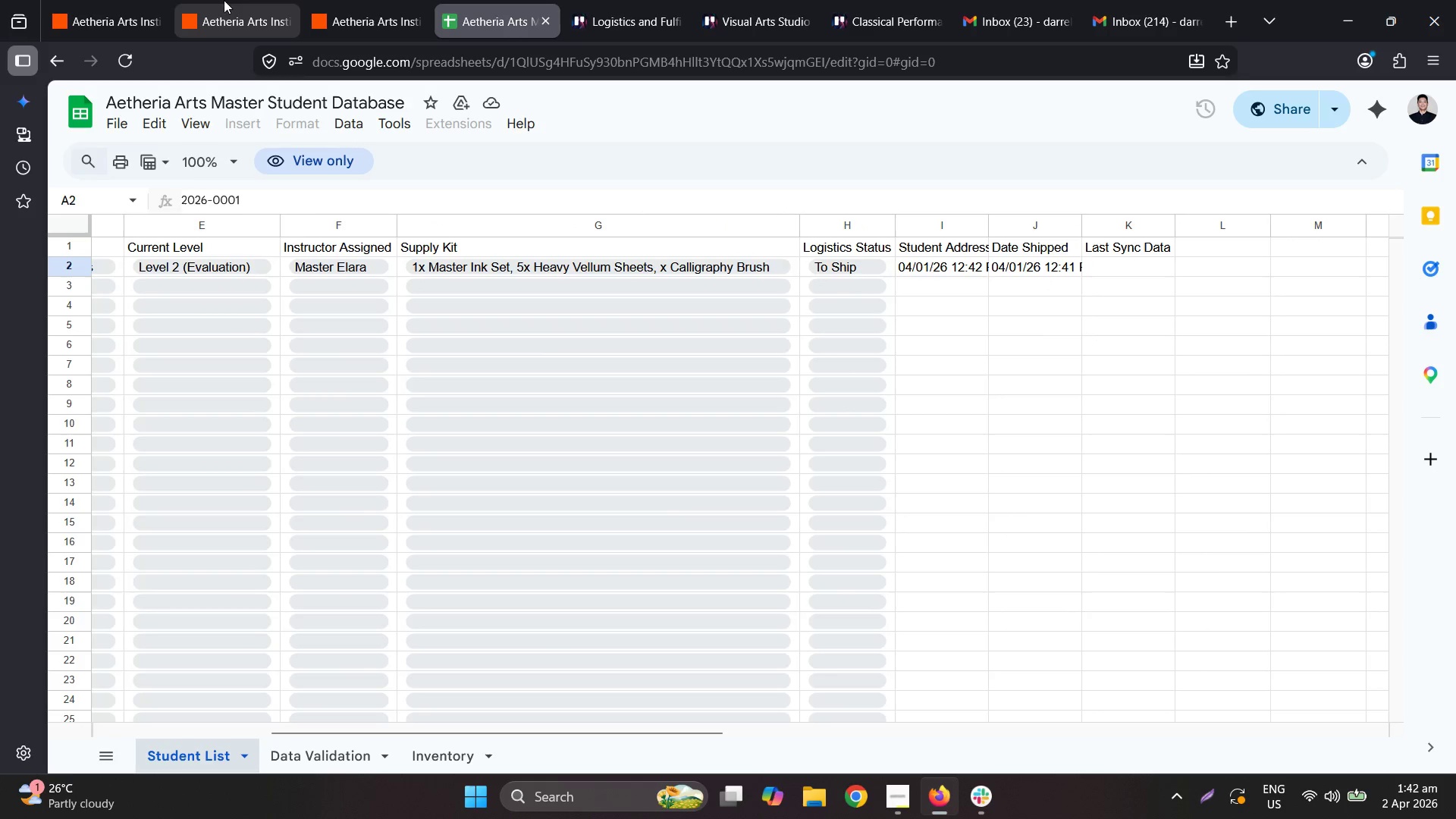 
left_click([86, 0])
 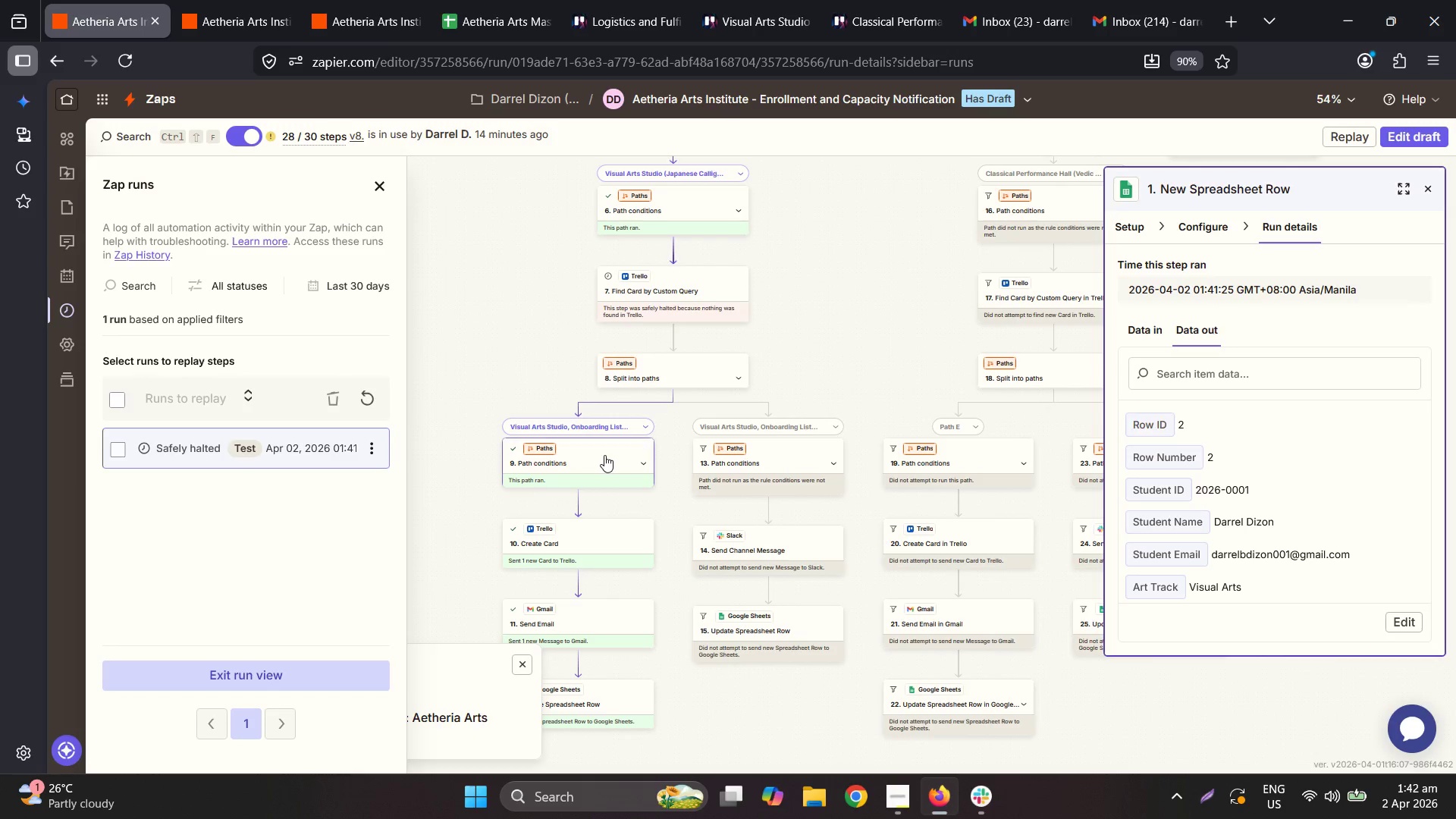 
scroll: coordinate [604, 455], scroll_direction: down, amount: 1.0
 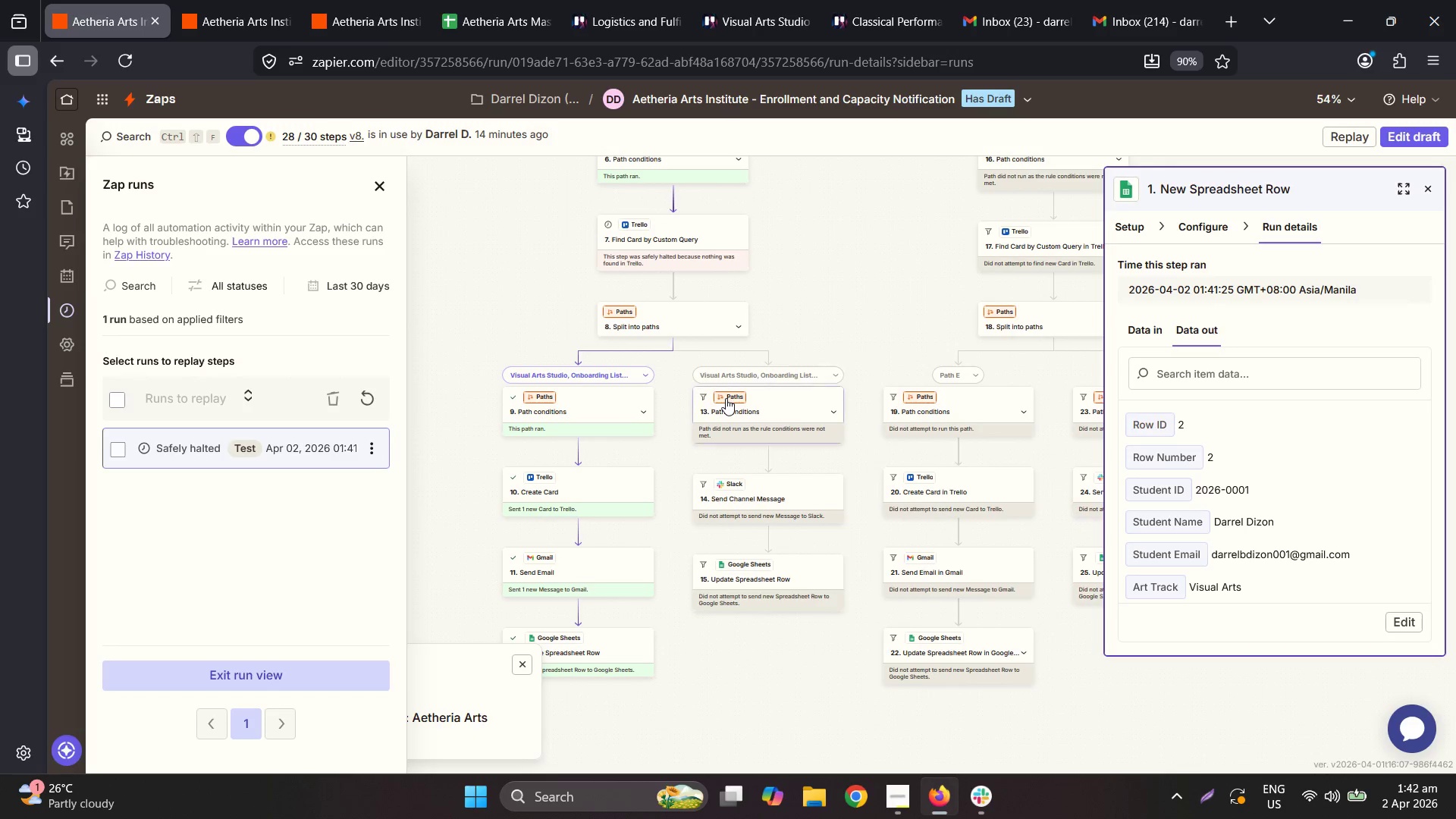 
scroll: coordinate [707, 565], scroll_direction: up, amount: 5.0
 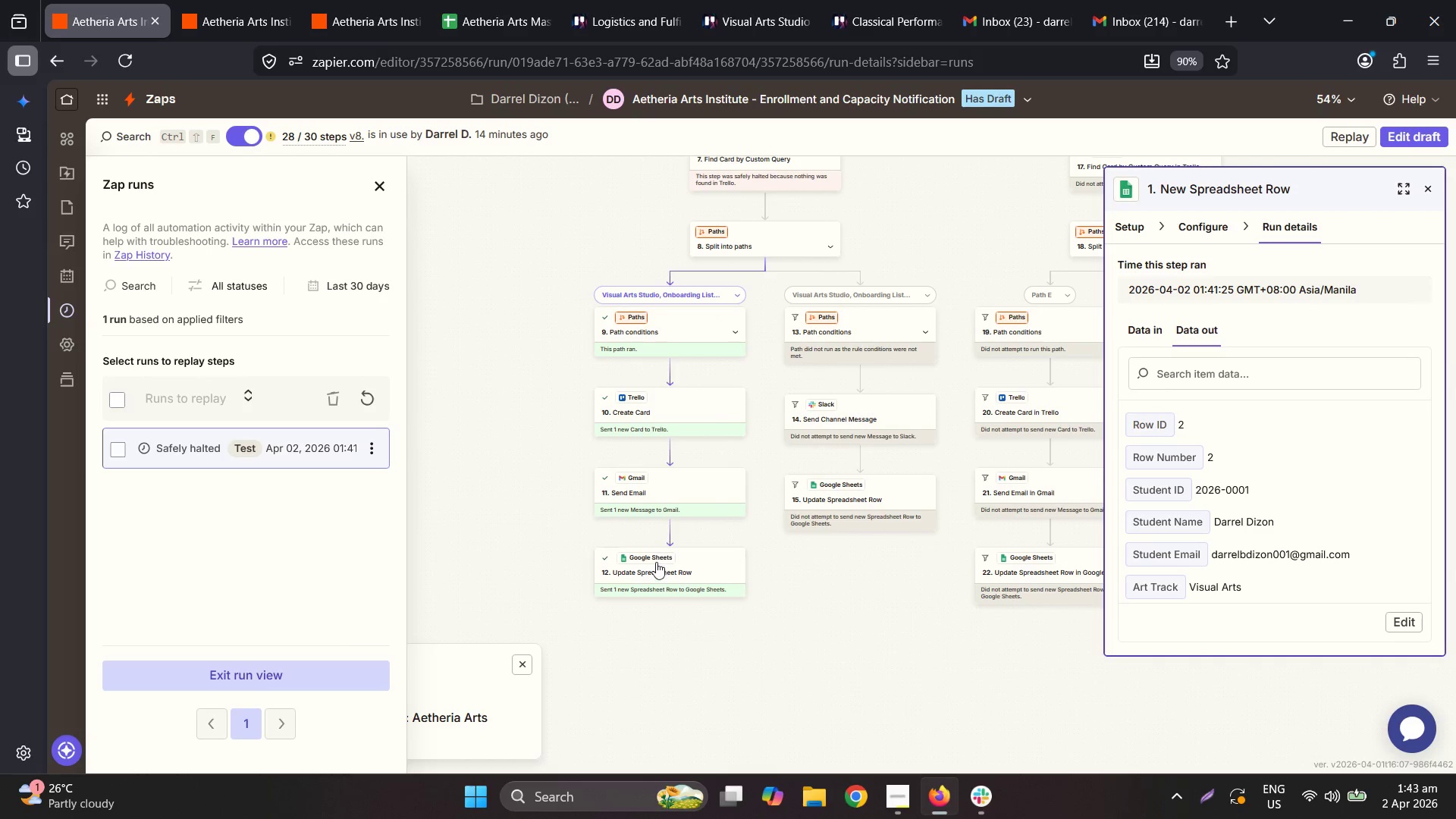 
left_click([656, 562])
 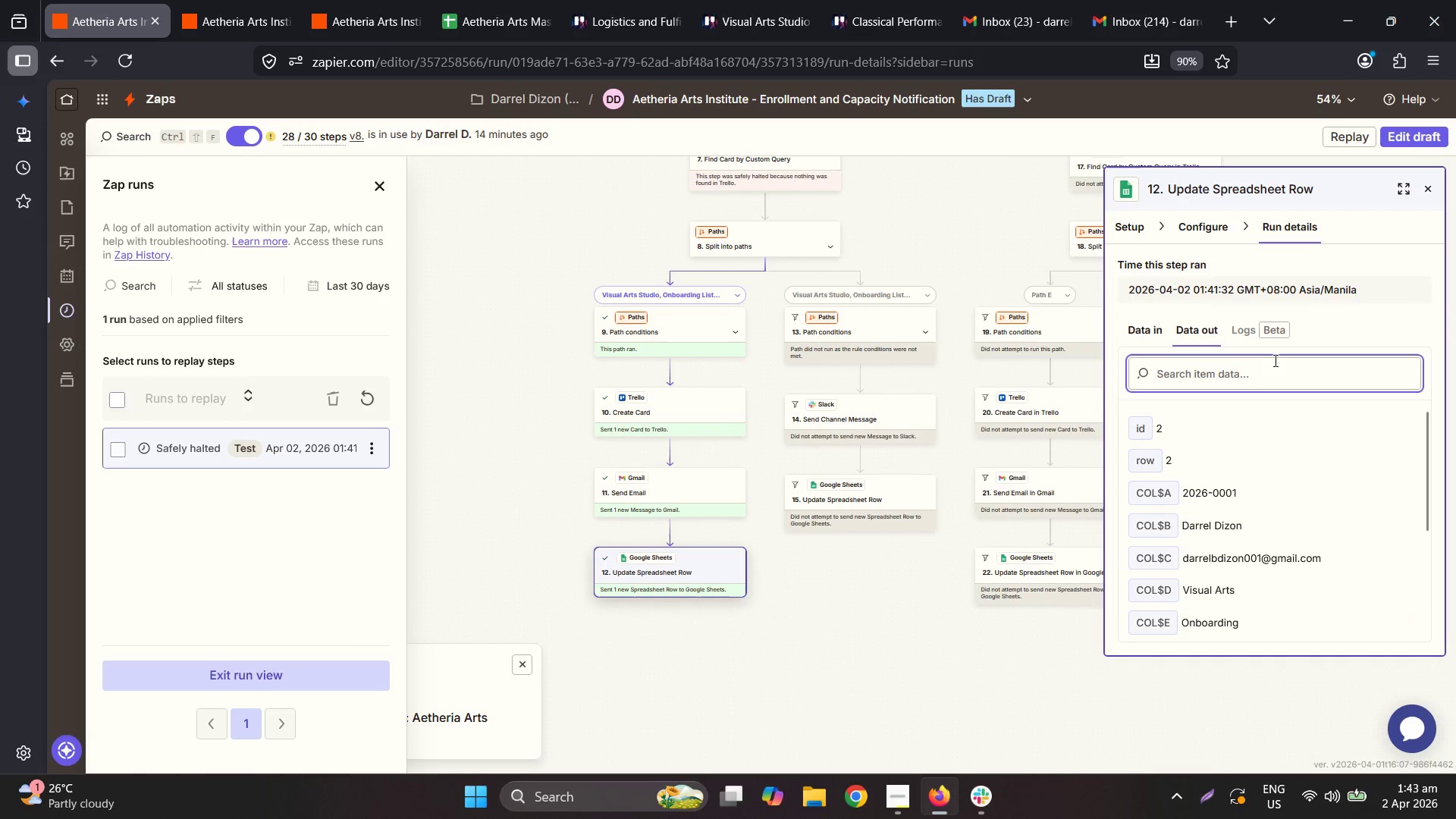 
left_click([1138, 238])
 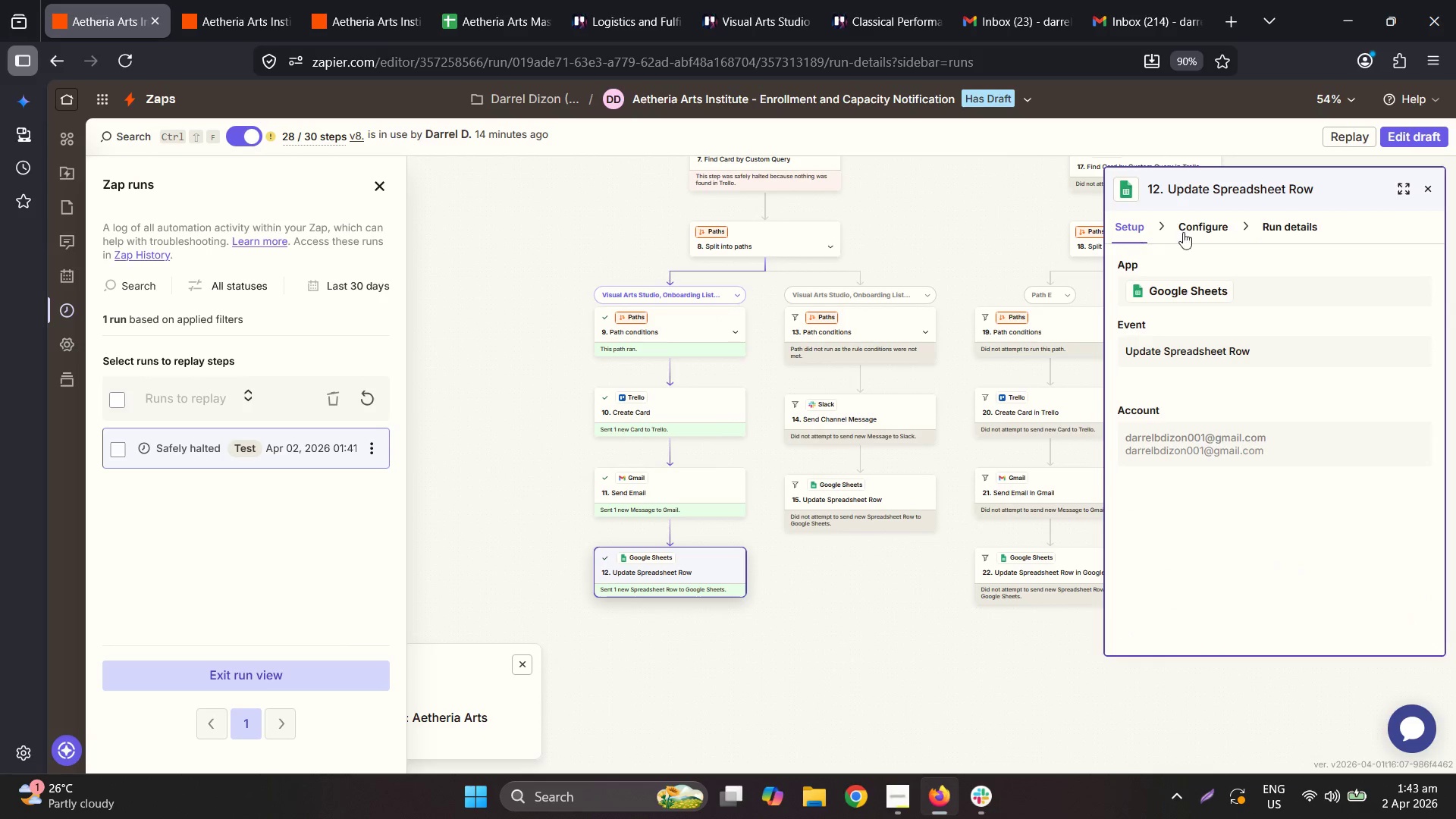 
left_click([1200, 228])
 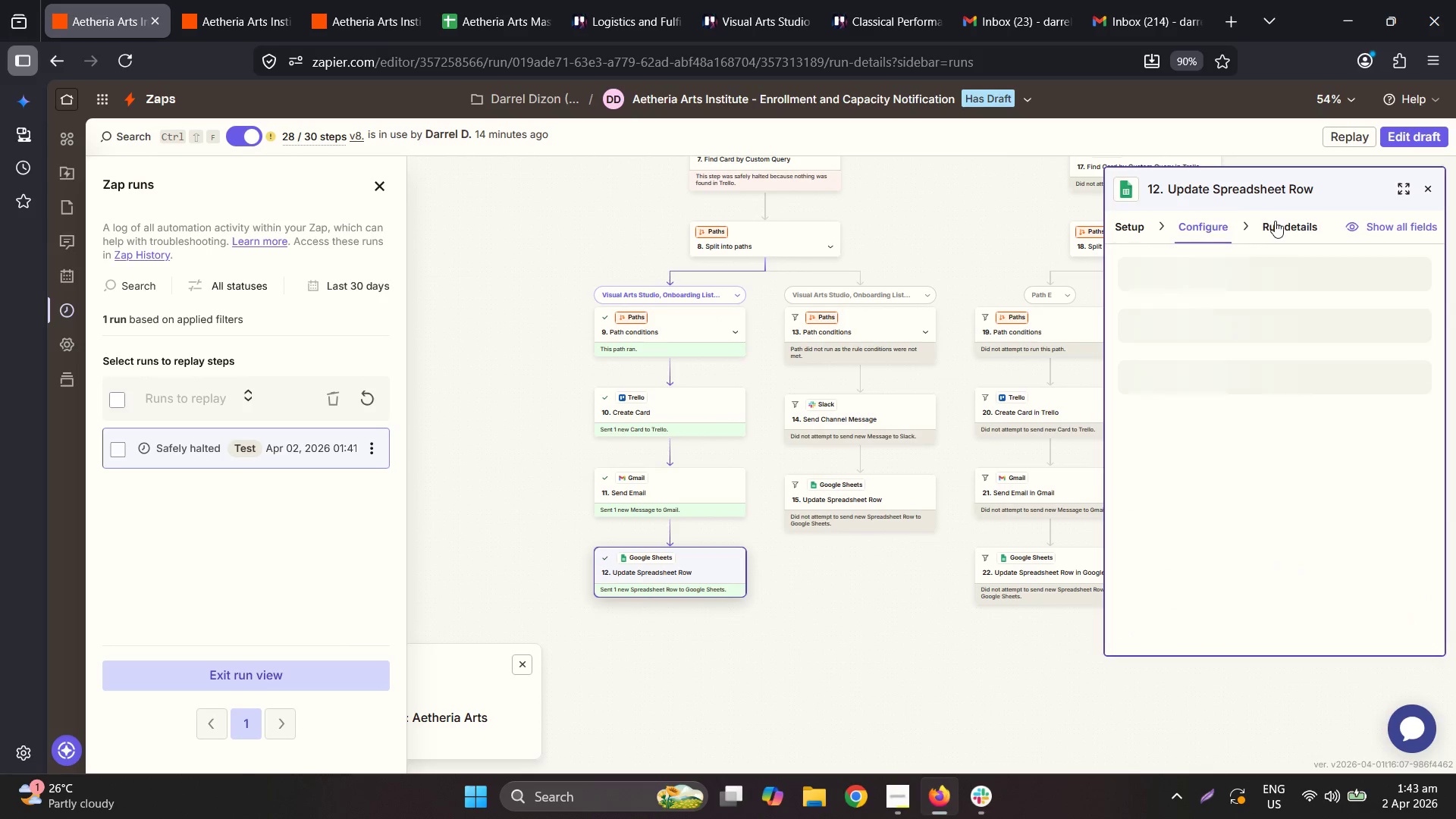 
left_click([1277, 220])
 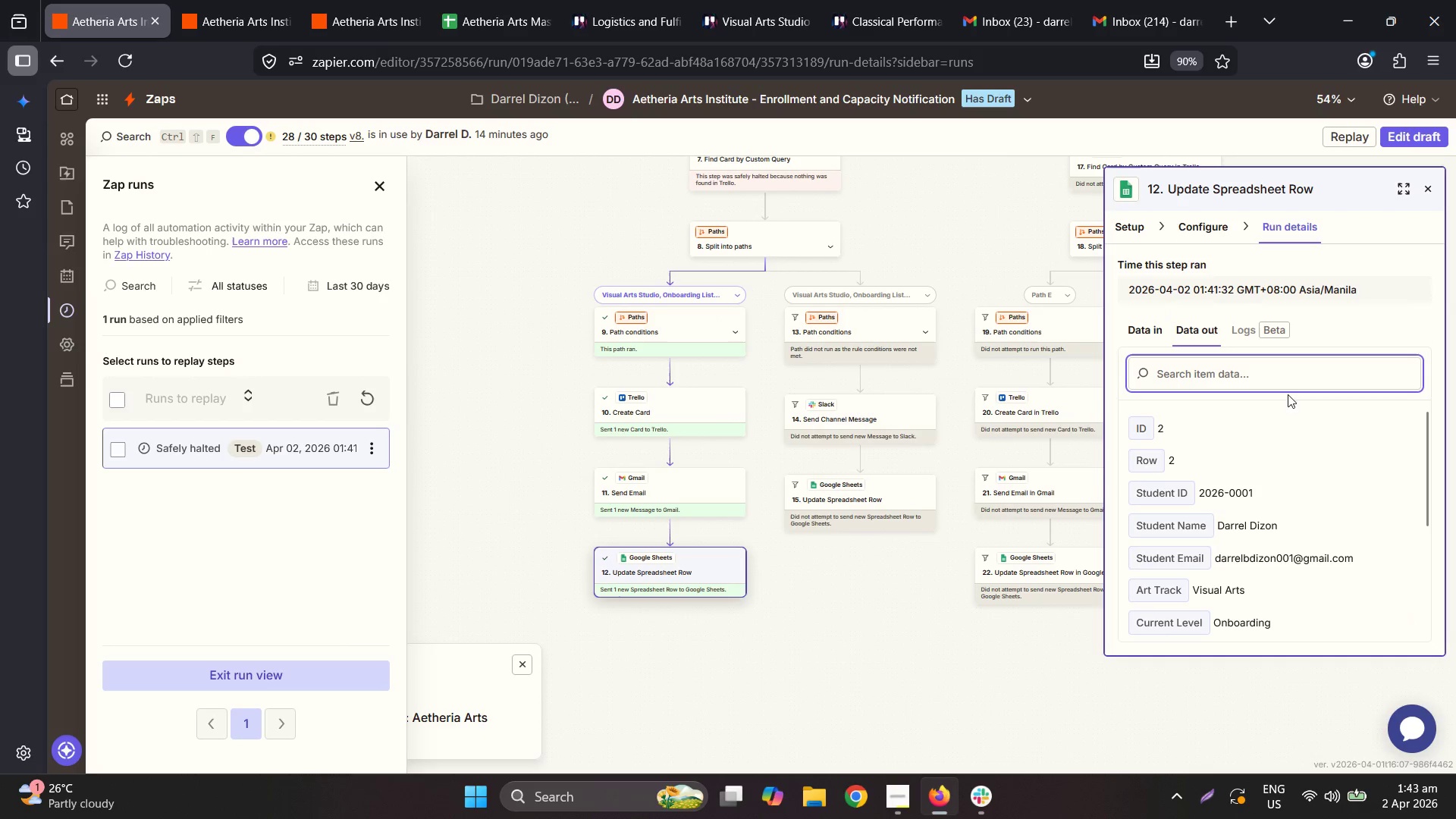 
scroll: coordinate [1311, 513], scroll_direction: down, amount: 5.0
 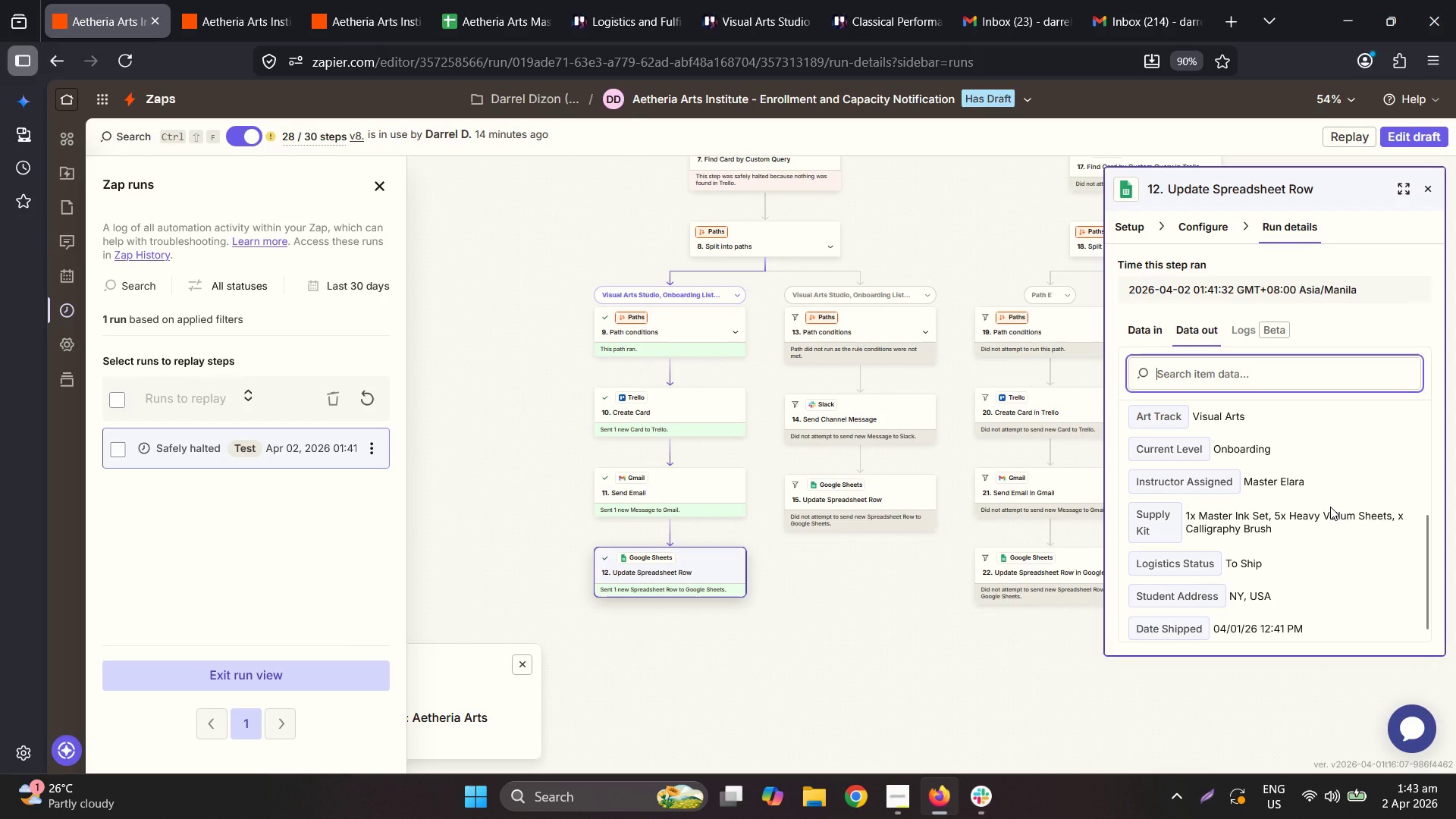 
wait(7.87)
 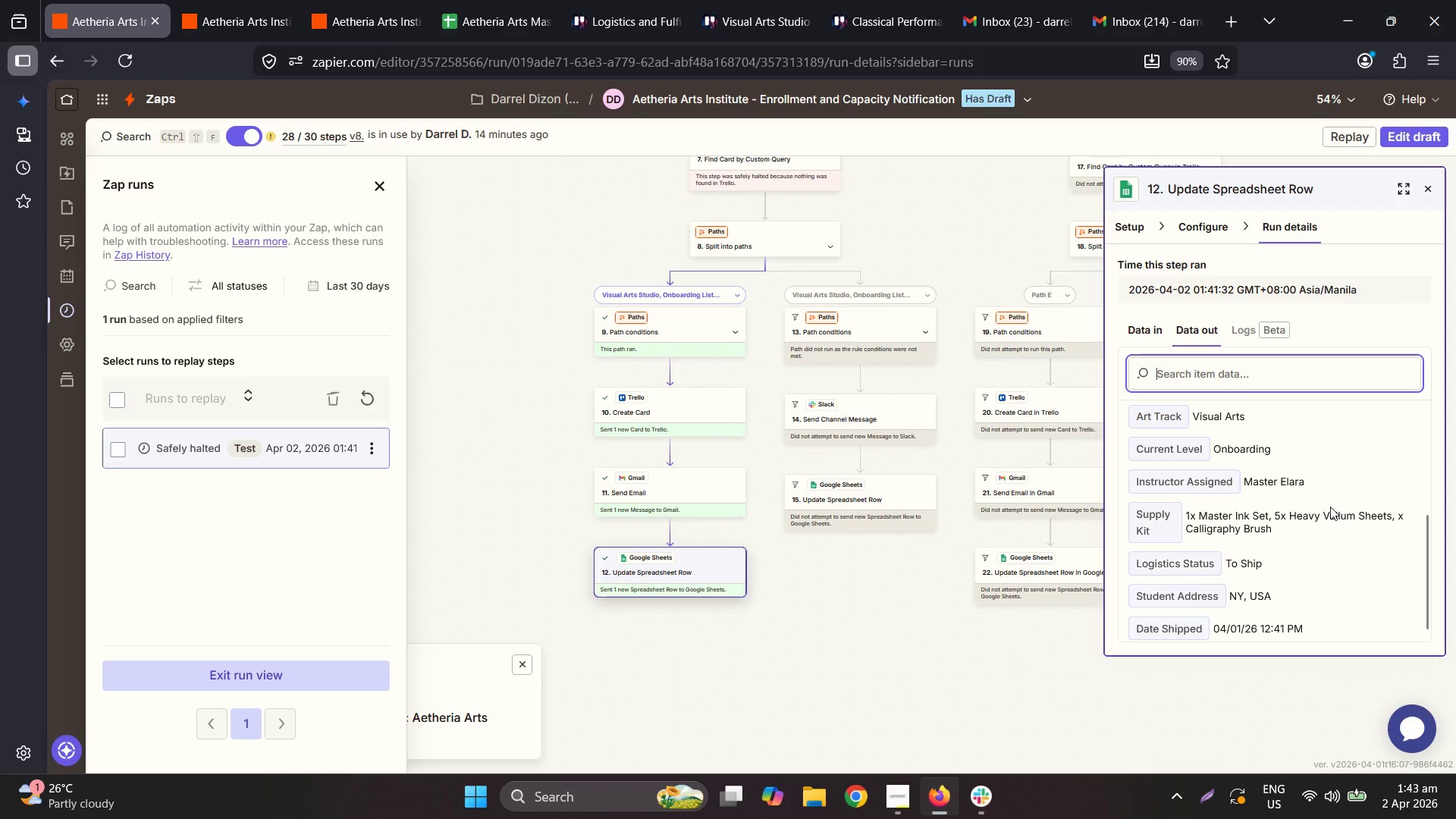 
scroll: coordinate [1330, 529], scroll_direction: down, amount: 5.0
 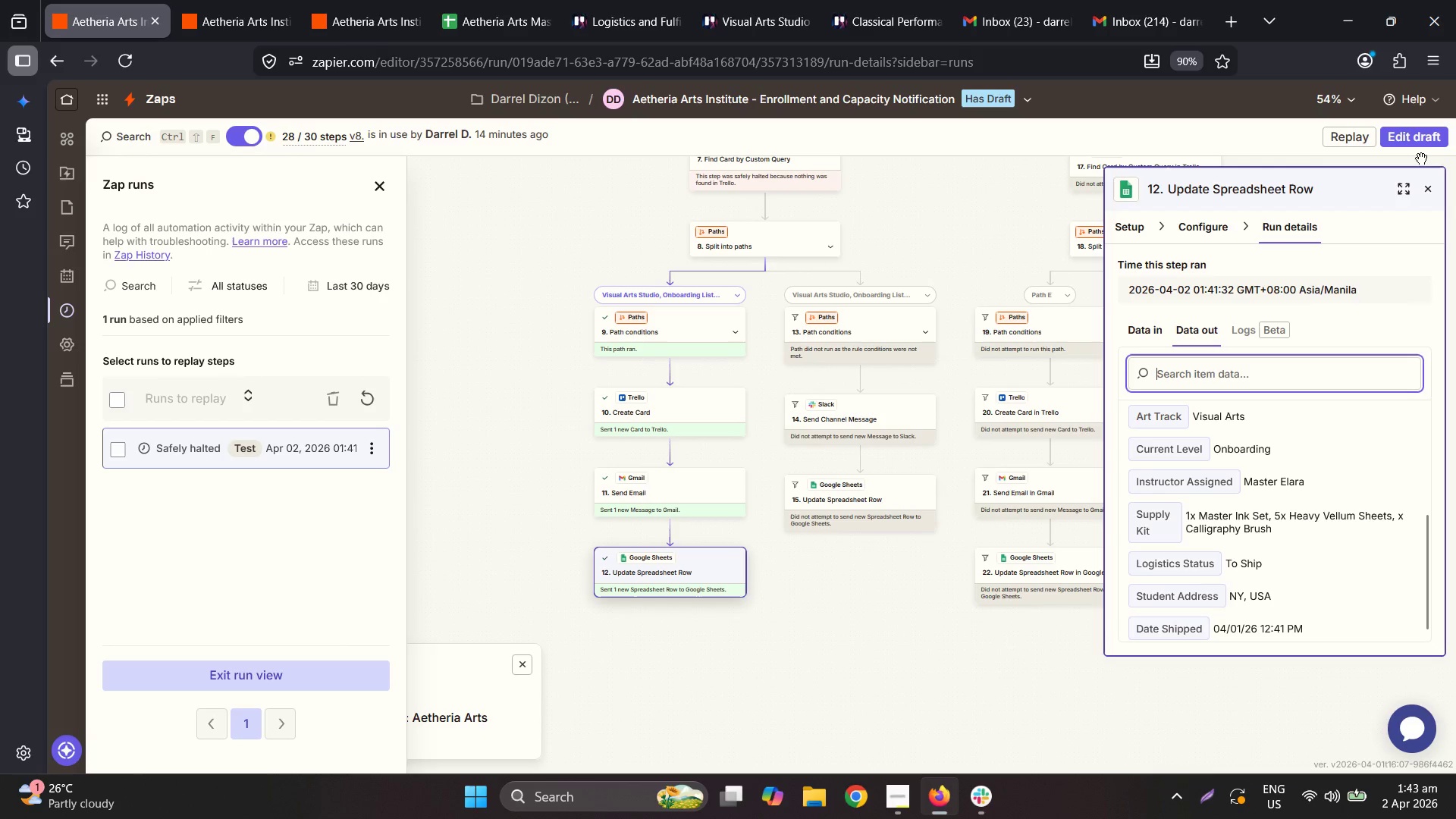 
double_click([1412, 140])
 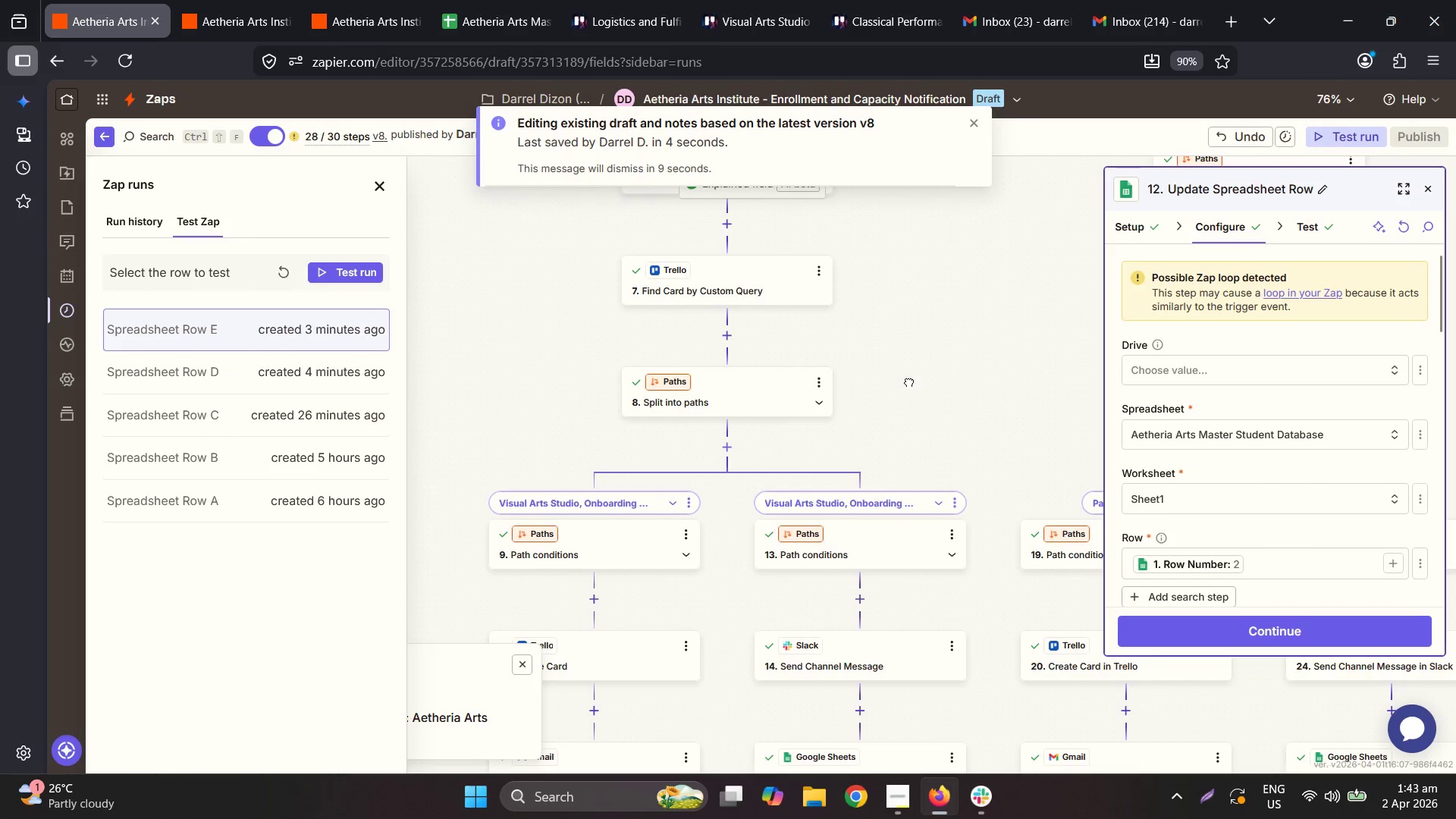 
left_click([800, 438])
 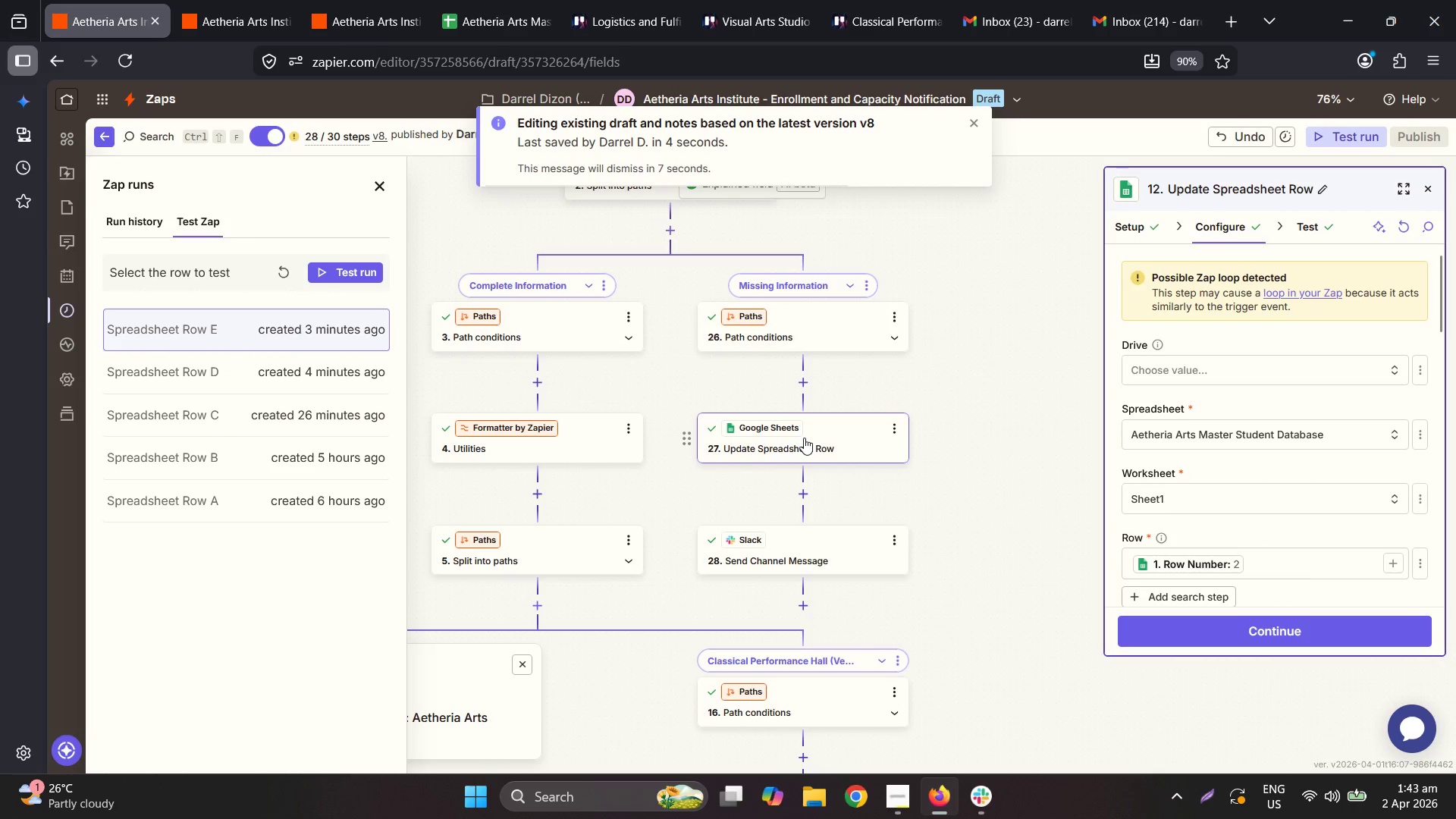 
left_click([804, 438])
 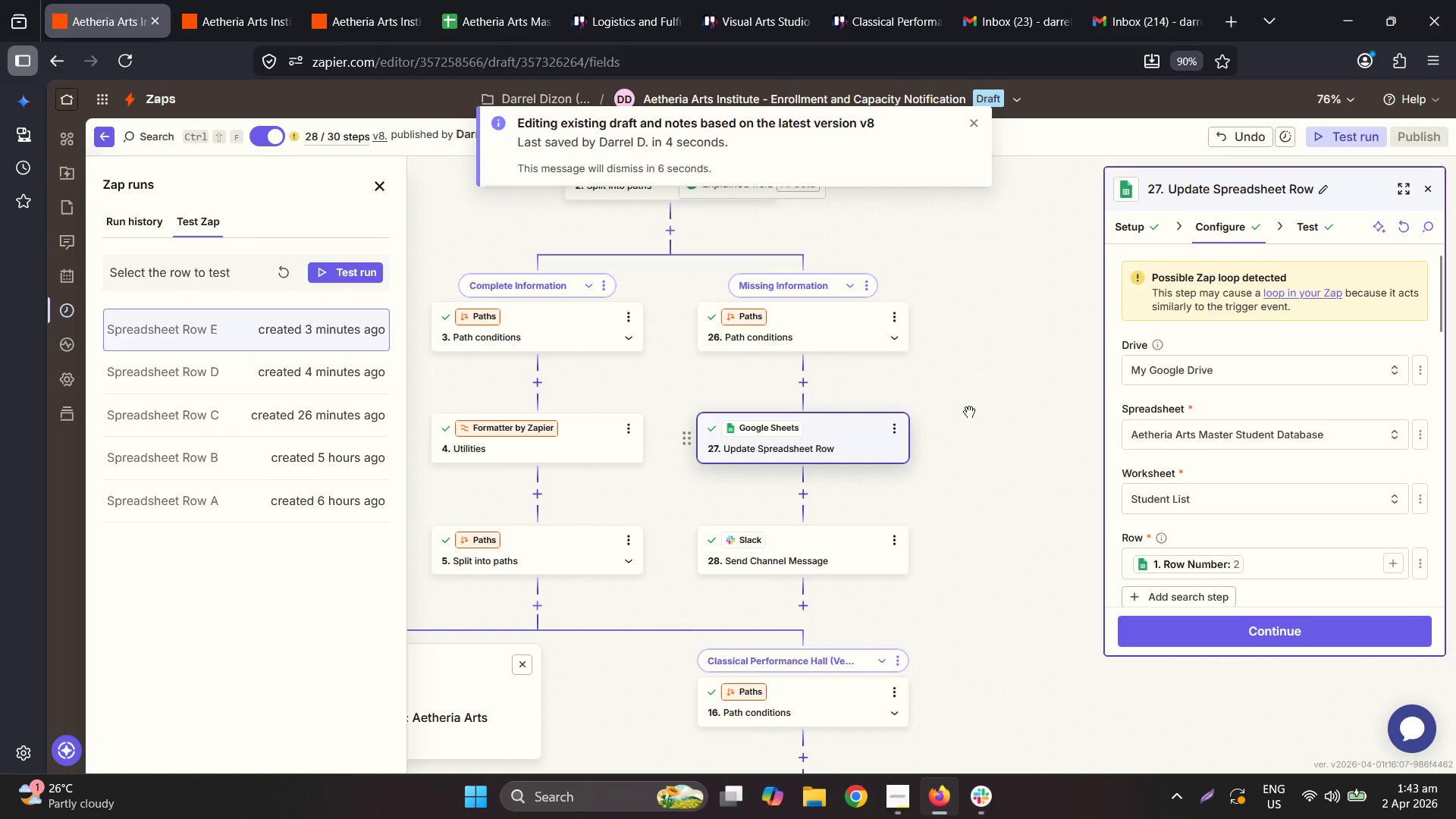 
scroll: coordinate [1252, 522], scroll_direction: down, amount: 9.0
 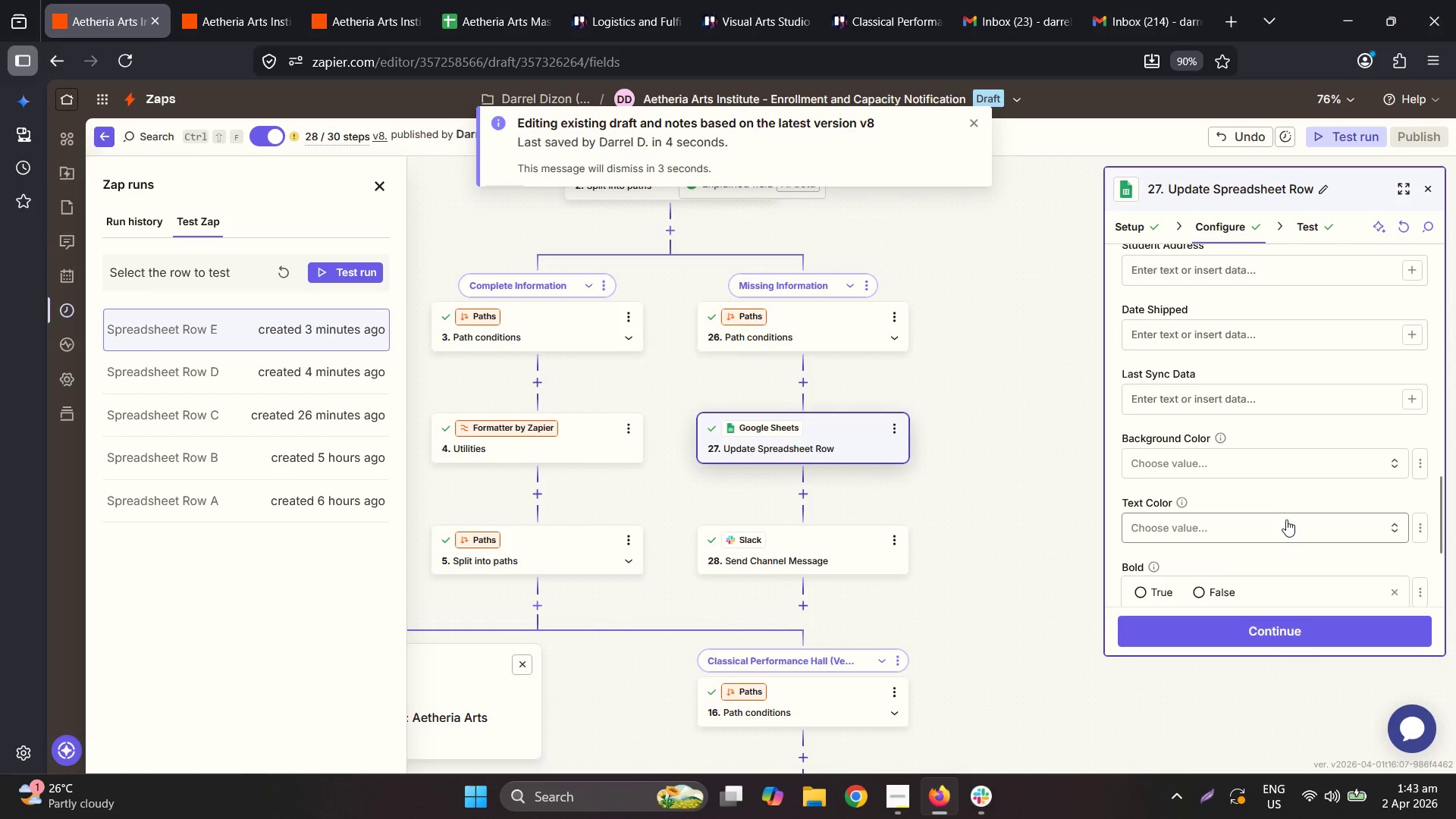 
scroll: coordinate [1162, 479], scroll_direction: up, amount: 2.0
 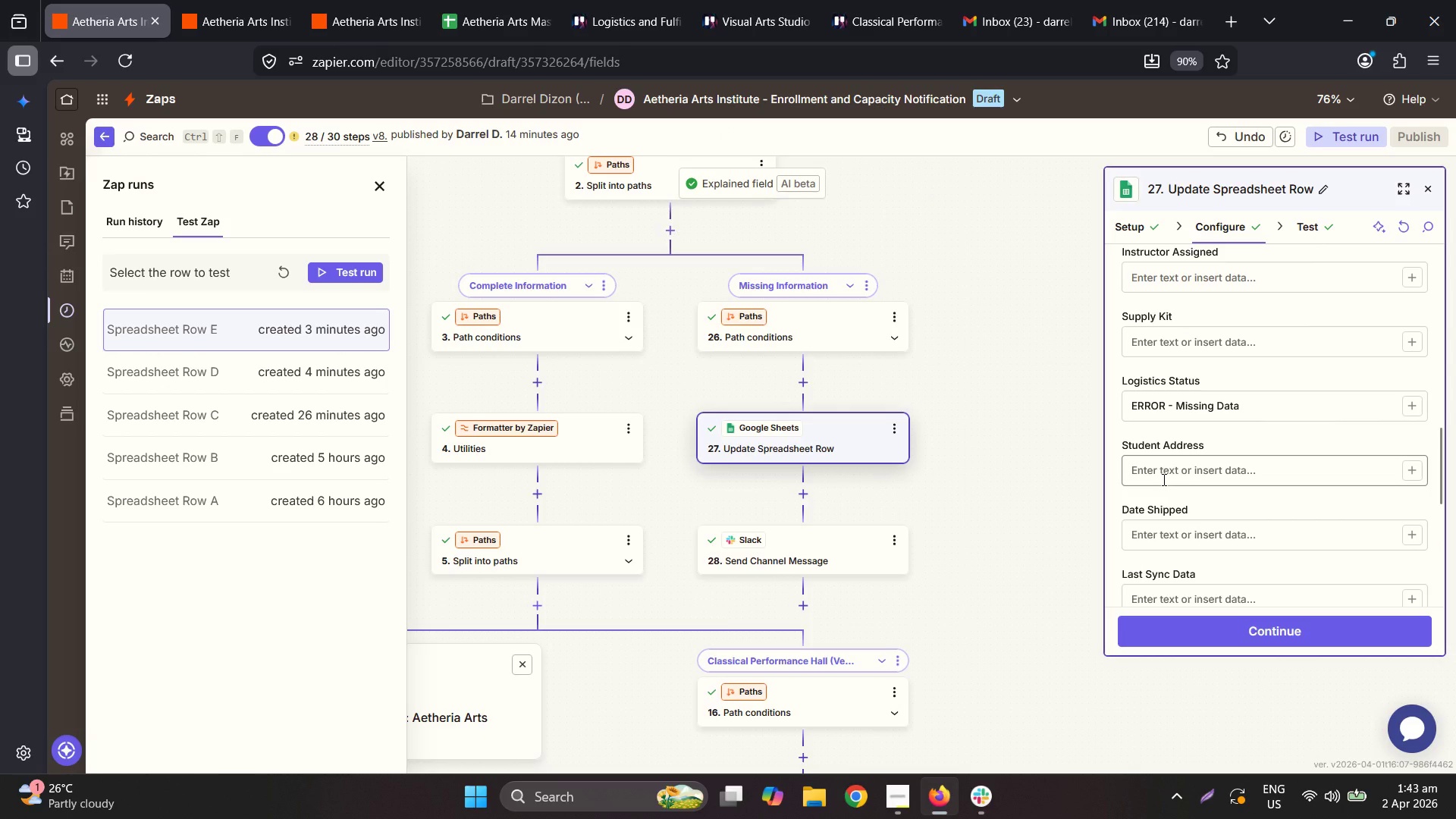 
scroll: coordinate [1163, 479], scroll_direction: down, amount: 1.0
 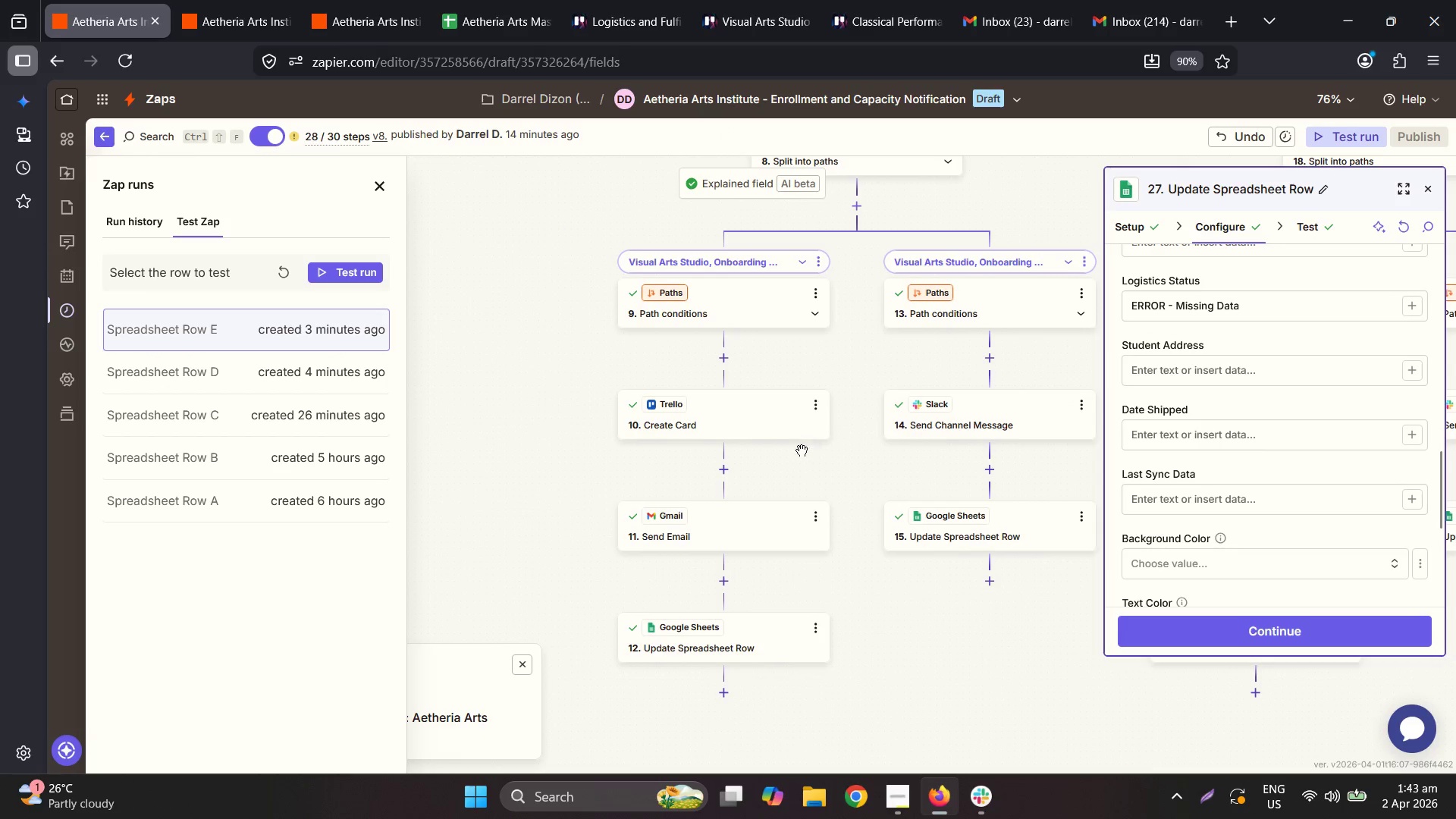 
left_click([884, 350])
 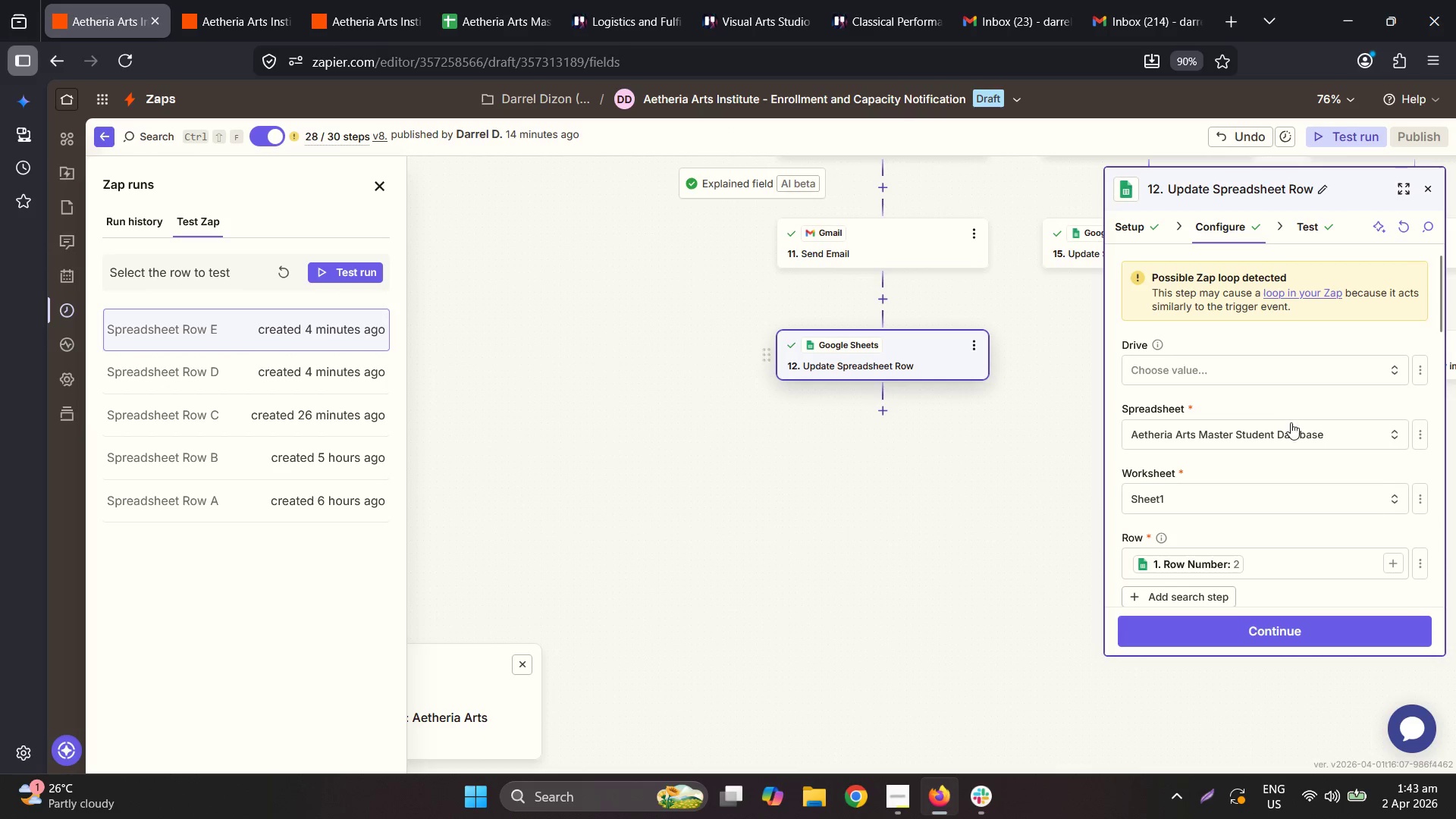 
scroll: coordinate [1310, 410], scroll_direction: down, amount: 7.0
 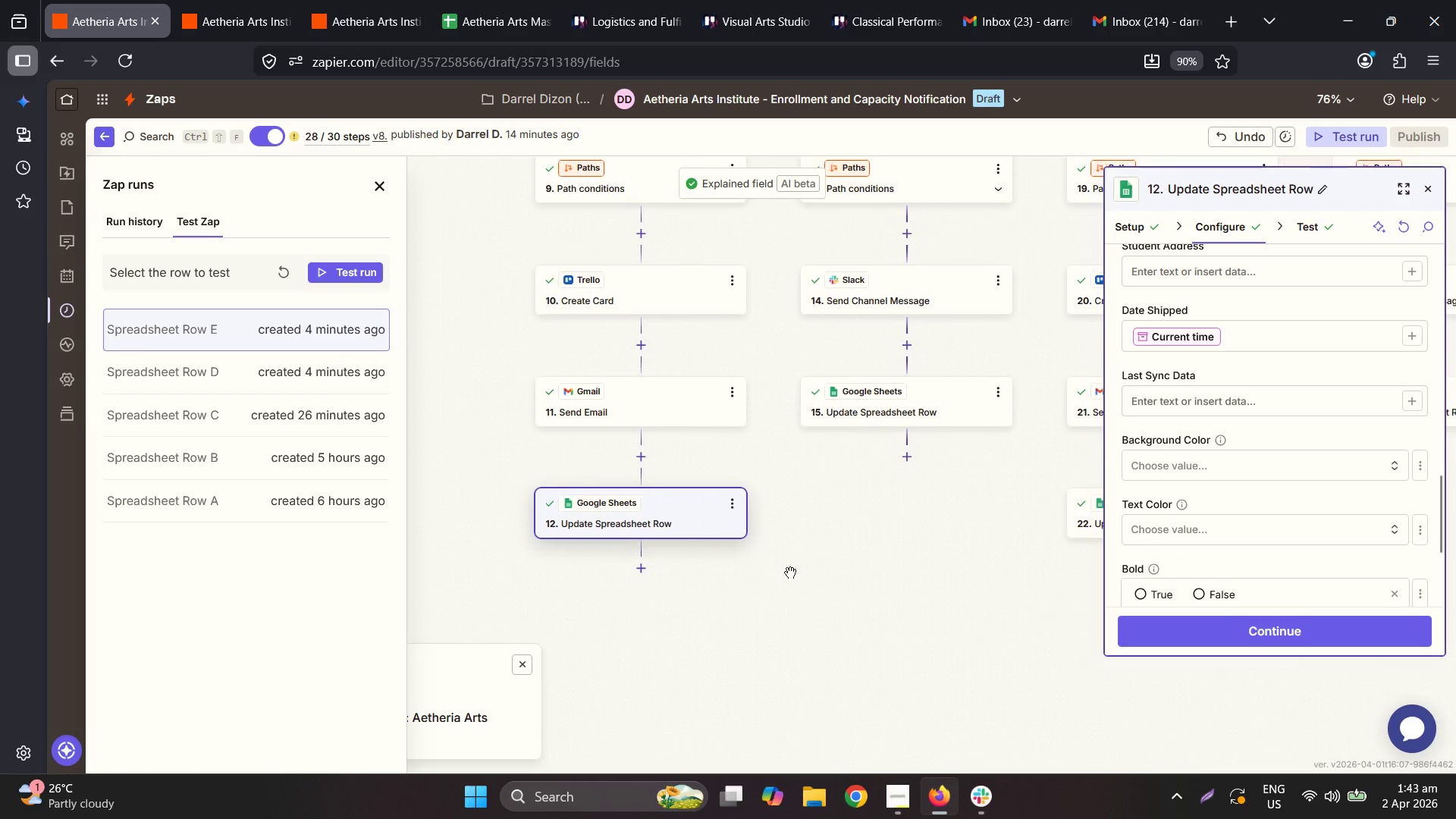 
left_click([1183, 336])
 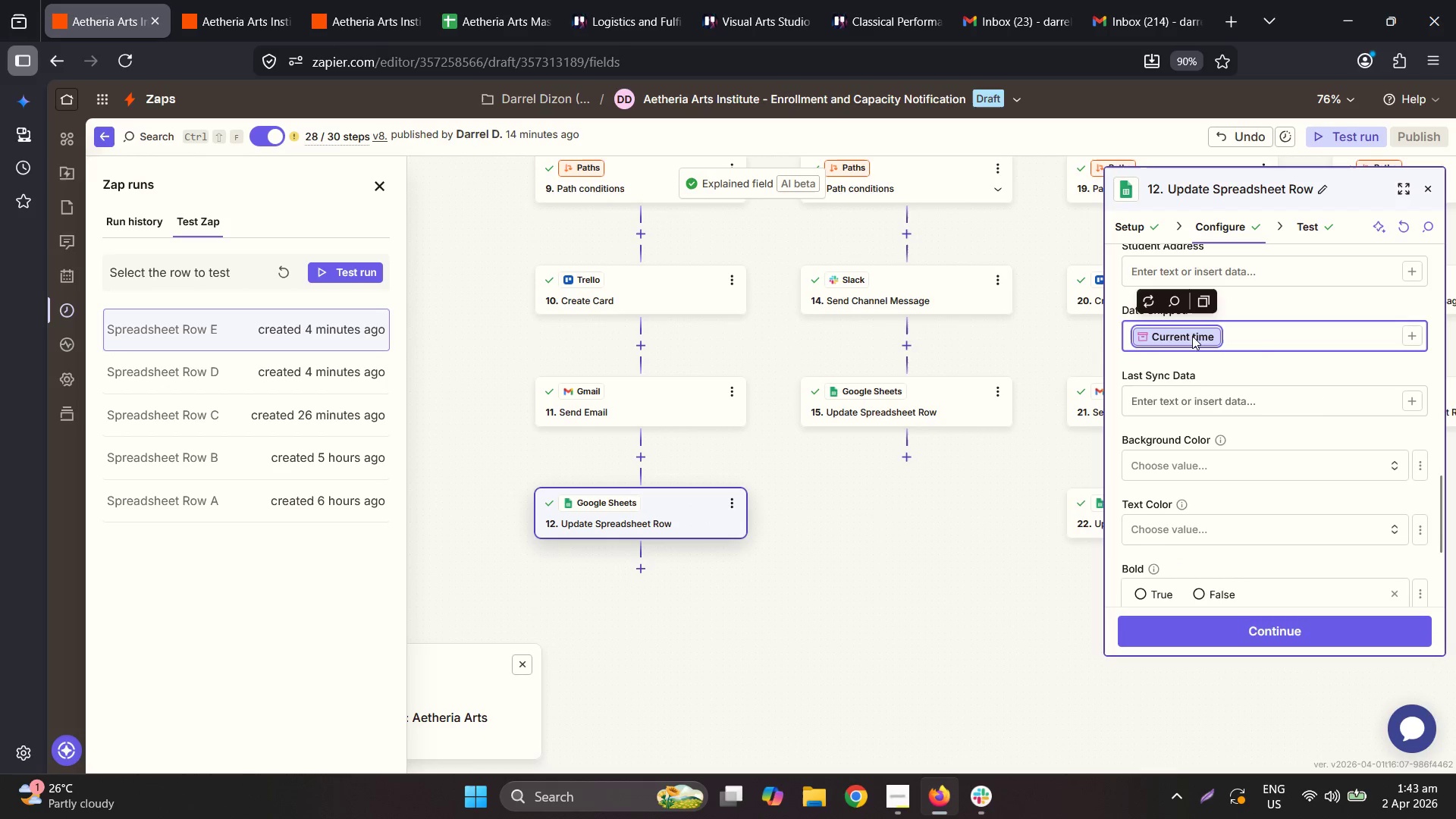 
key(Control+ControlLeft)
 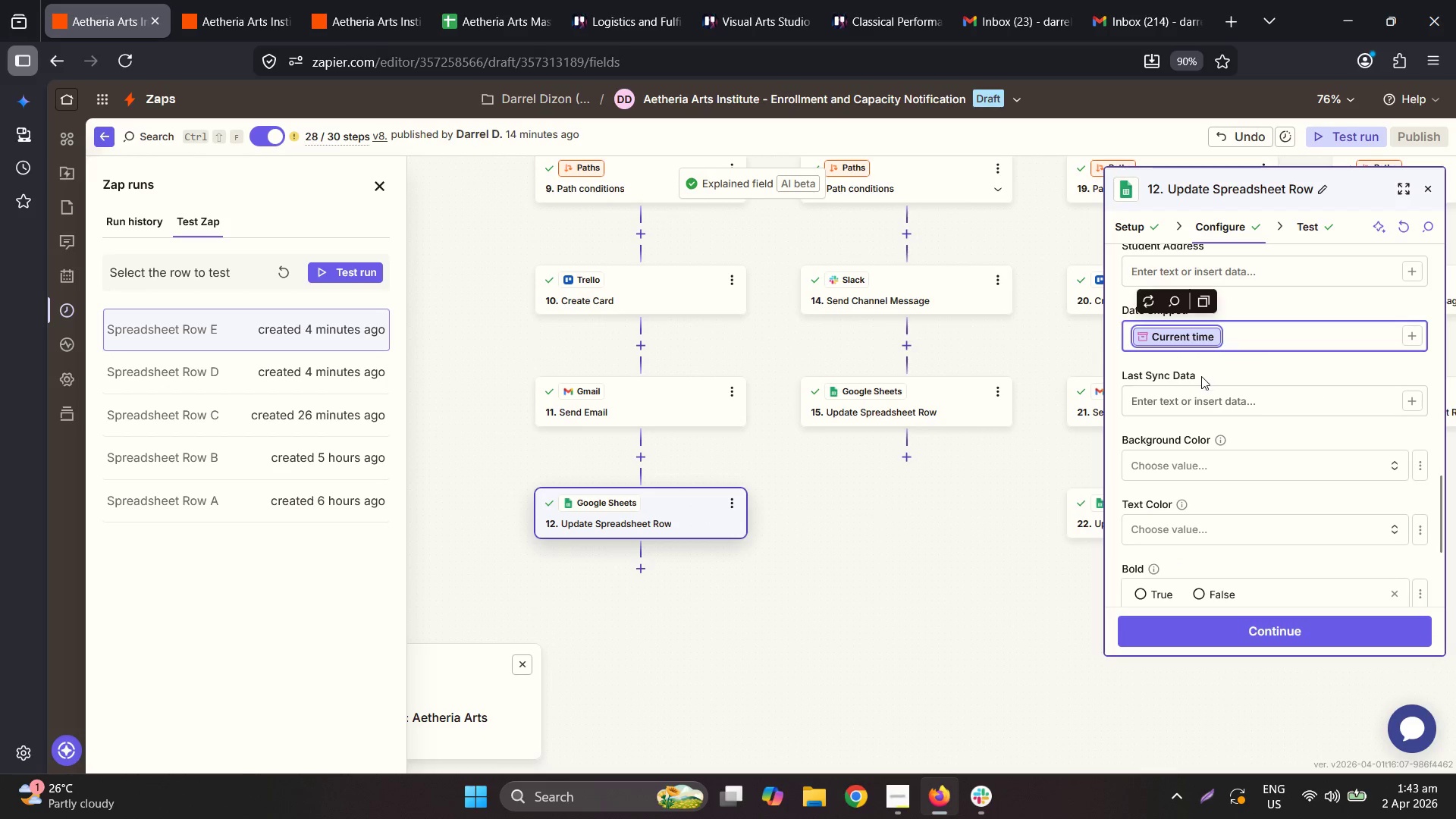 
key(Control+X)
 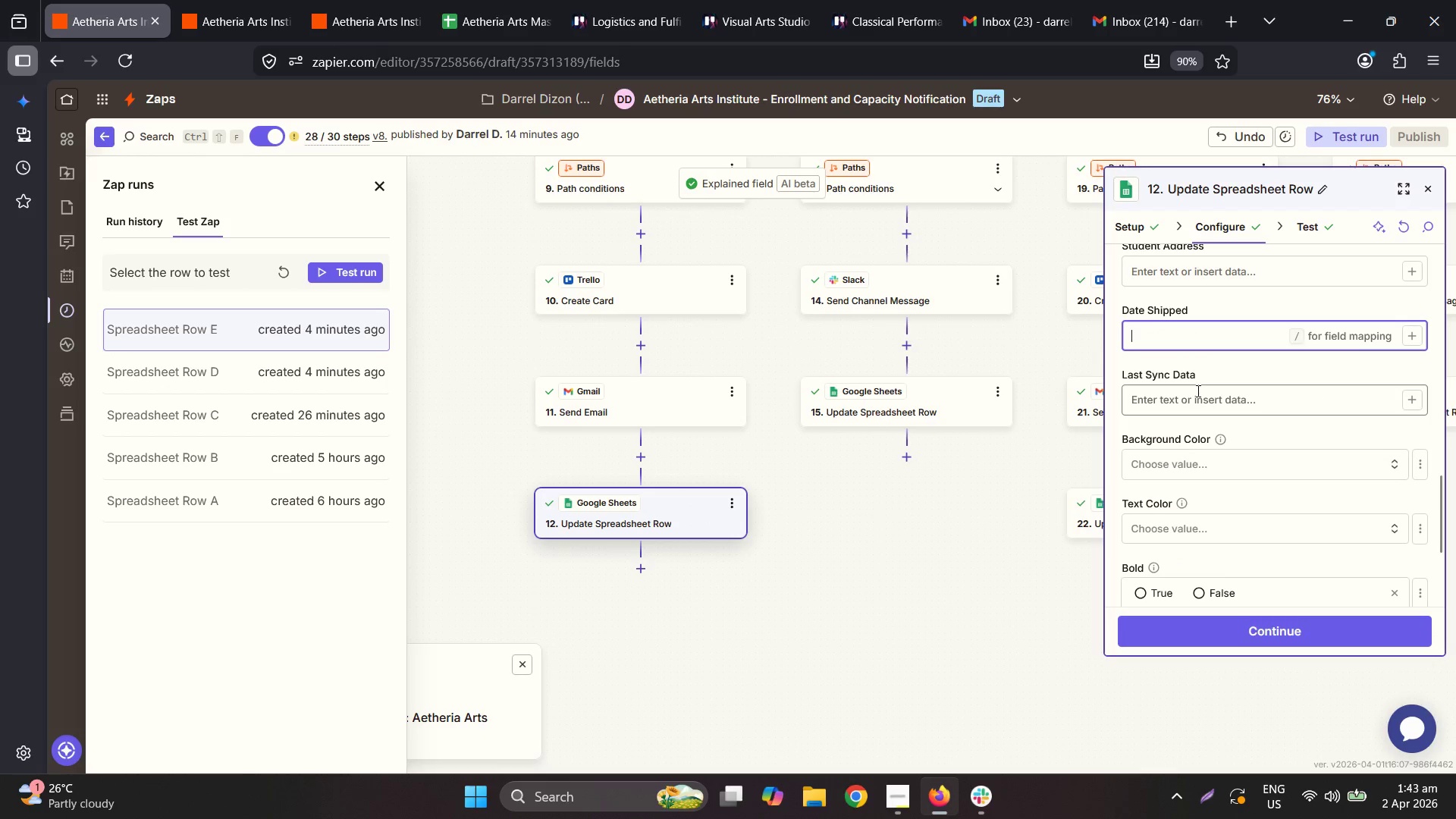 
left_click([1196, 395])
 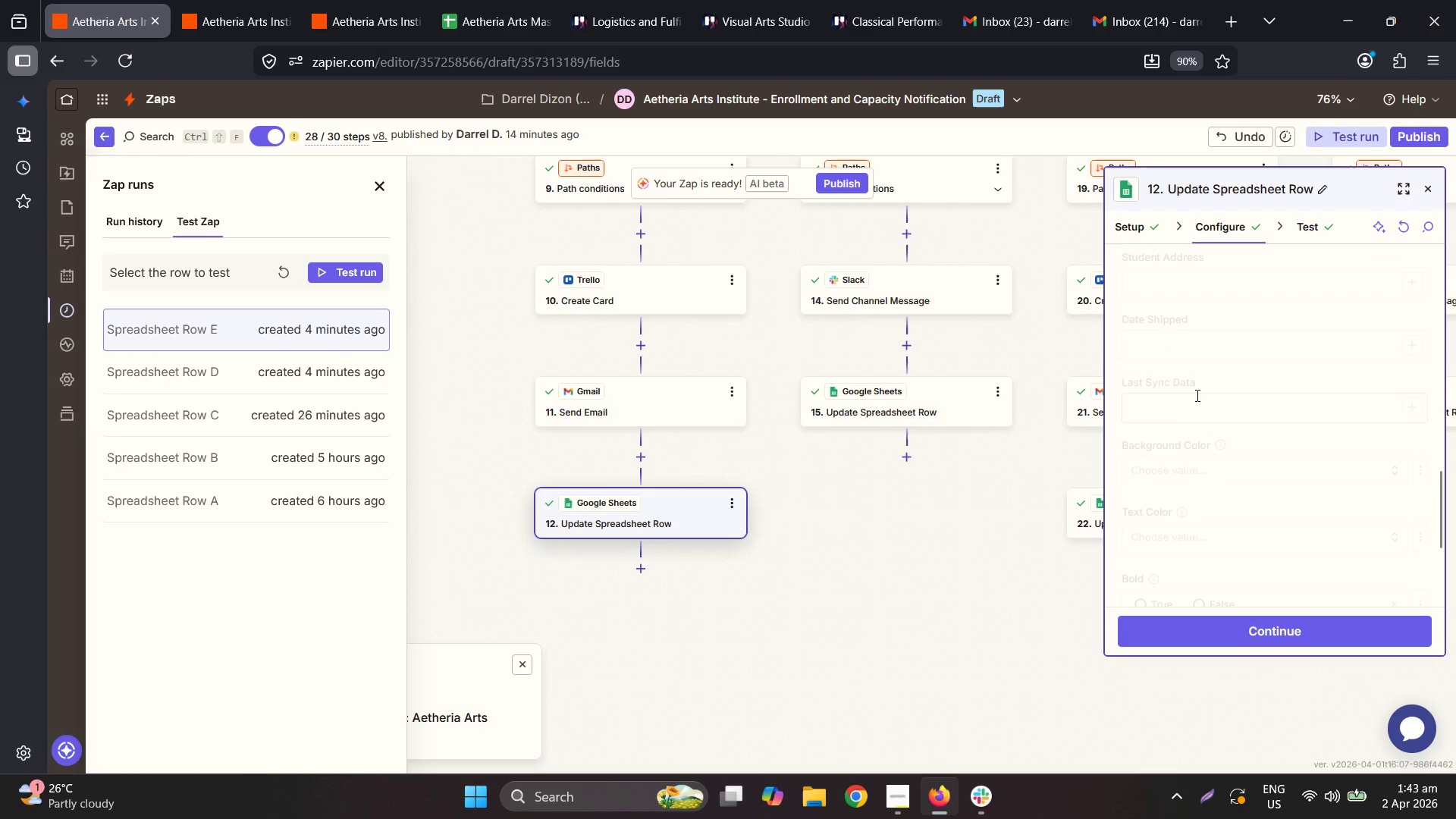 
hold_key(key=ControlLeft, duration=0.36)
 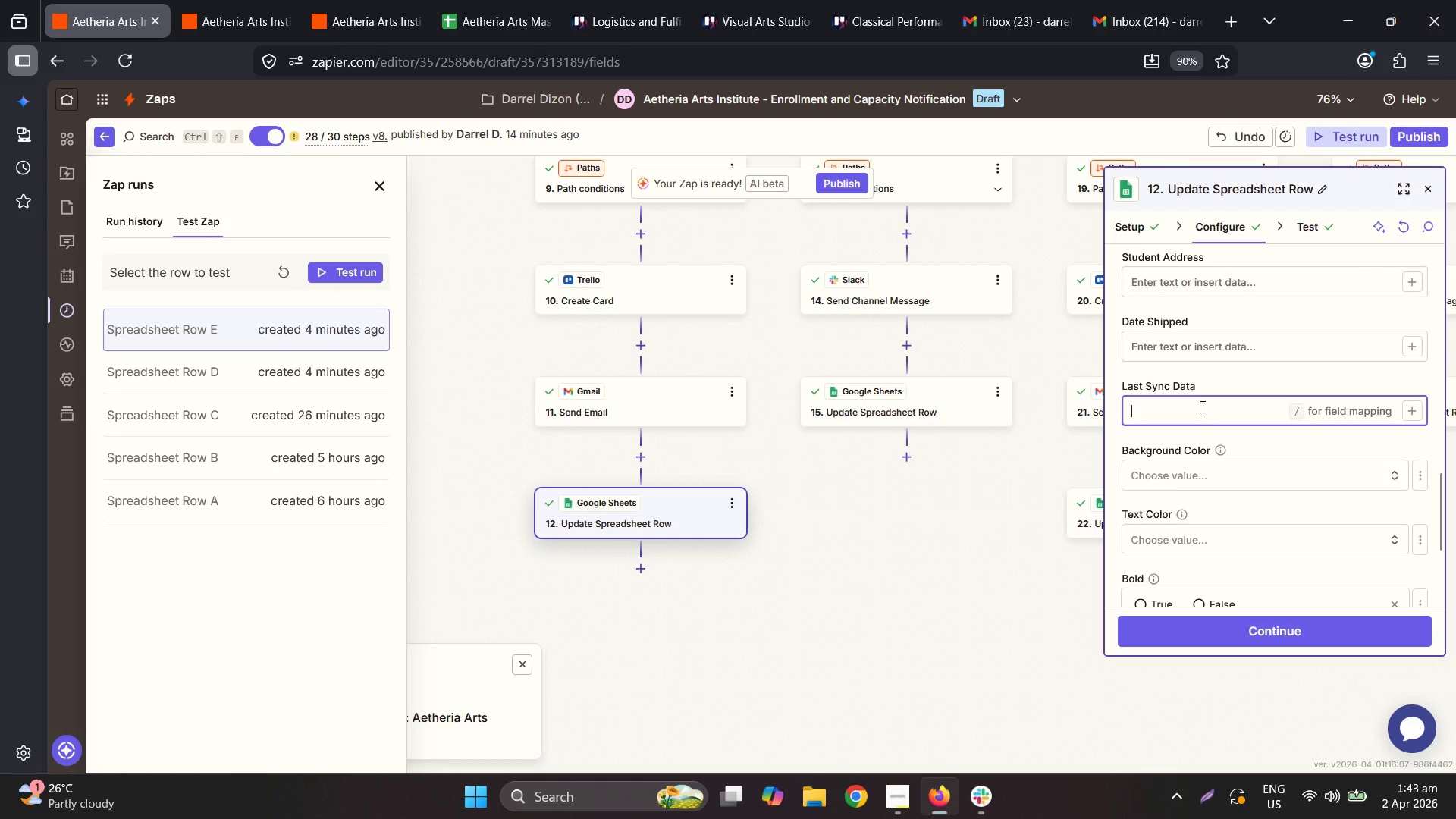 
left_click([1201, 406])
 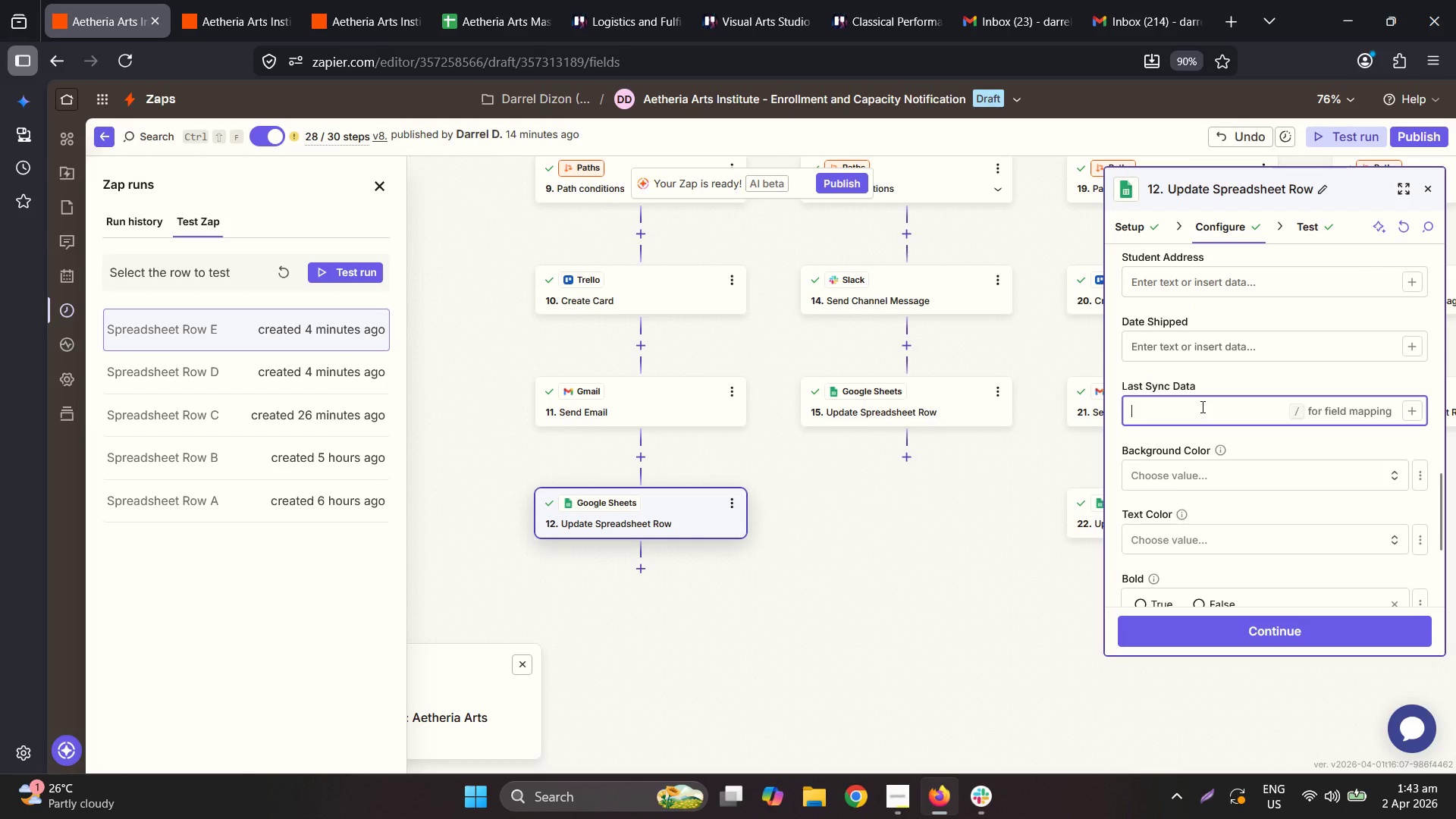 
key(Control+ControlLeft)
 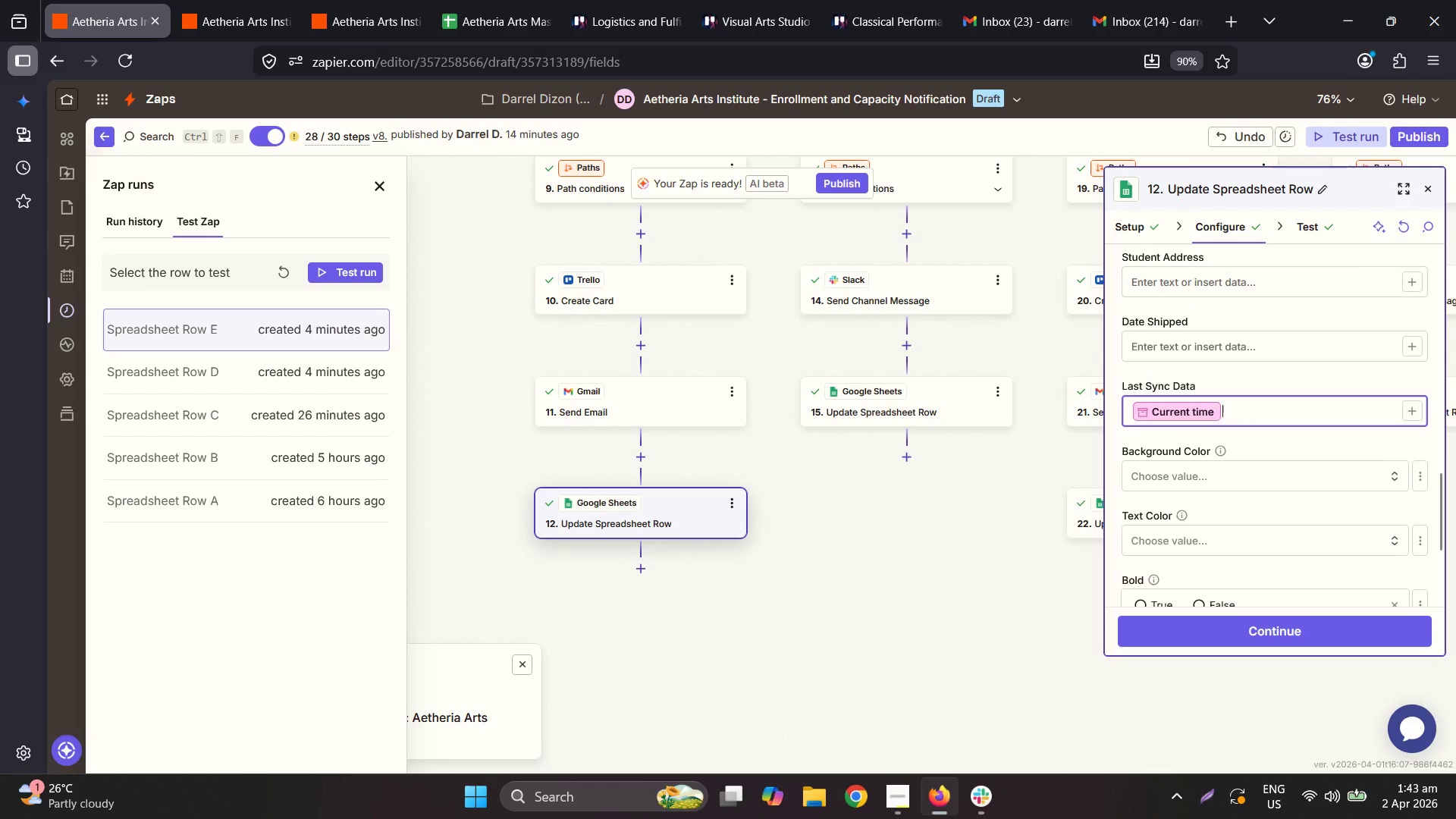 
key(Control+V)
 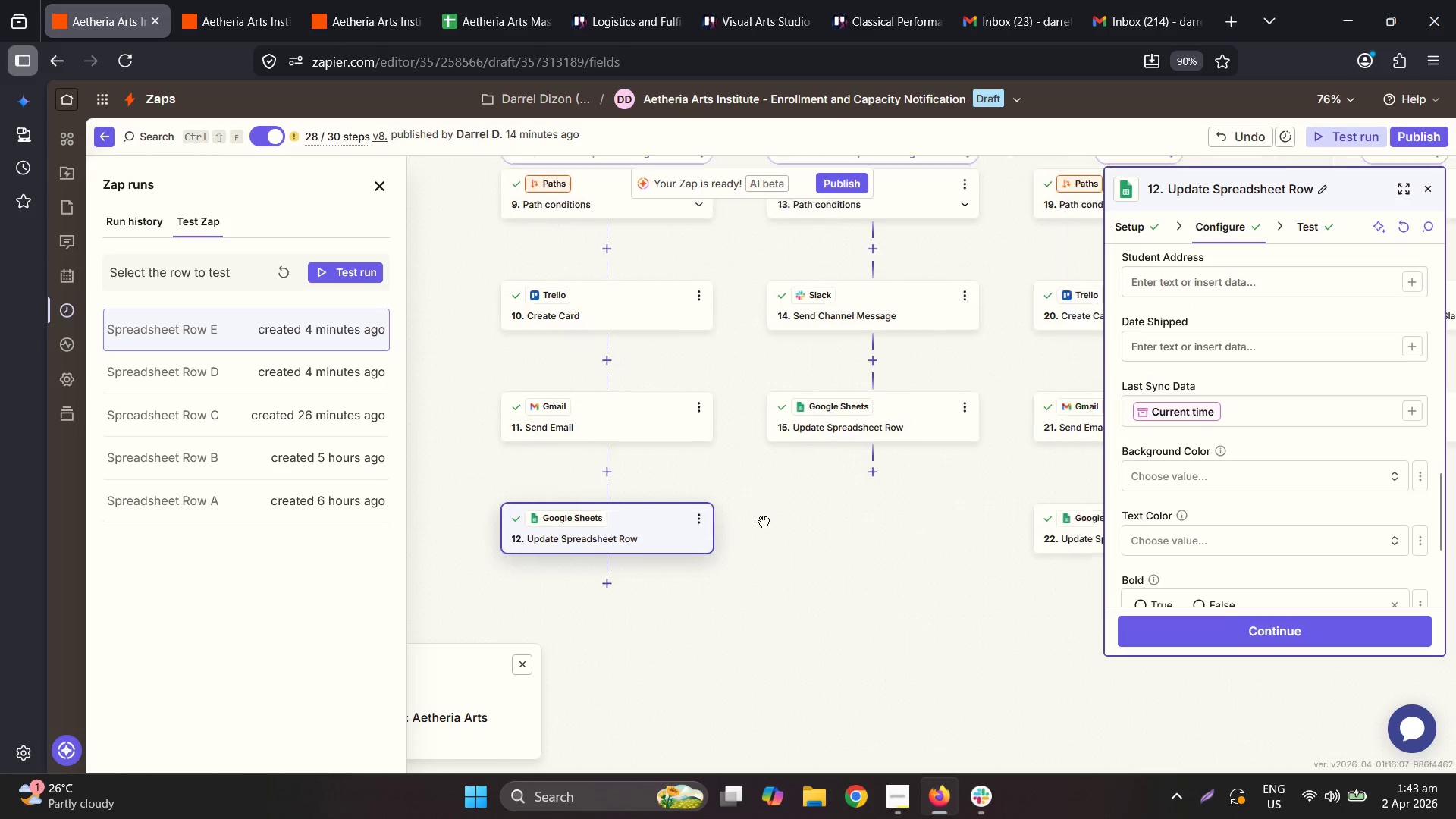 
left_click([781, 449])
 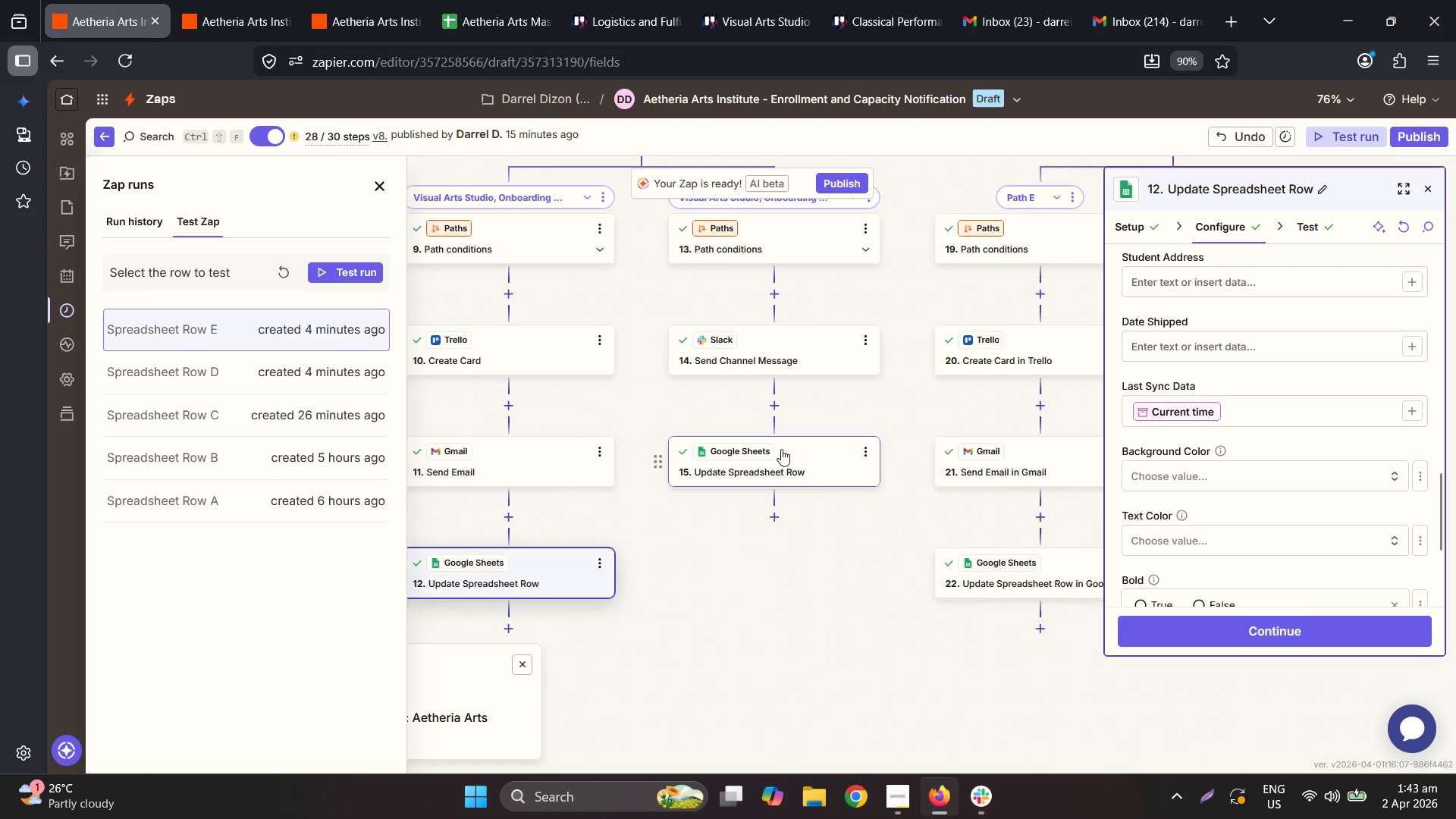 
left_click([795, 454])
 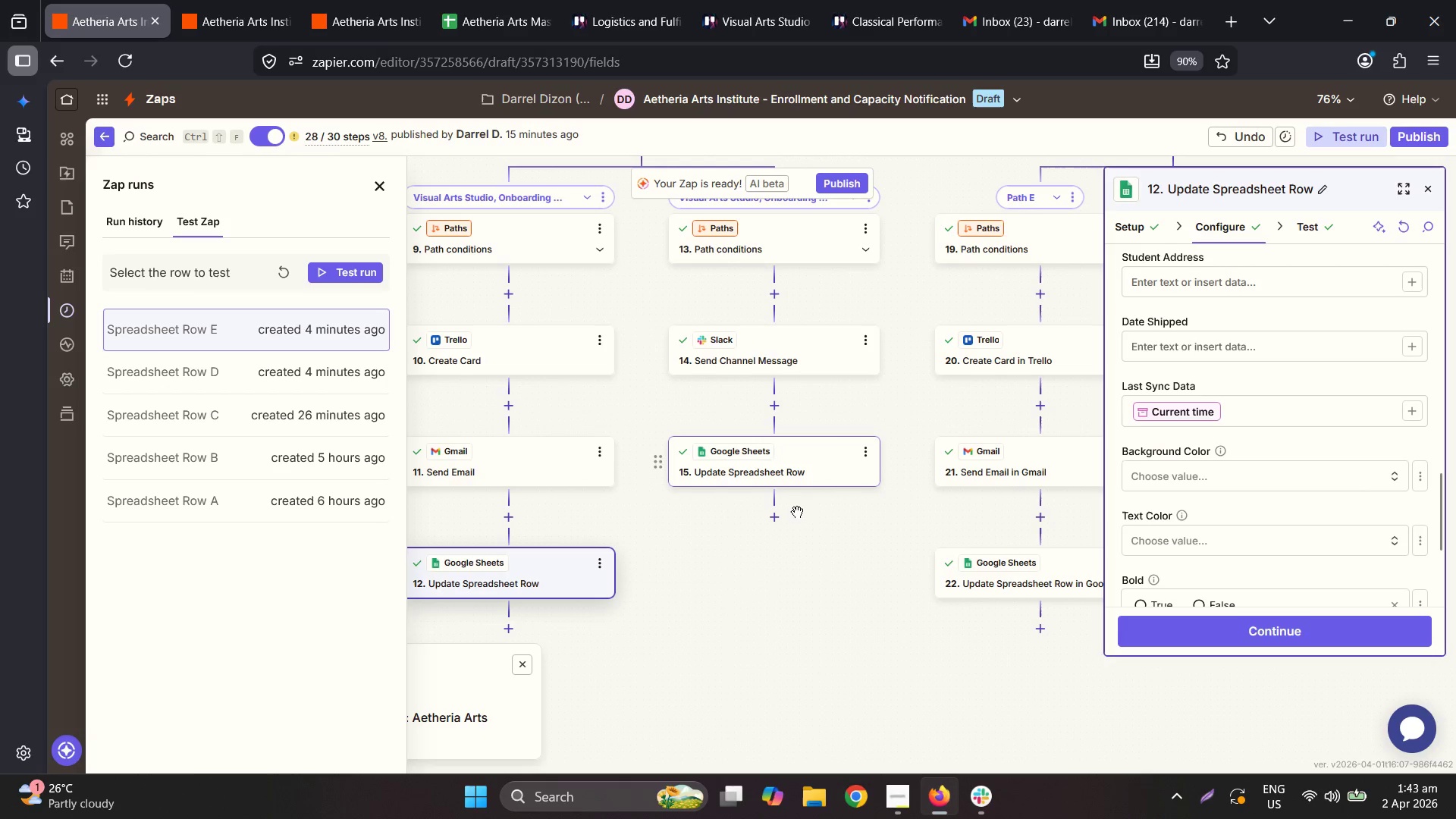 
left_click([783, 397])
 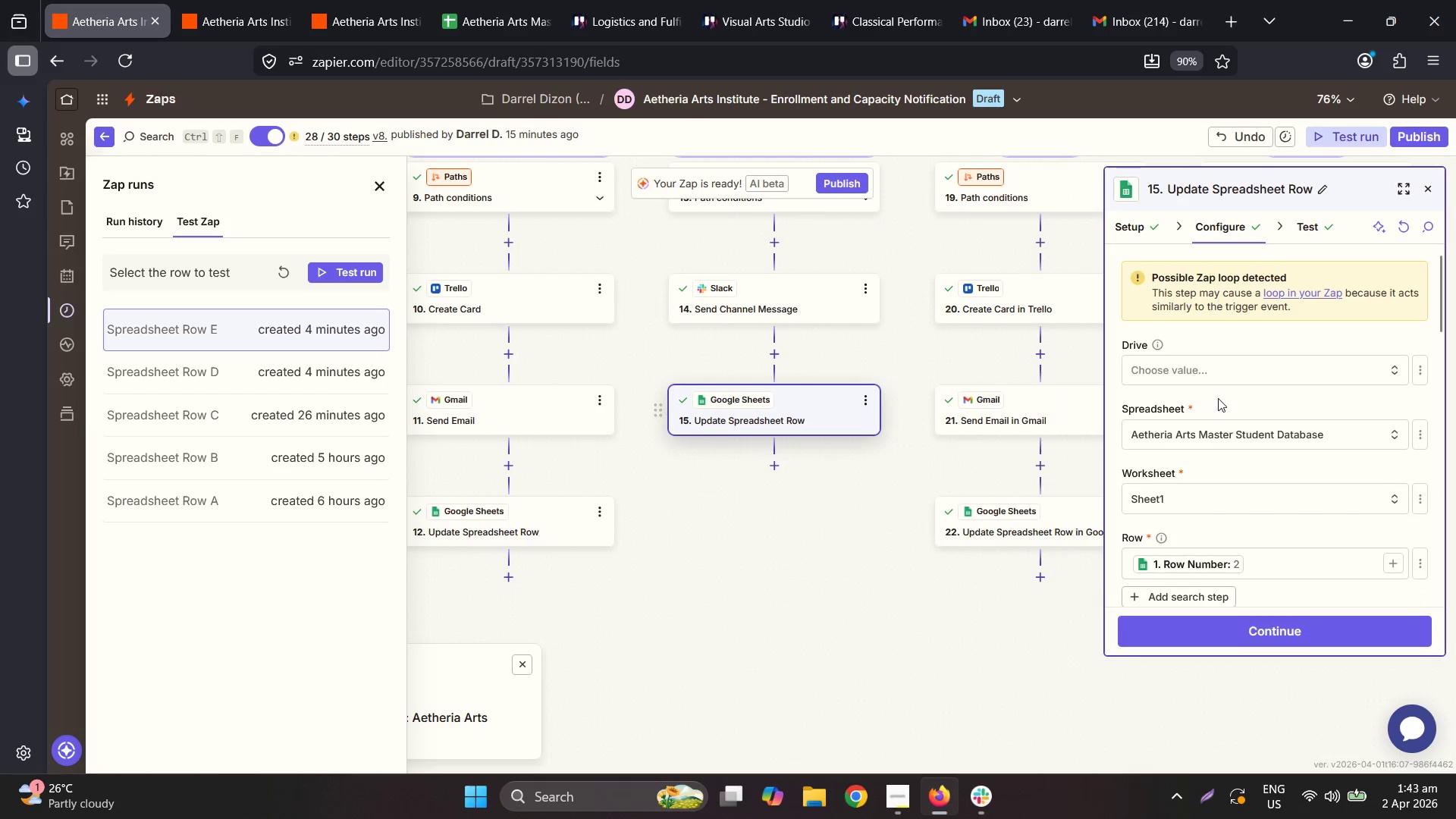 
scroll: coordinate [1314, 514], scroll_direction: down, amount: 8.0
 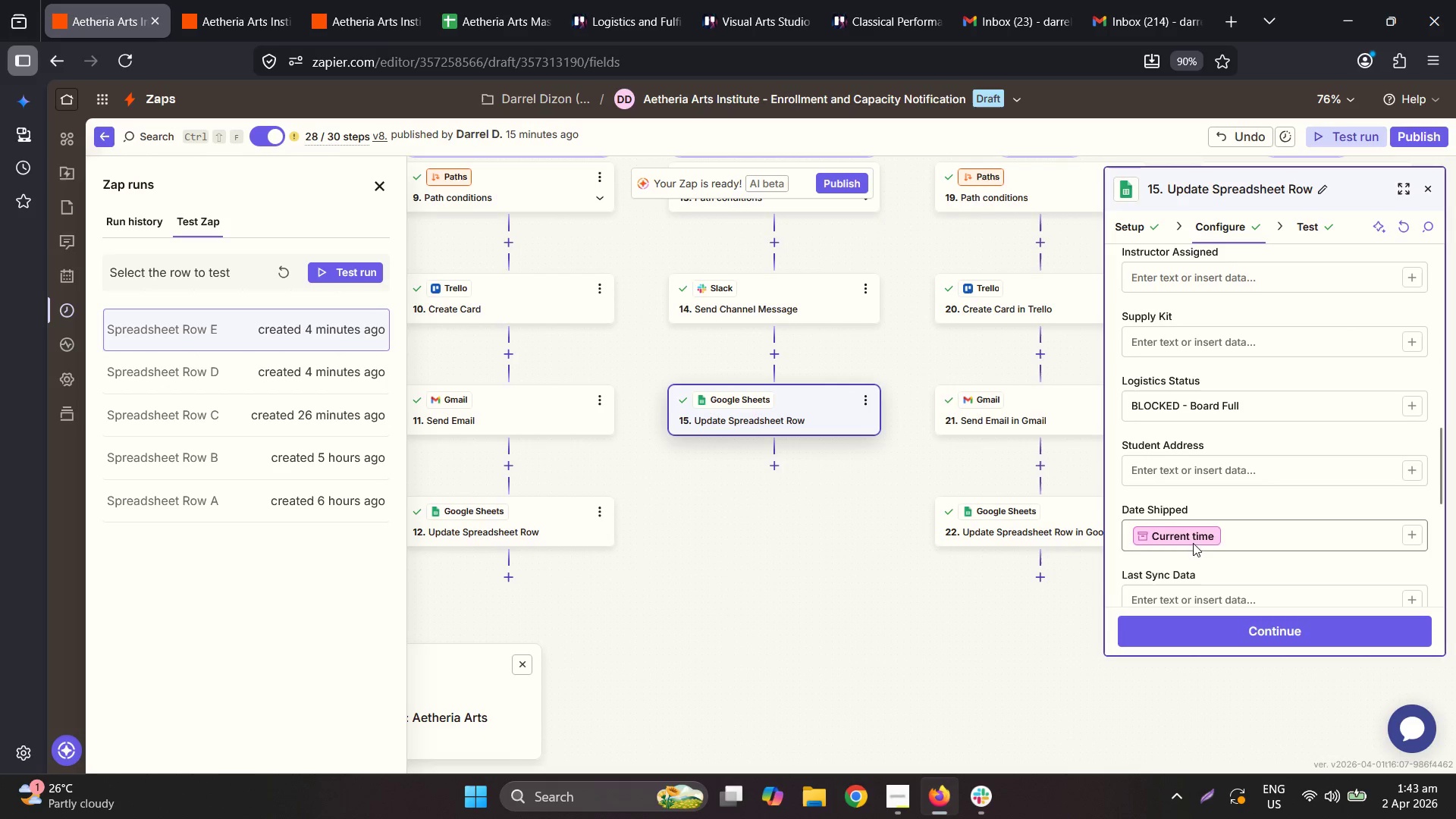 
left_click([1186, 545])
 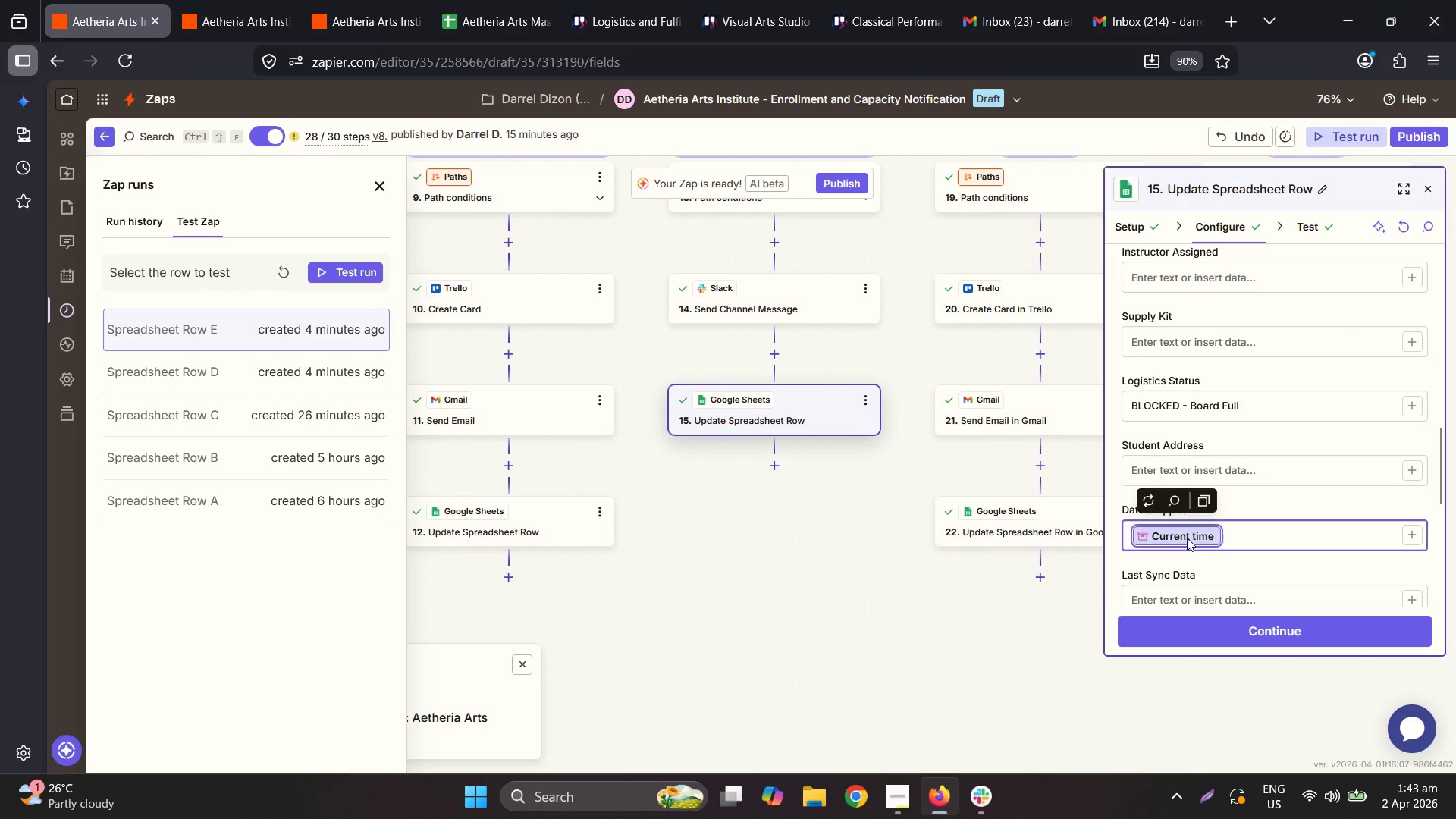 
key(Control+ControlLeft)
 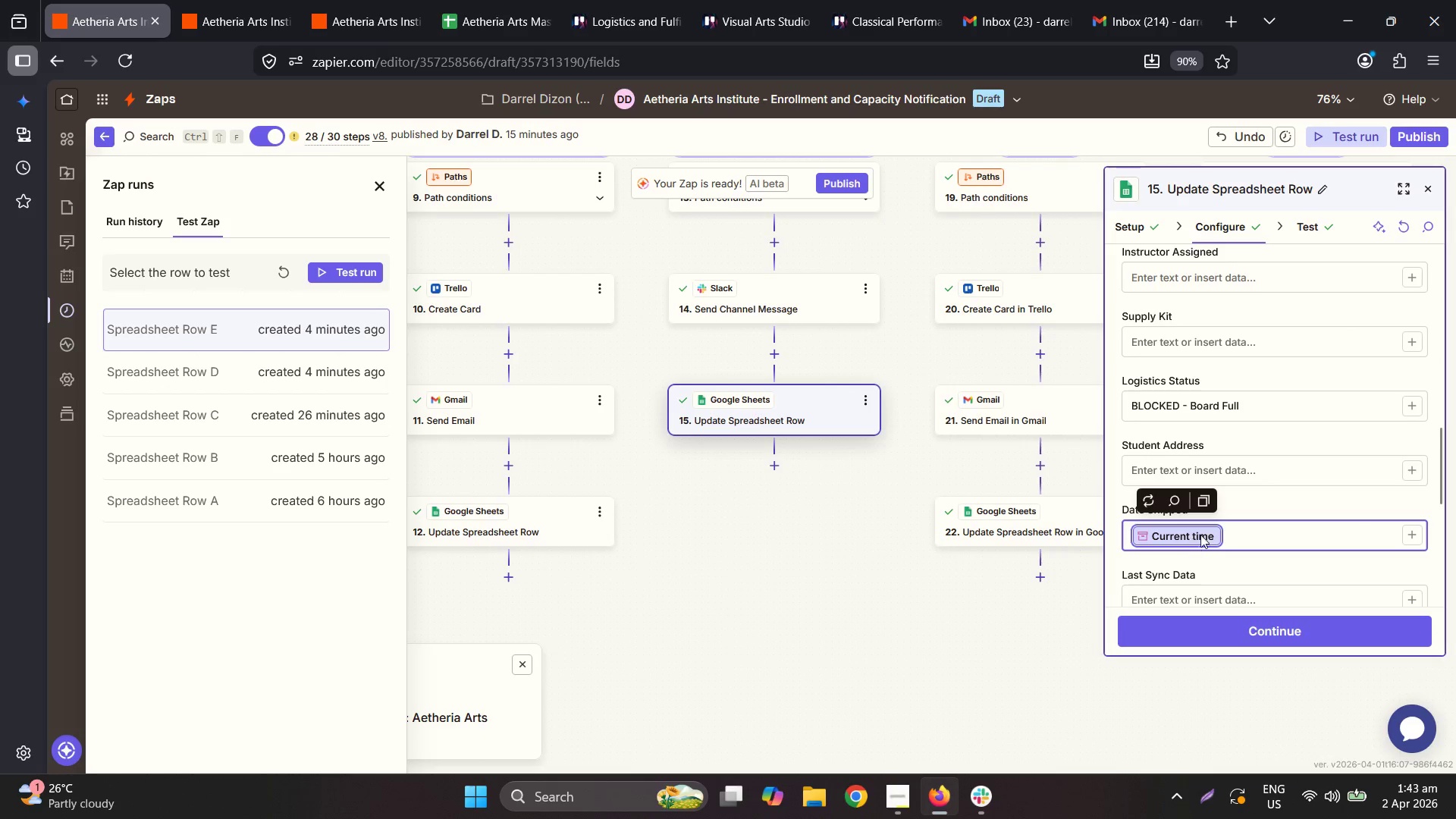 
key(Control+X)
 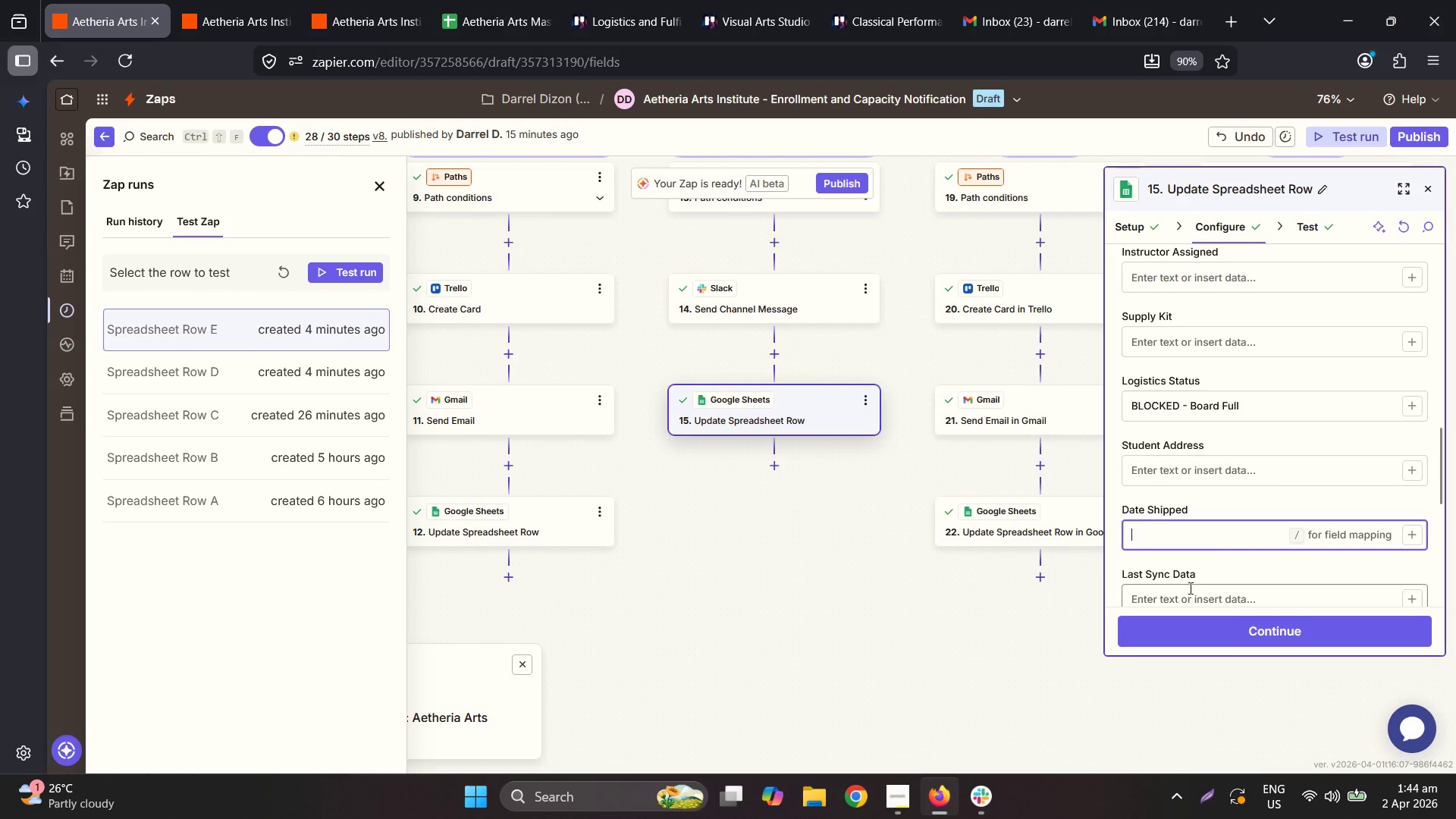 
left_click([1188, 588])
 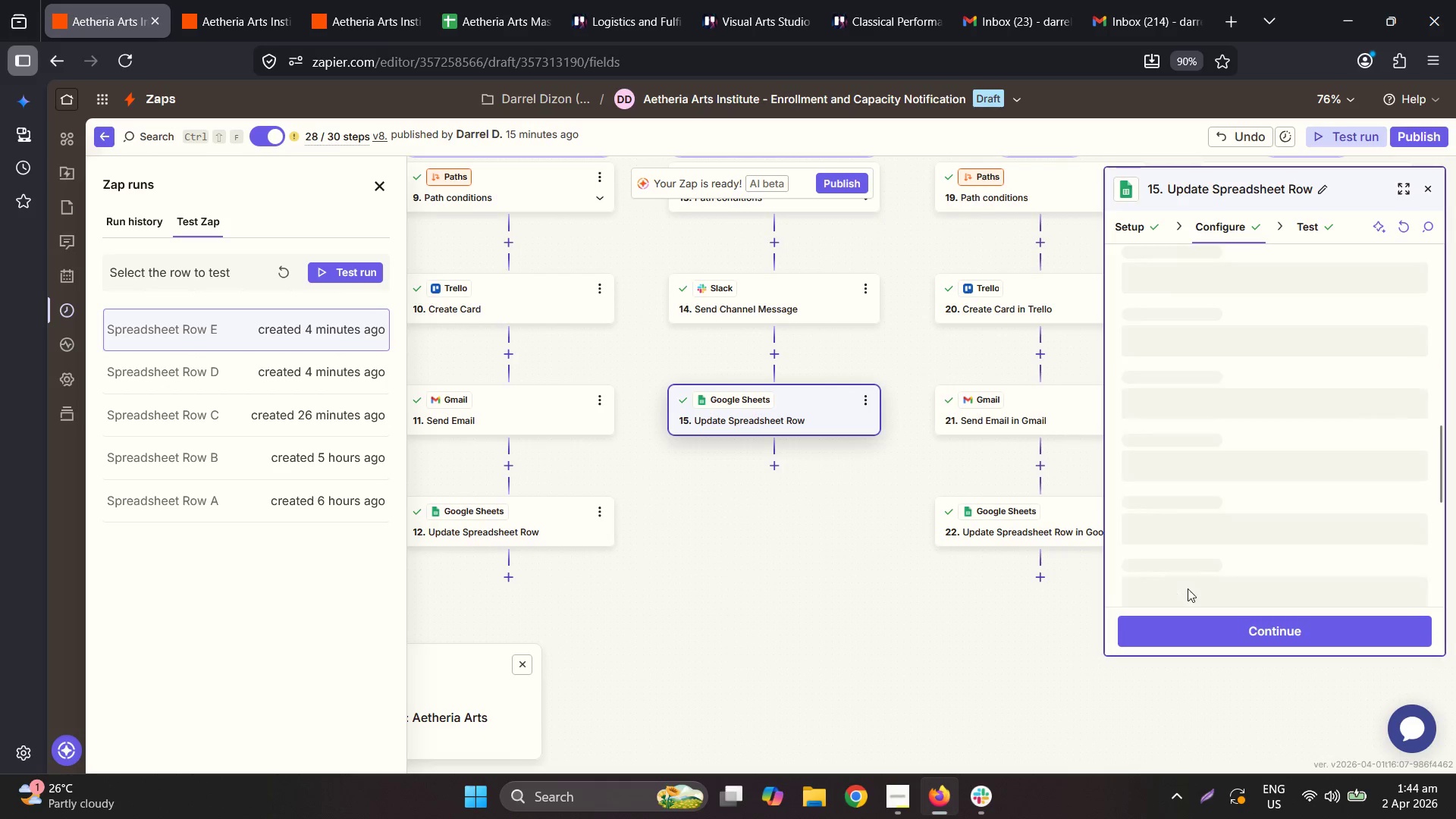 
hold_key(key=ControlLeft, duration=0.33)
 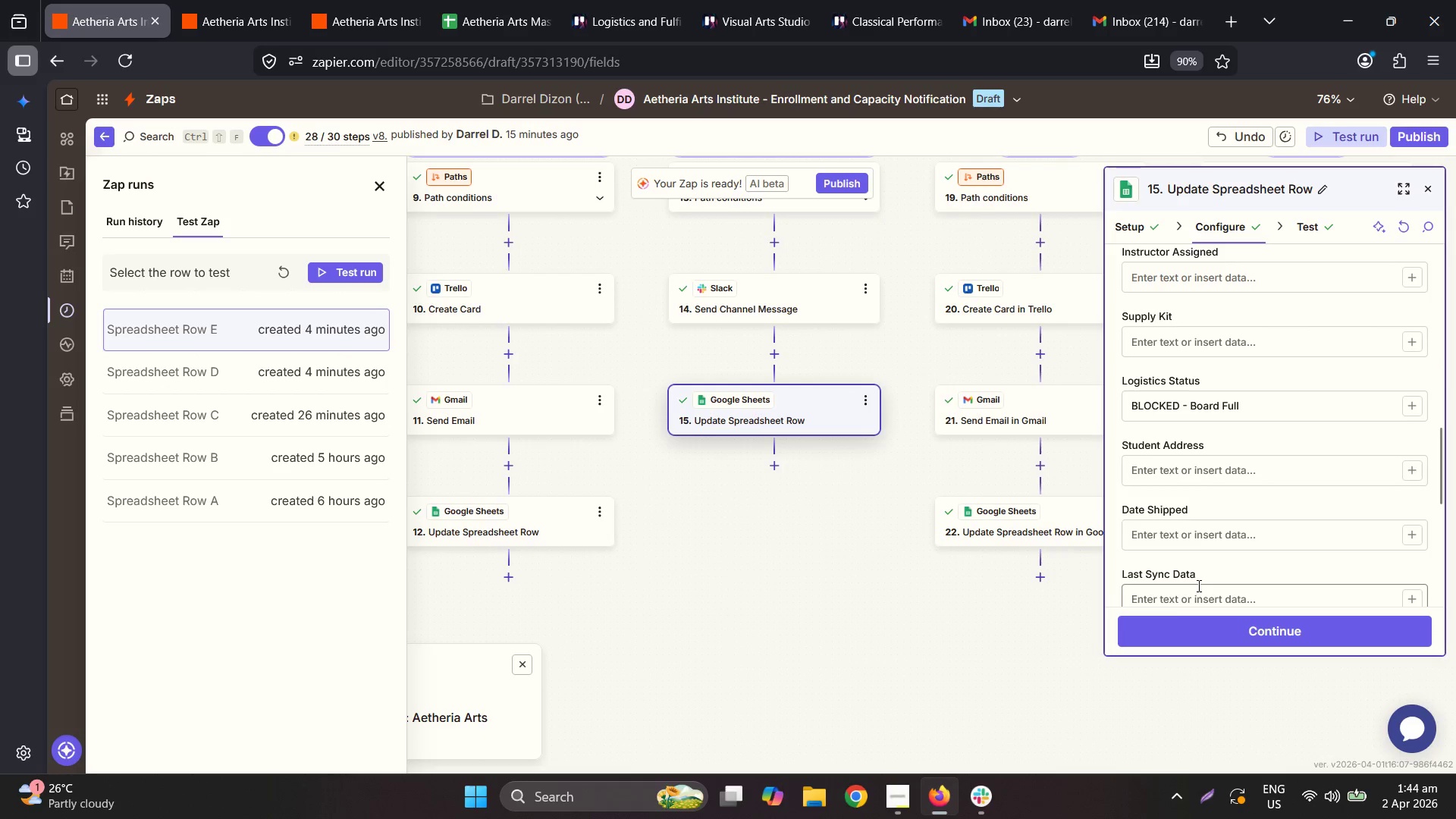 
scroll: coordinate [1197, 585], scroll_direction: down, amount: 2.0
 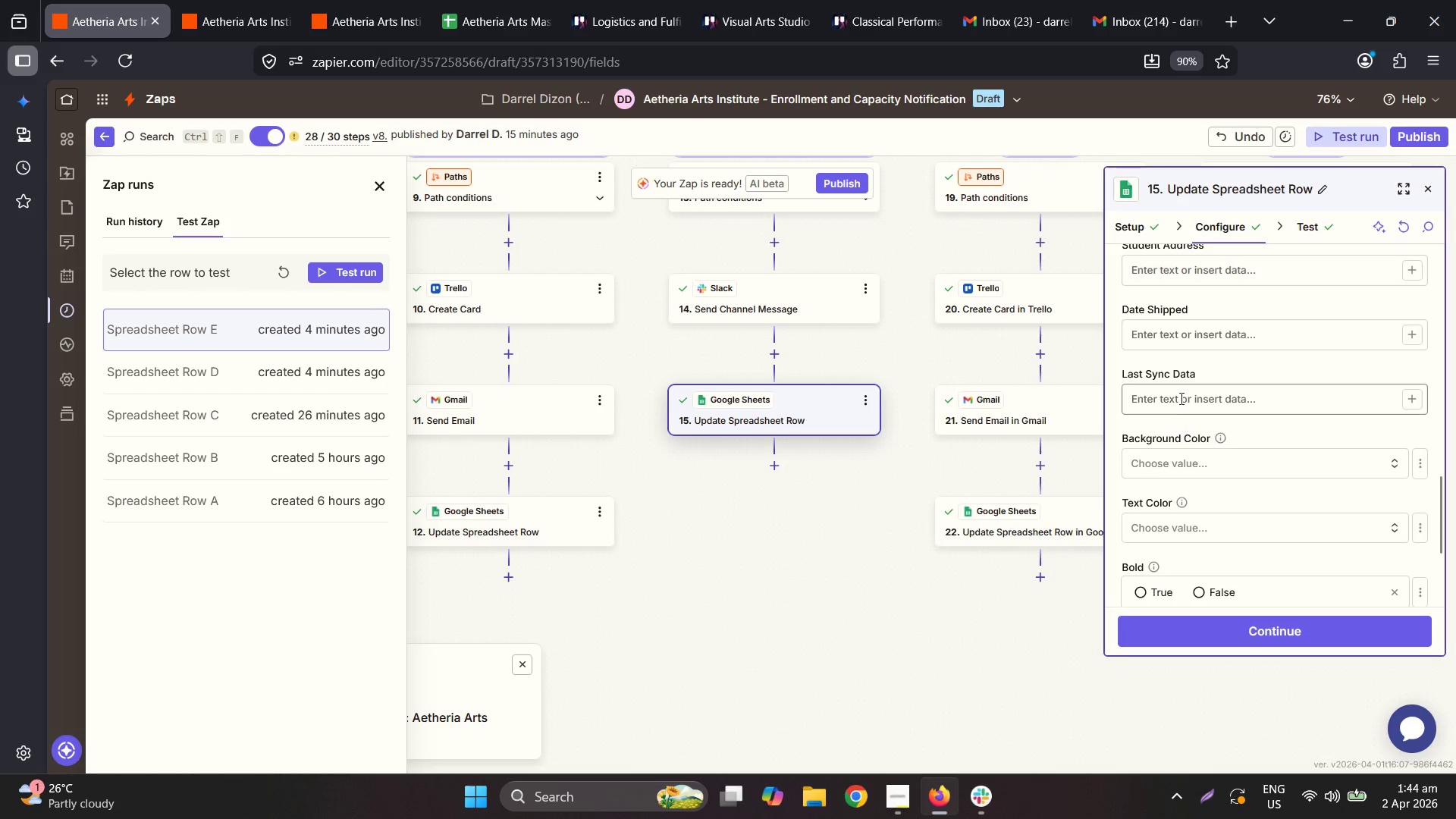 
key(Control+ControlLeft)
 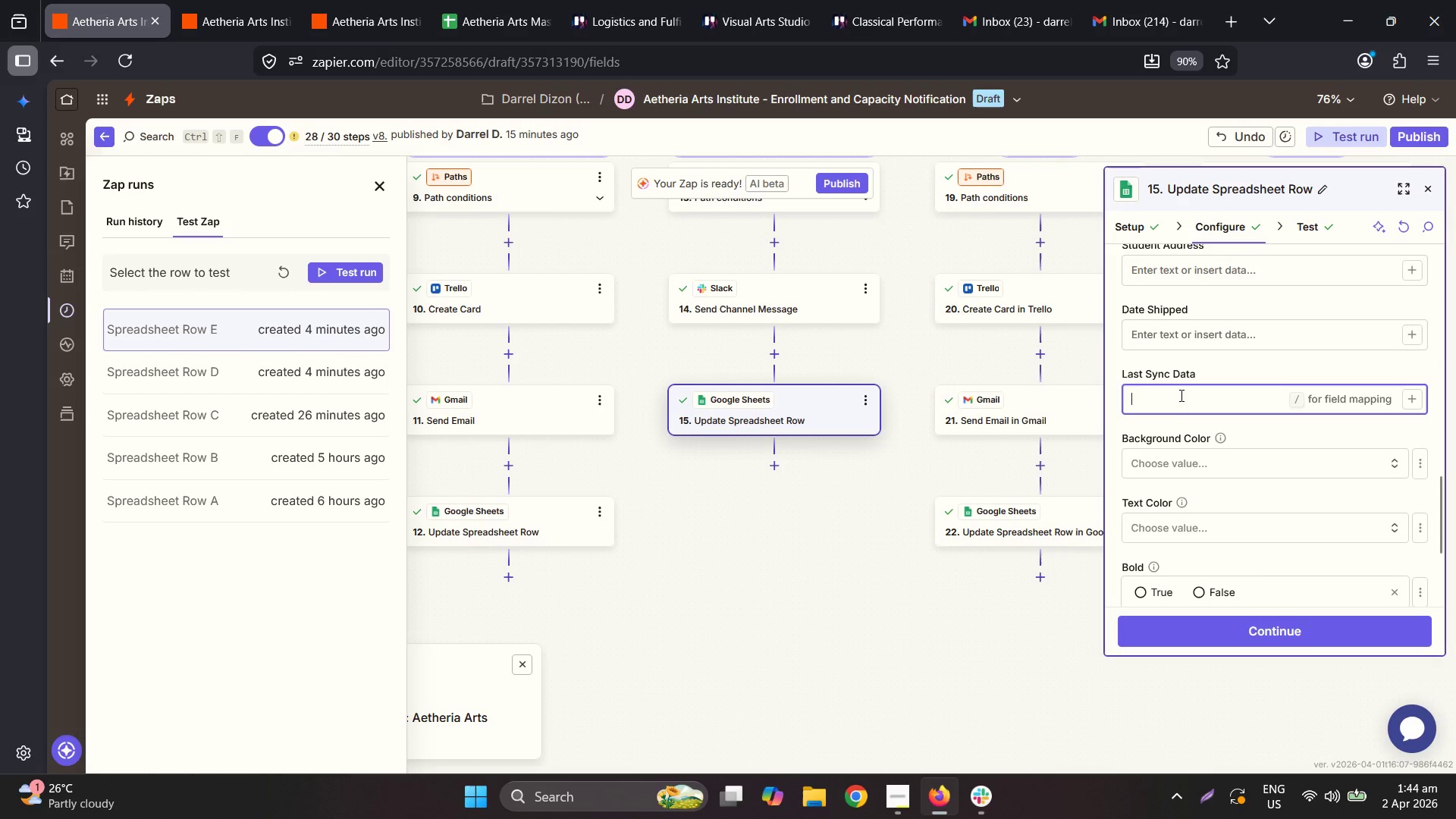 
key(Control+V)
 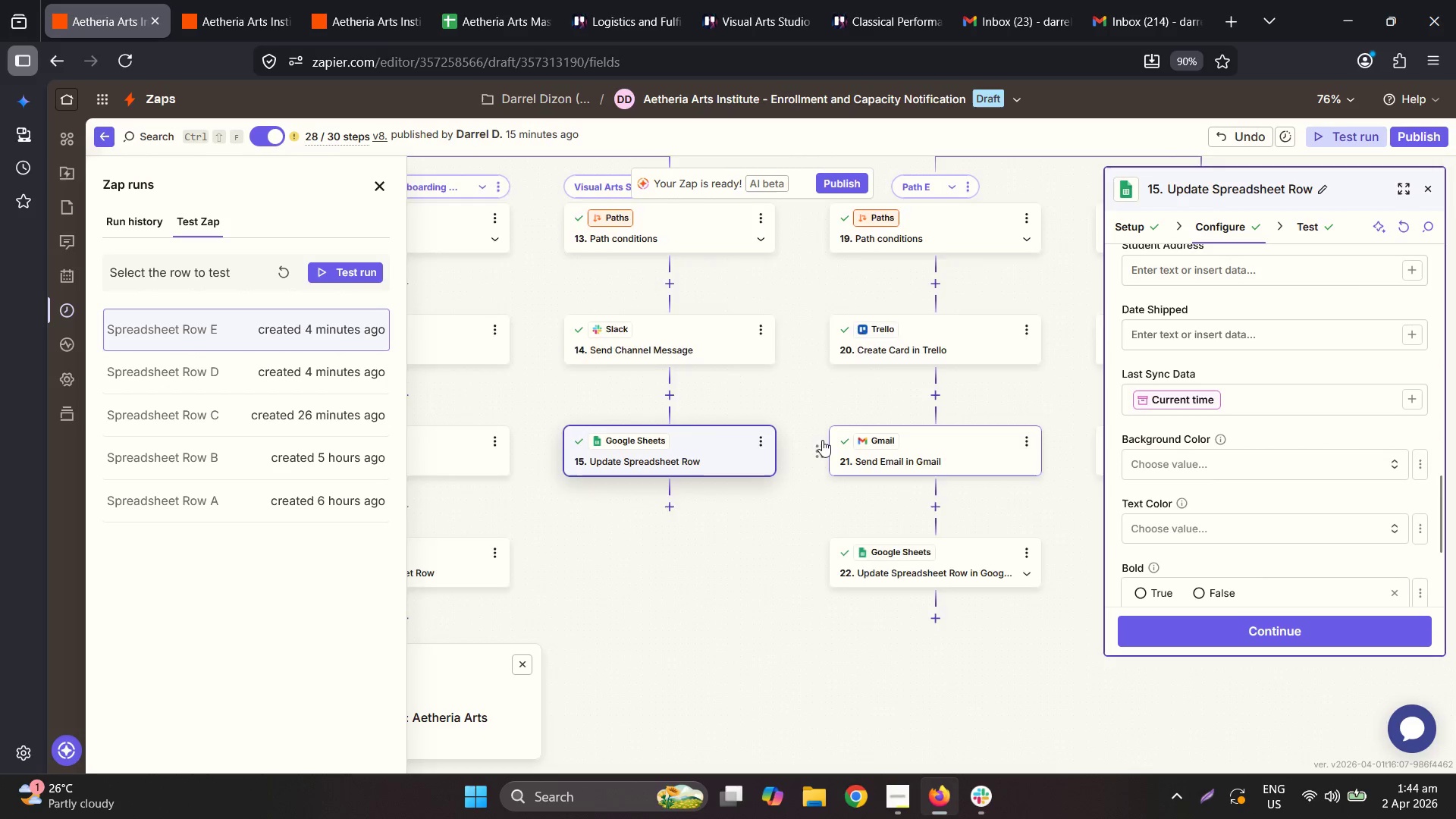 
left_click([856, 579])
 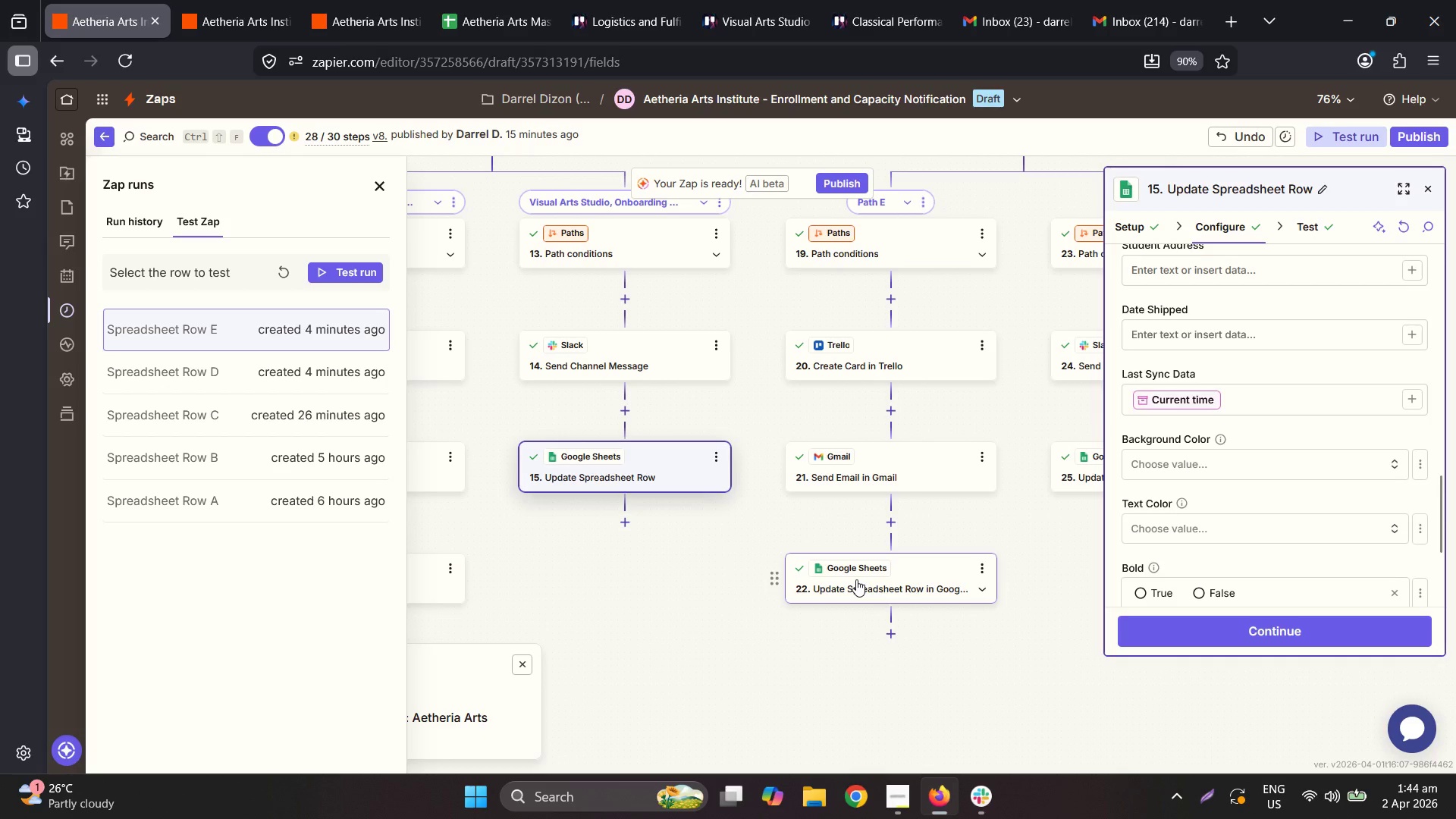 
left_click([918, 578])
 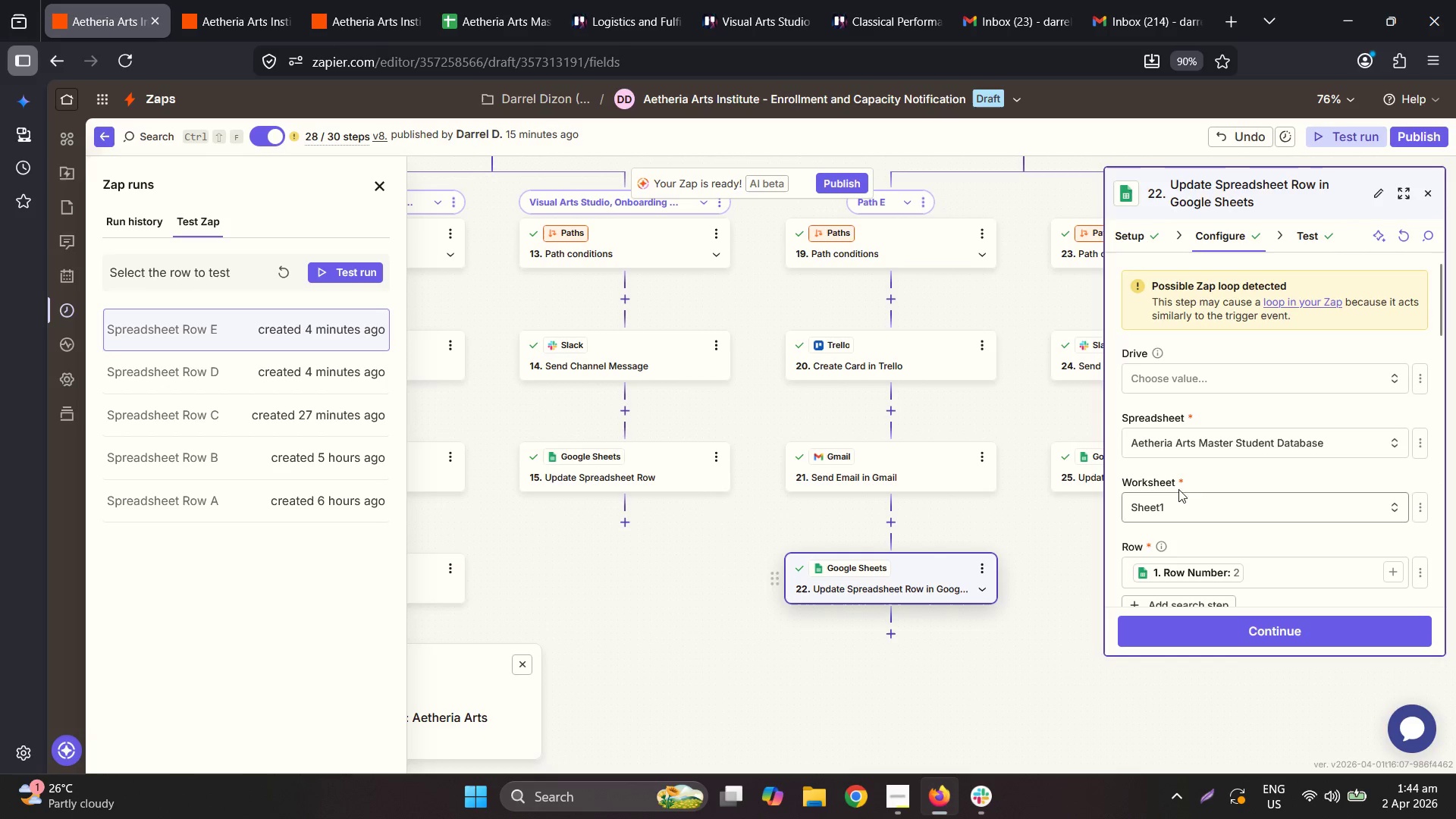 
scroll: coordinate [1205, 456], scroll_direction: down, amount: 7.0
 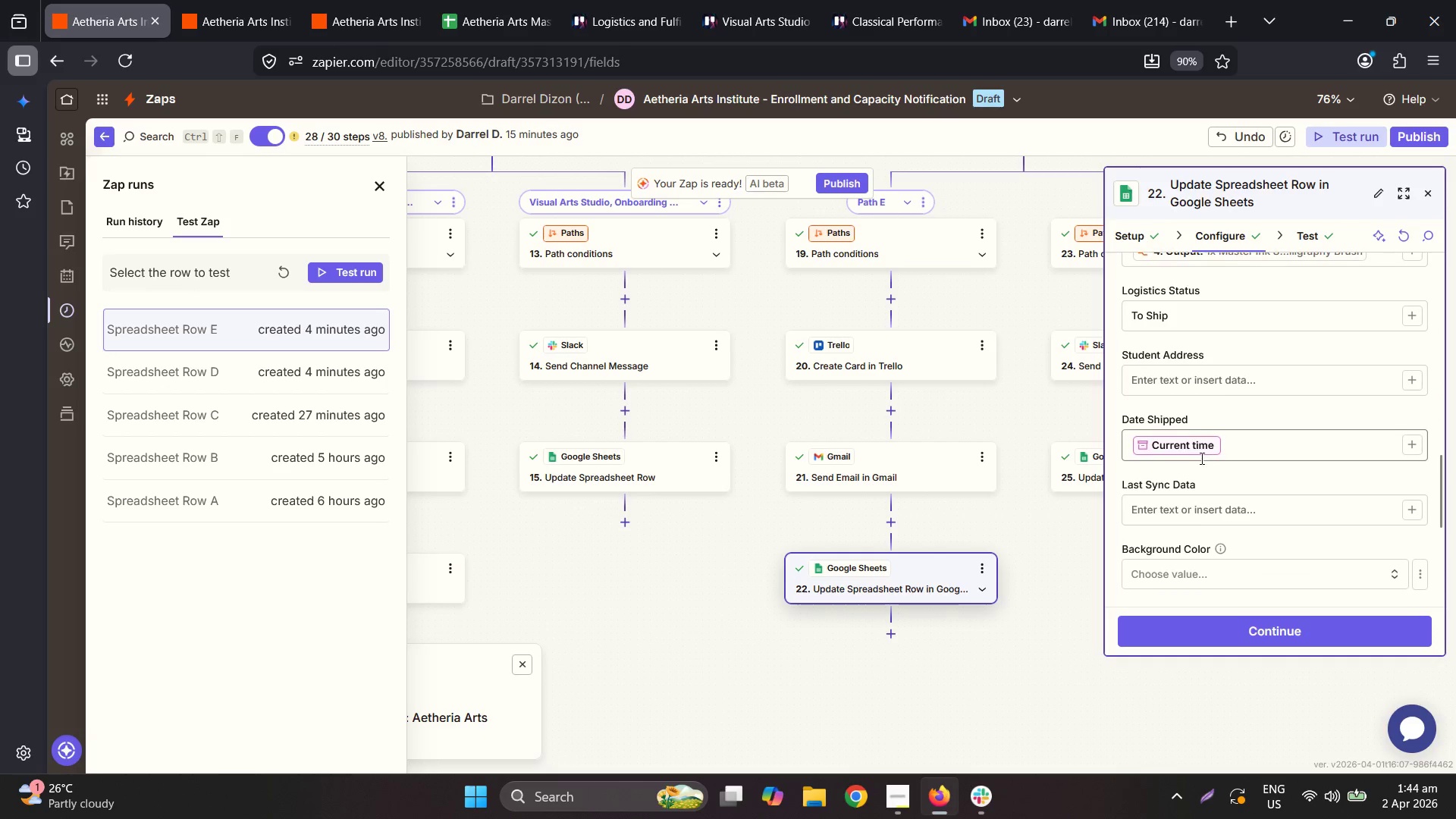 
left_click([1195, 457])
 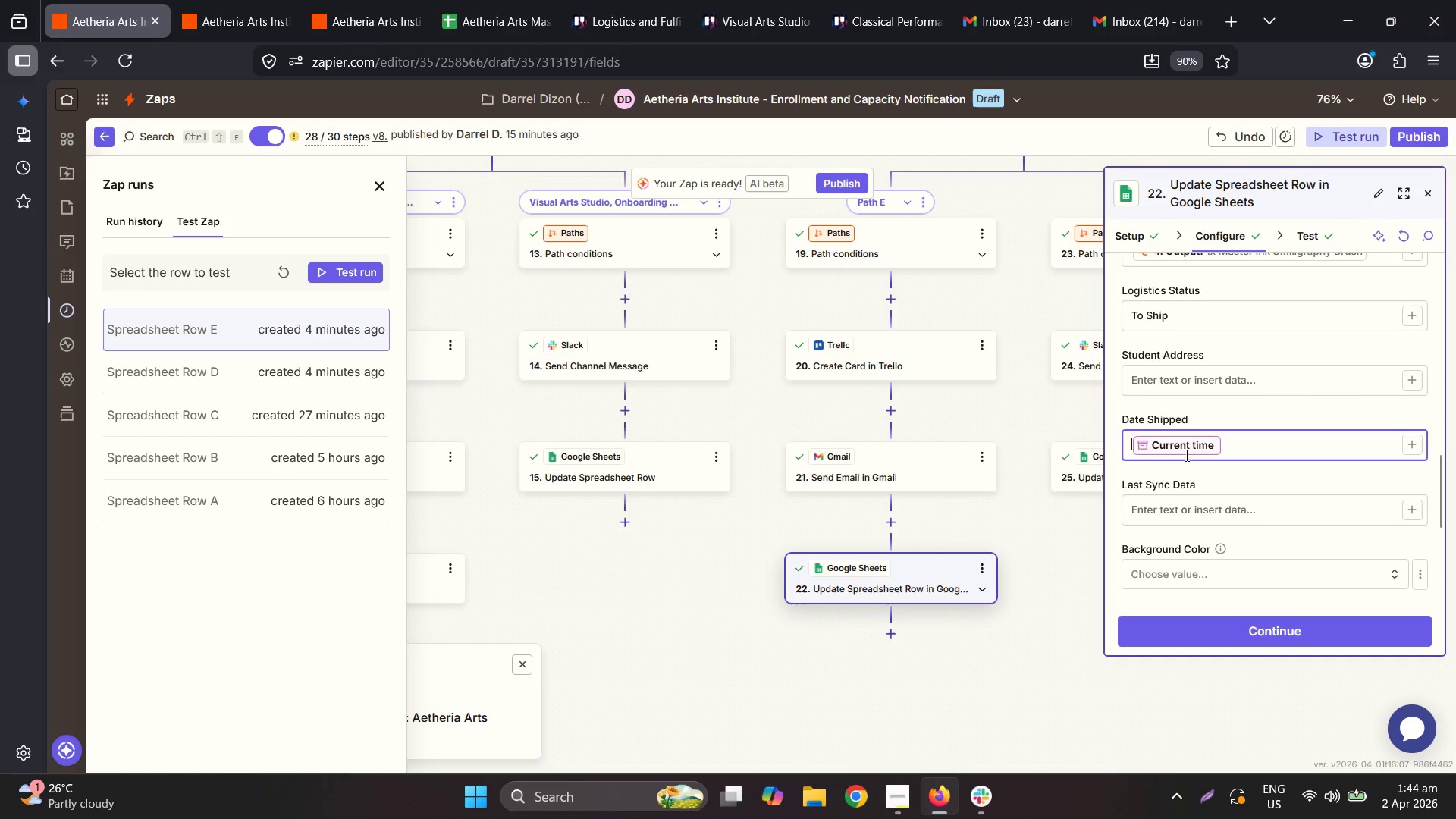 
double_click([1184, 451])
 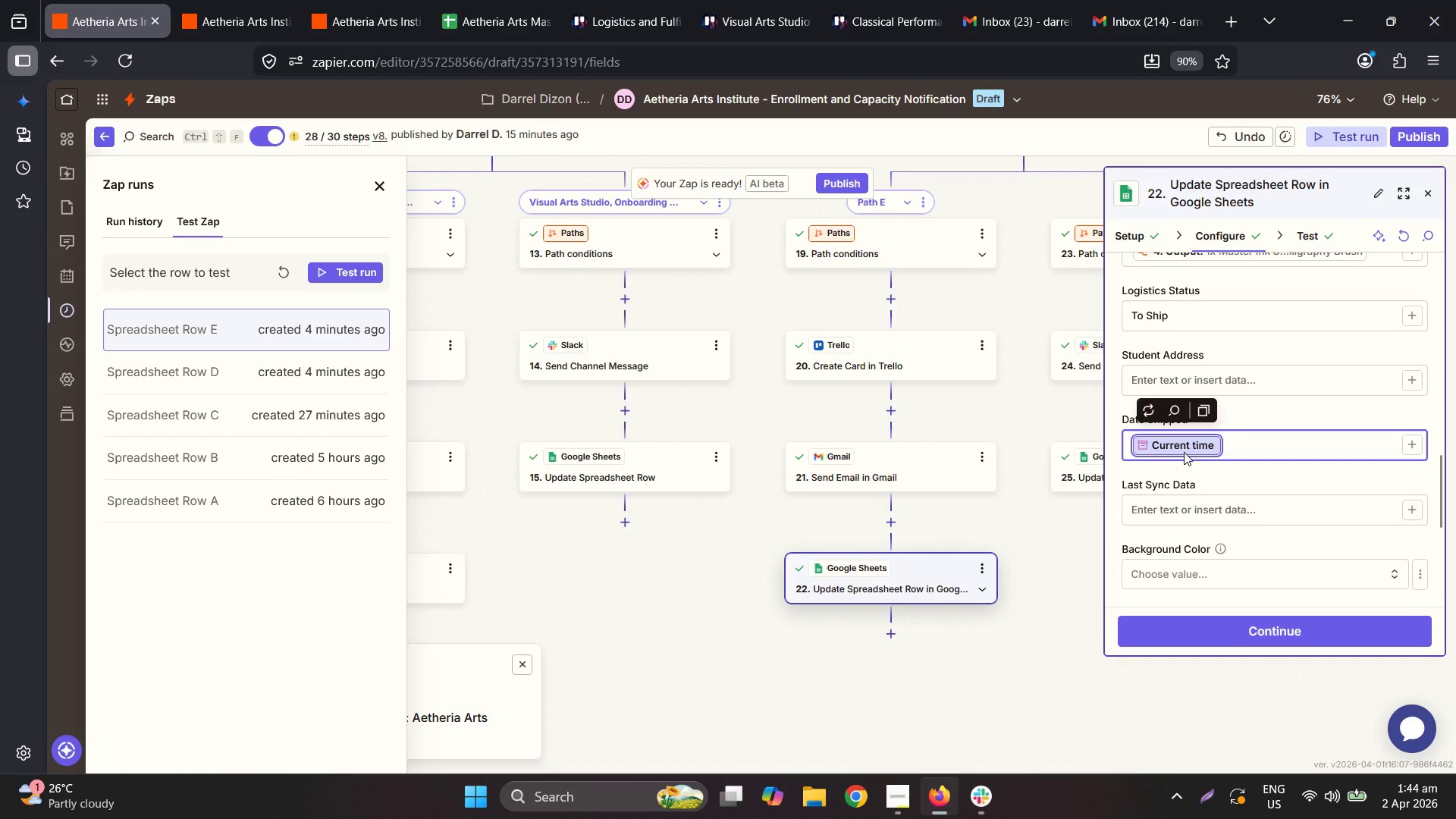 
key(Control+ControlLeft)
 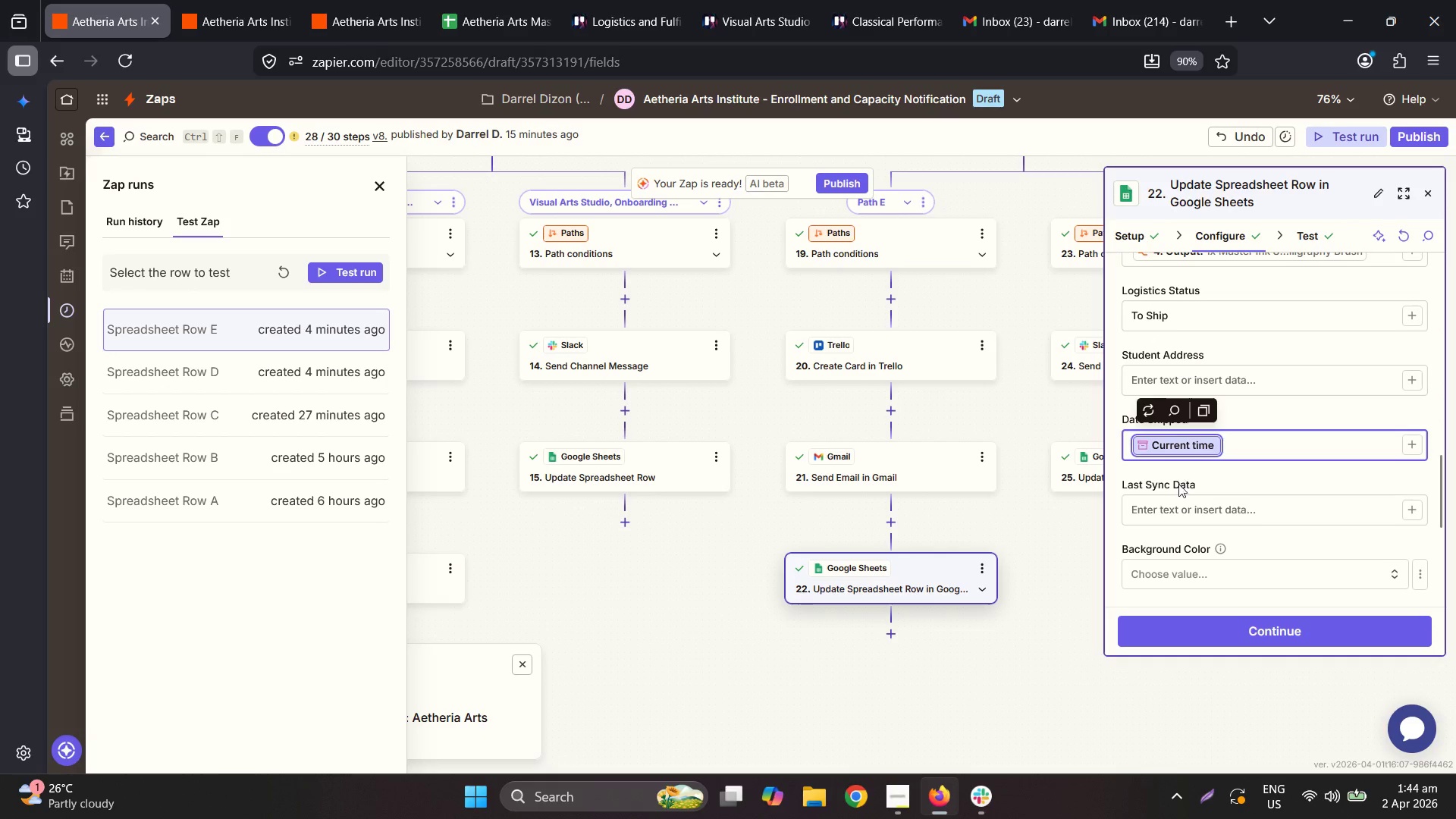 
key(Control+X)
 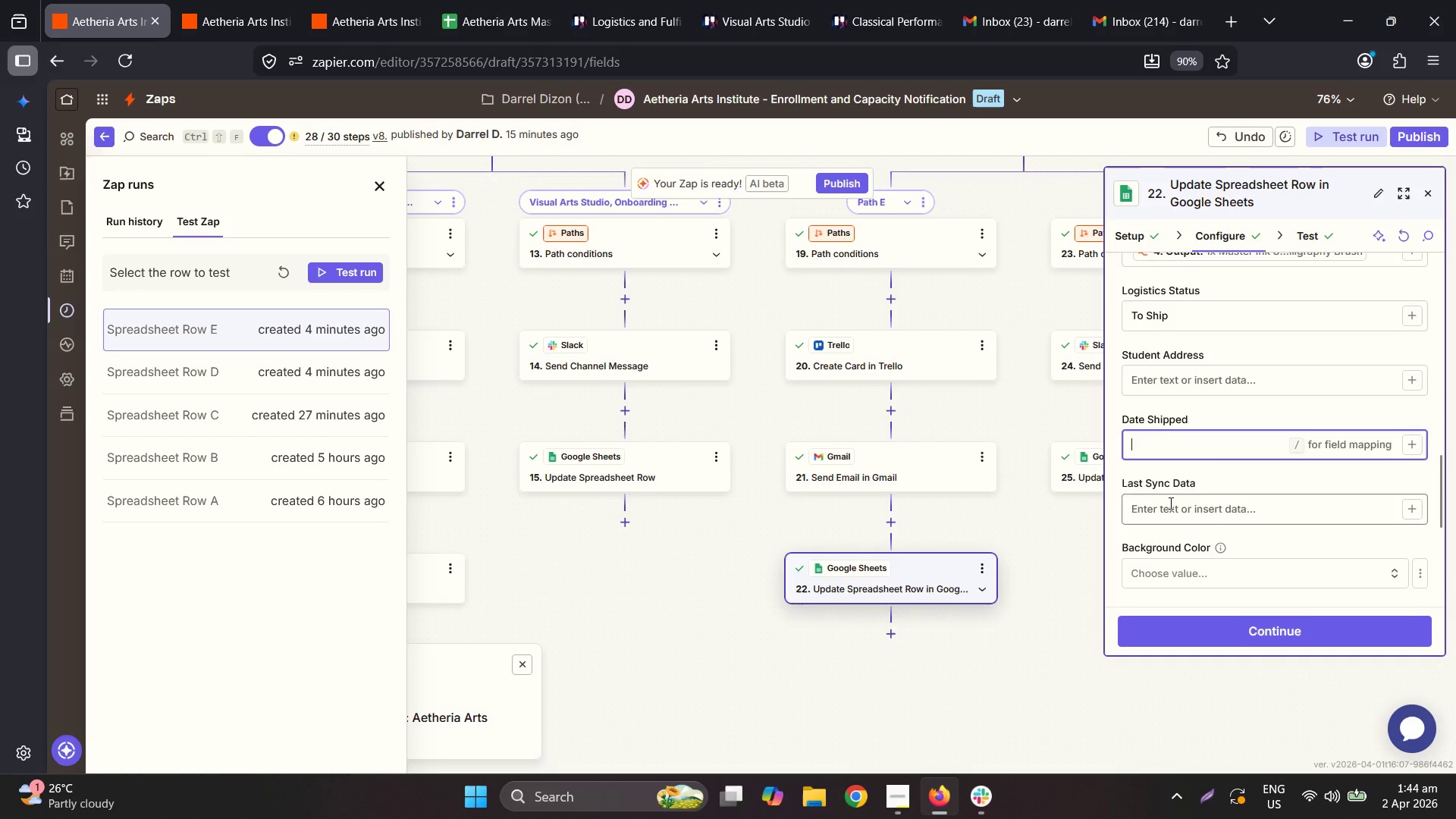 
left_click([1169, 502])
 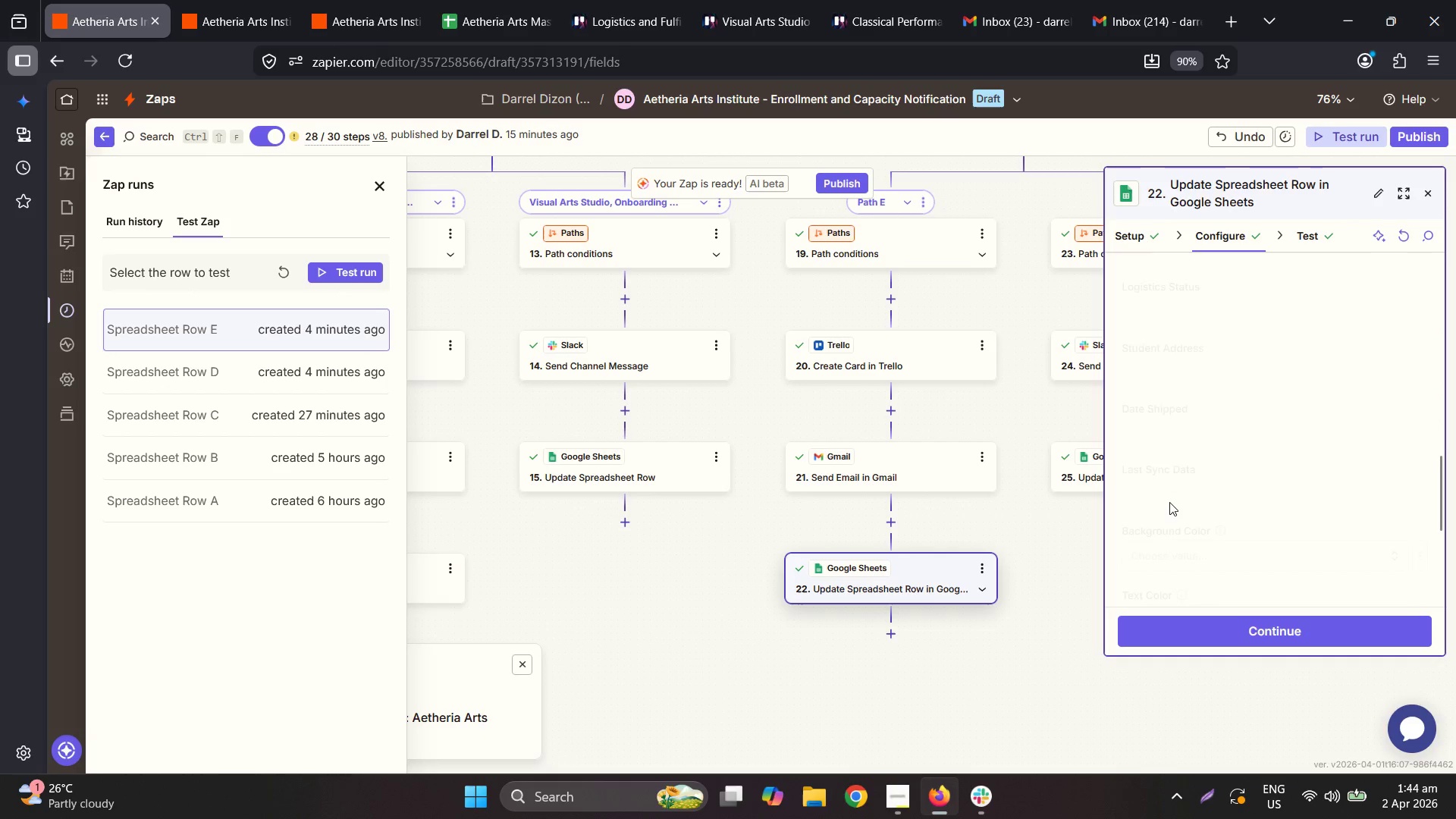 
key(Control+V)
 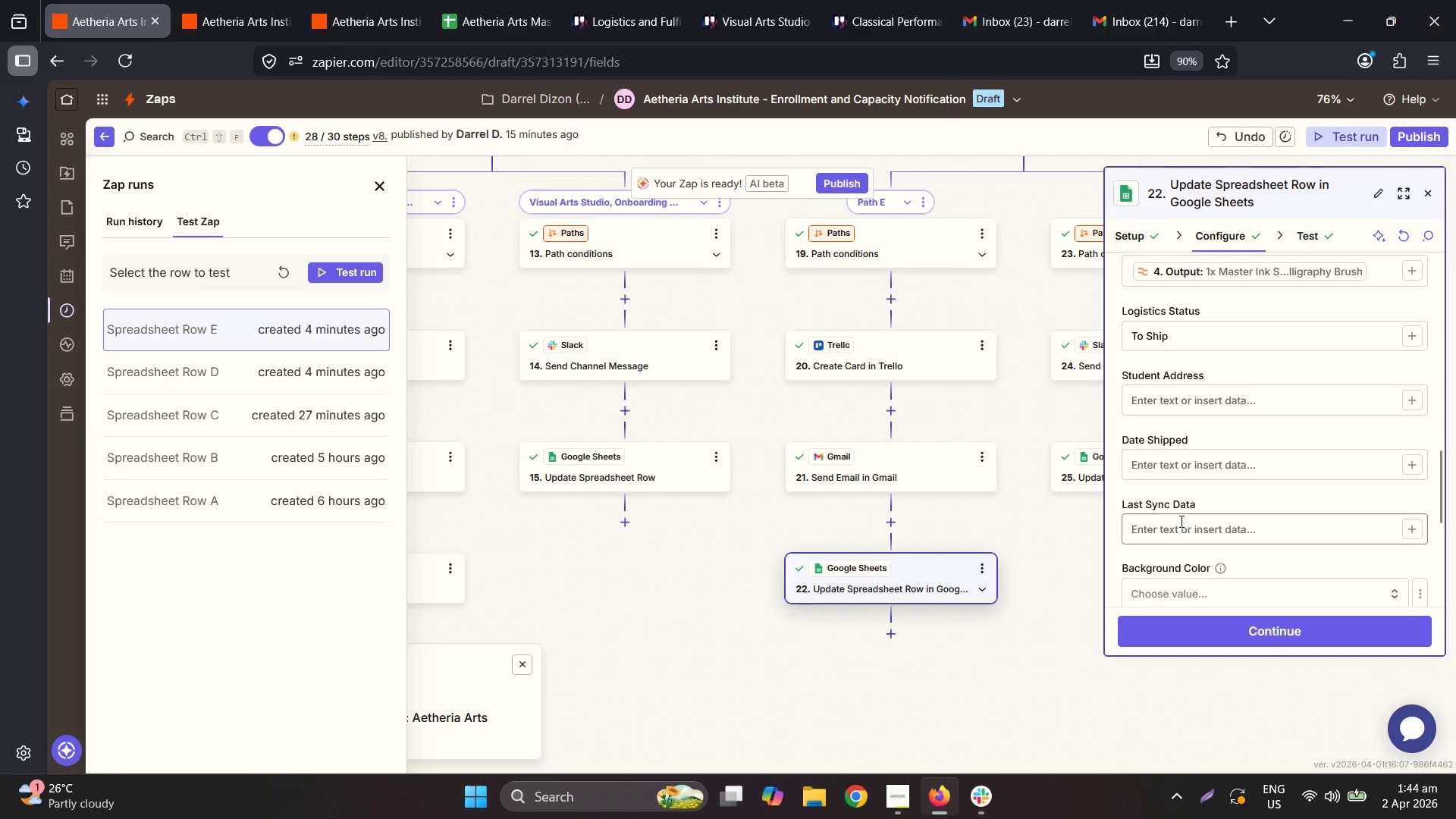 
left_click([1180, 521])
 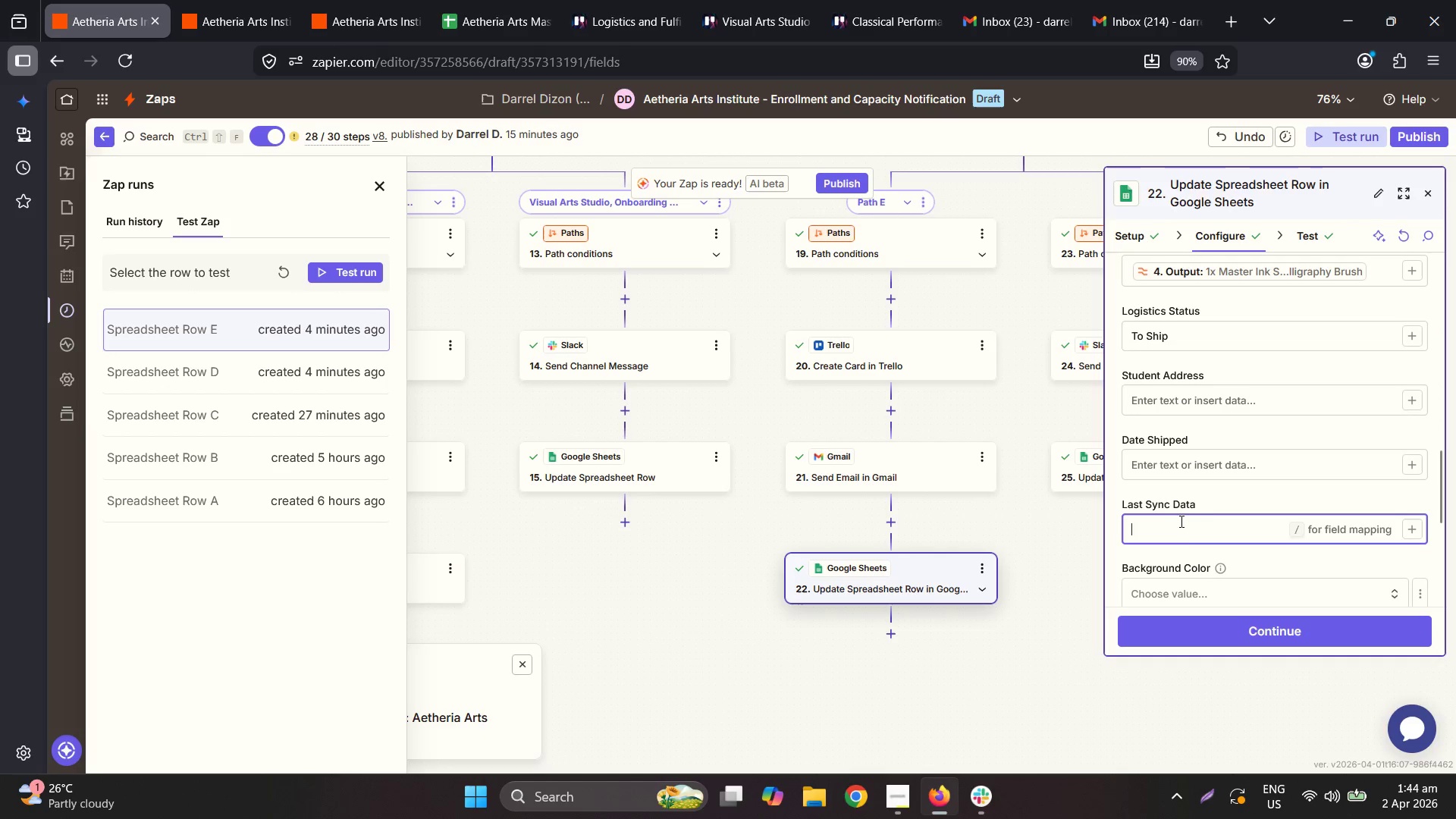 
key(Control+ControlLeft)
 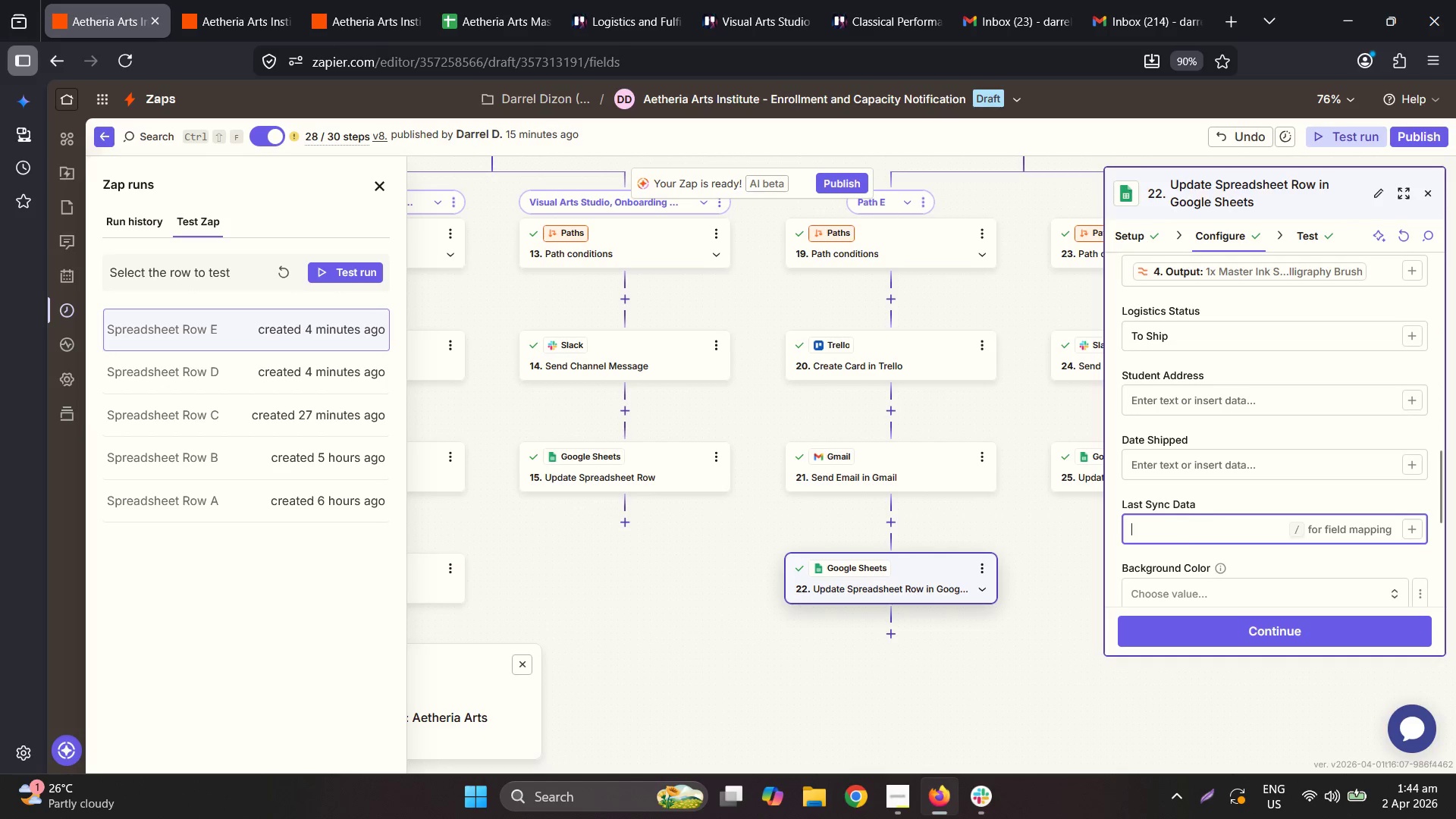 
key(Control+V)
 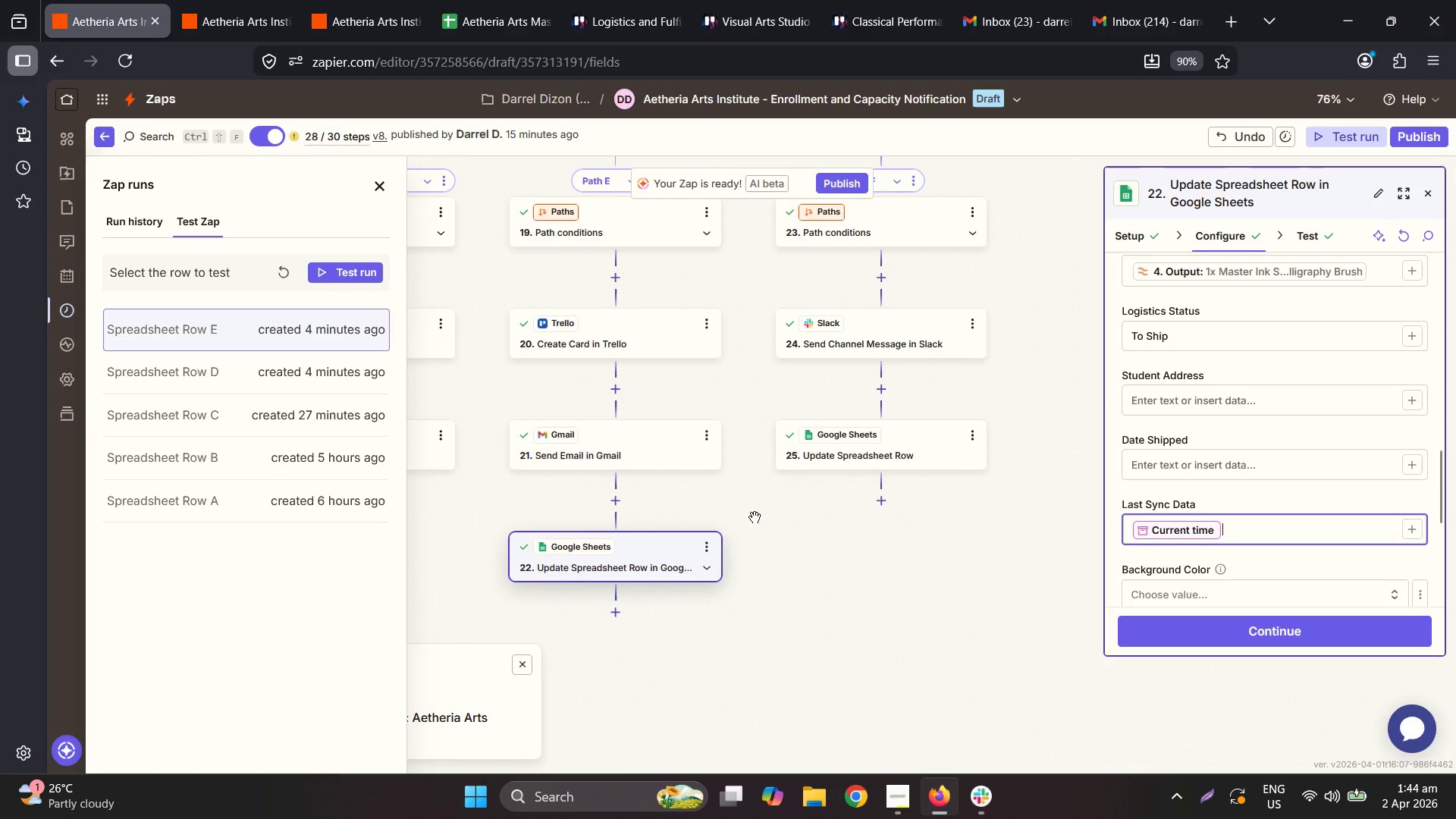 
left_click([815, 441])
 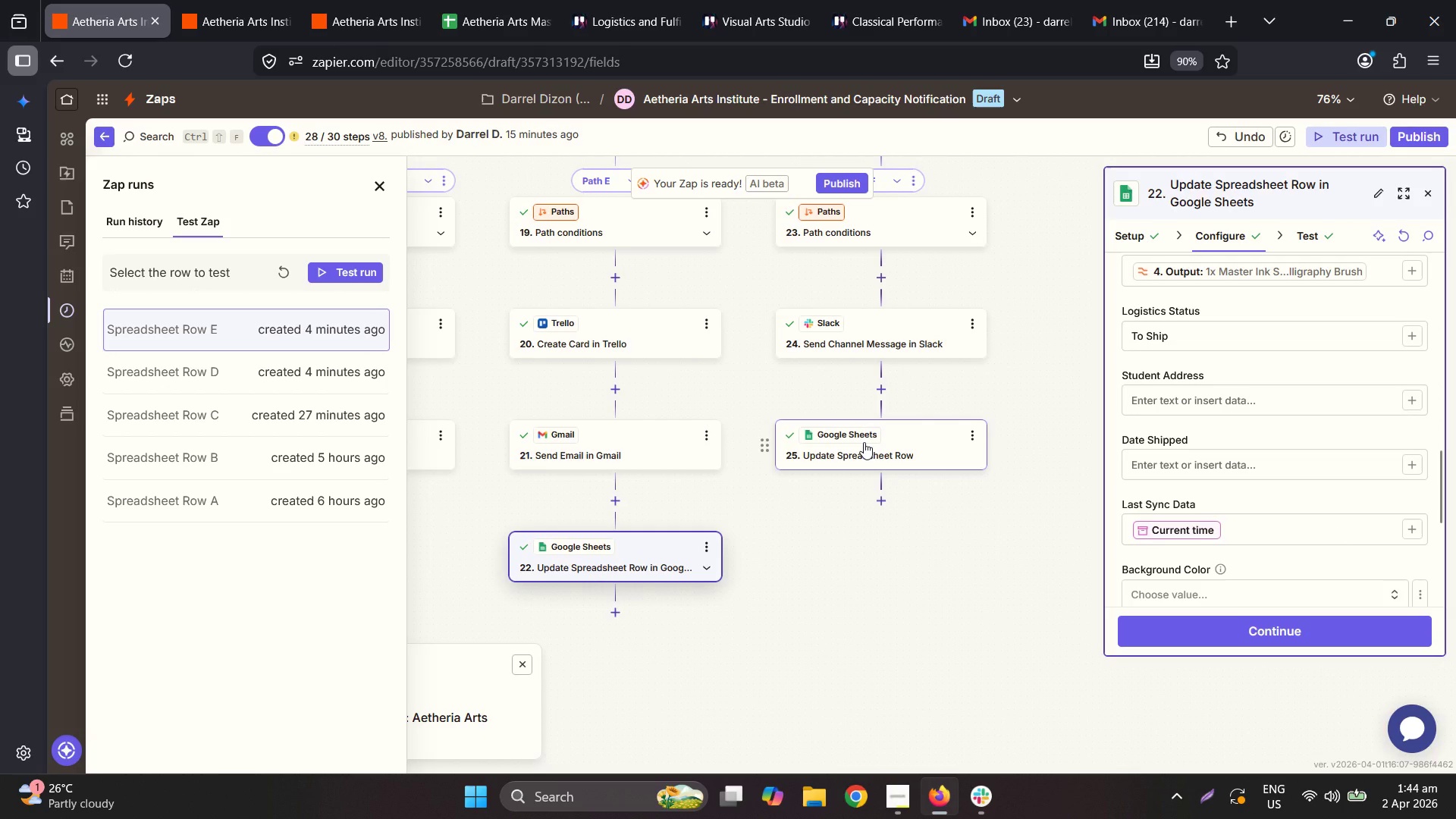 
left_click([864, 442])
 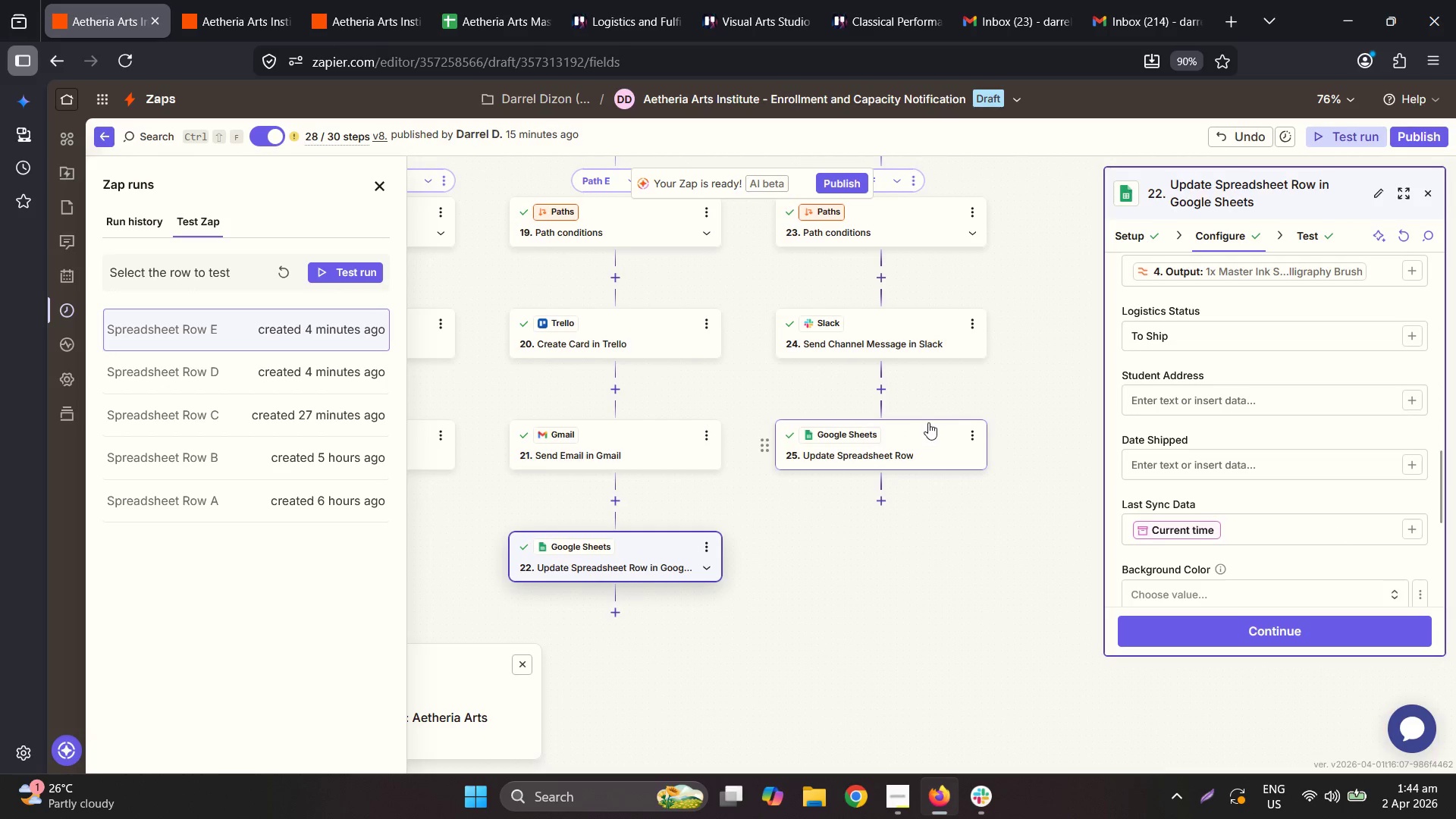 
left_click([911, 441])
 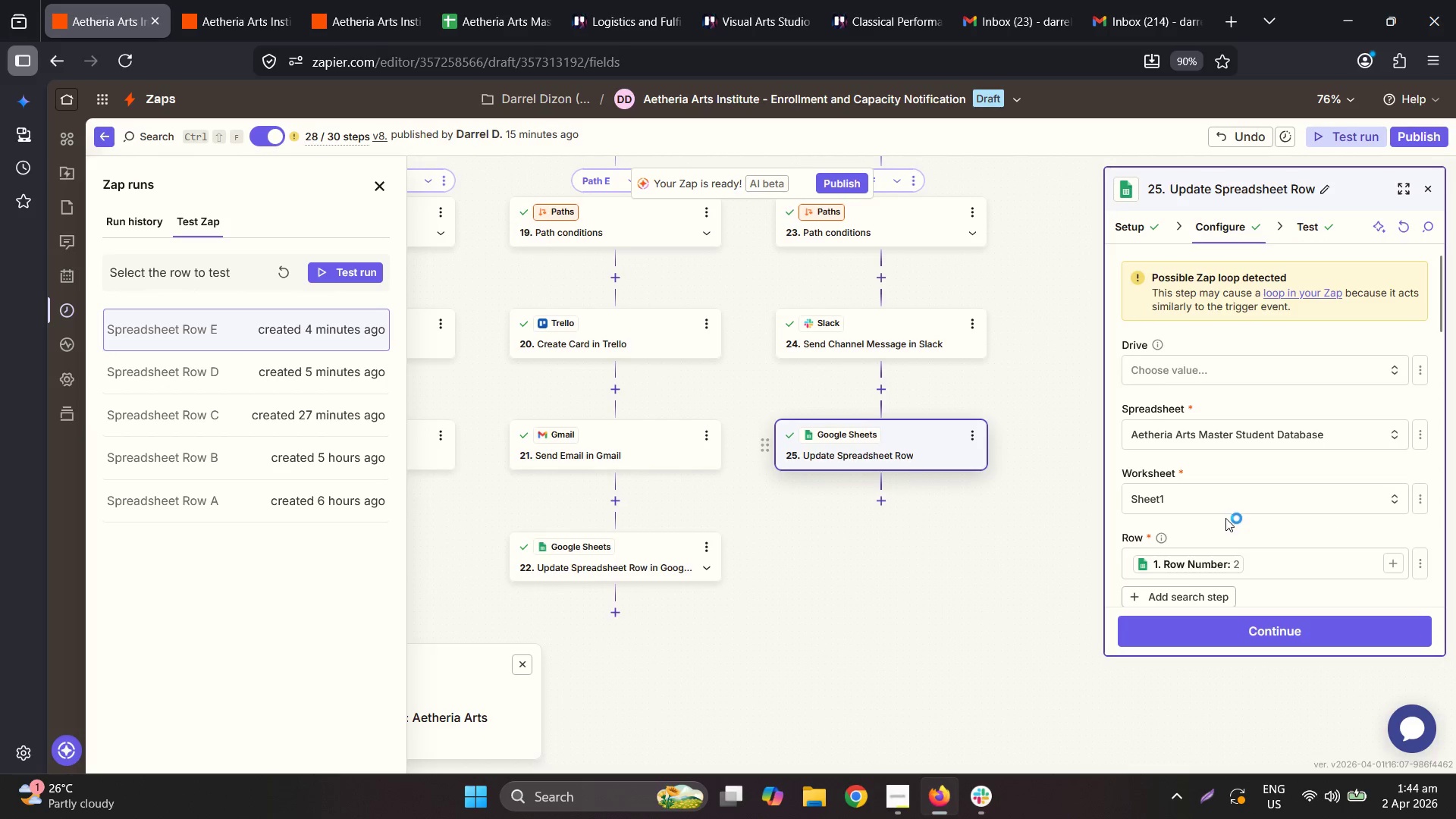 
scroll: coordinate [1255, 507], scroll_direction: down, amount: 9.0
 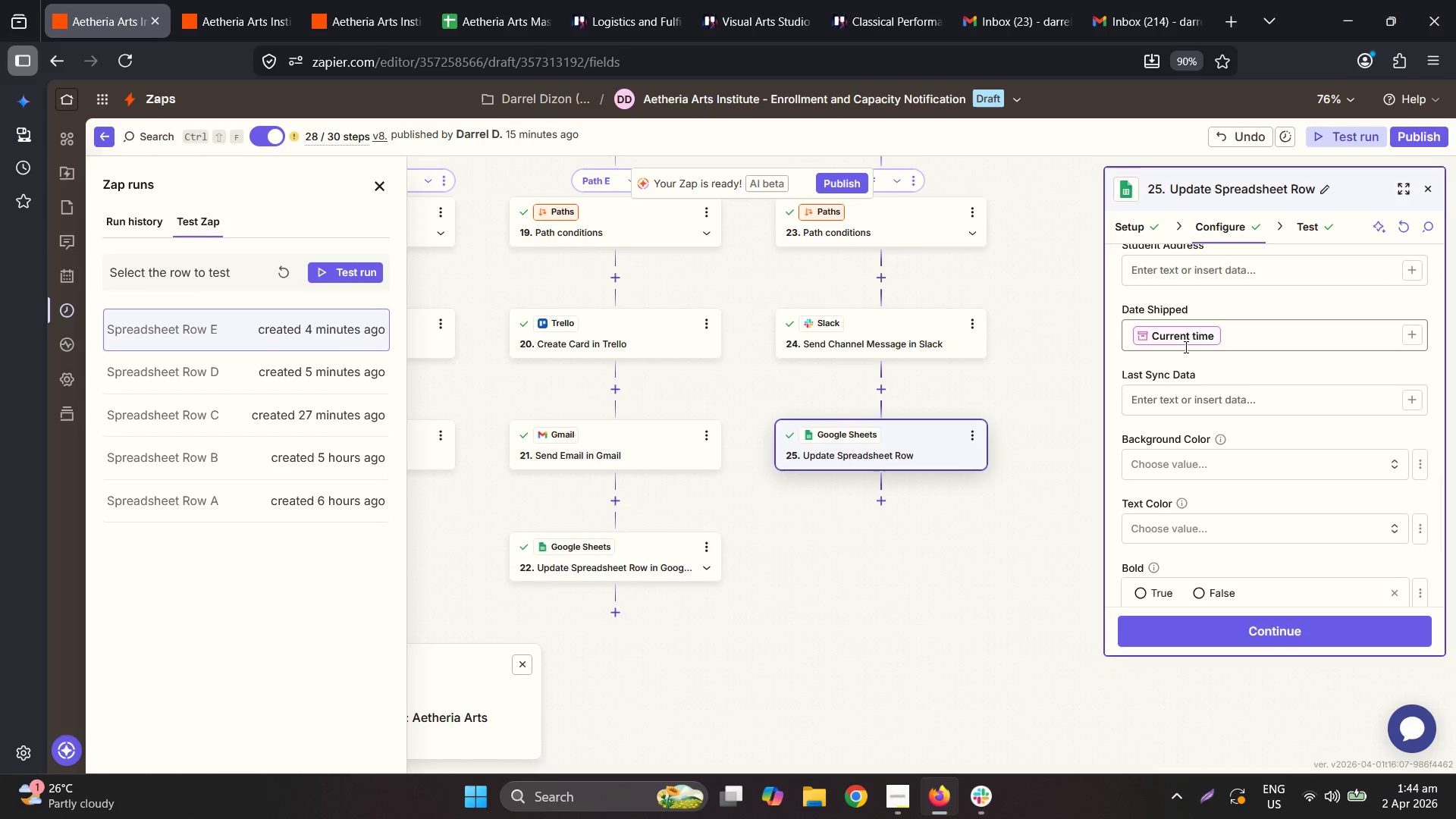 
left_click([1186, 346])
 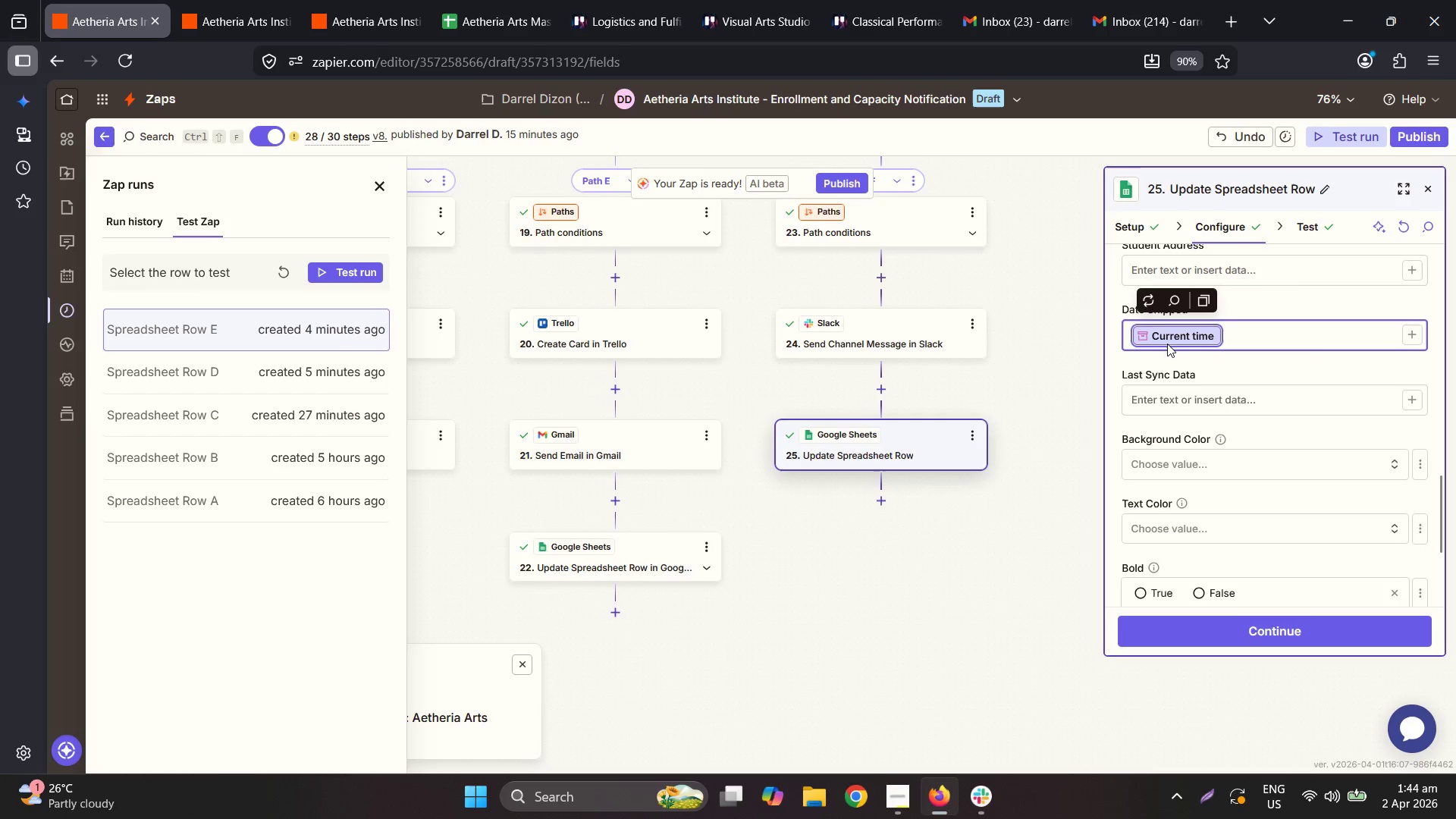 
key(Control+ControlLeft)
 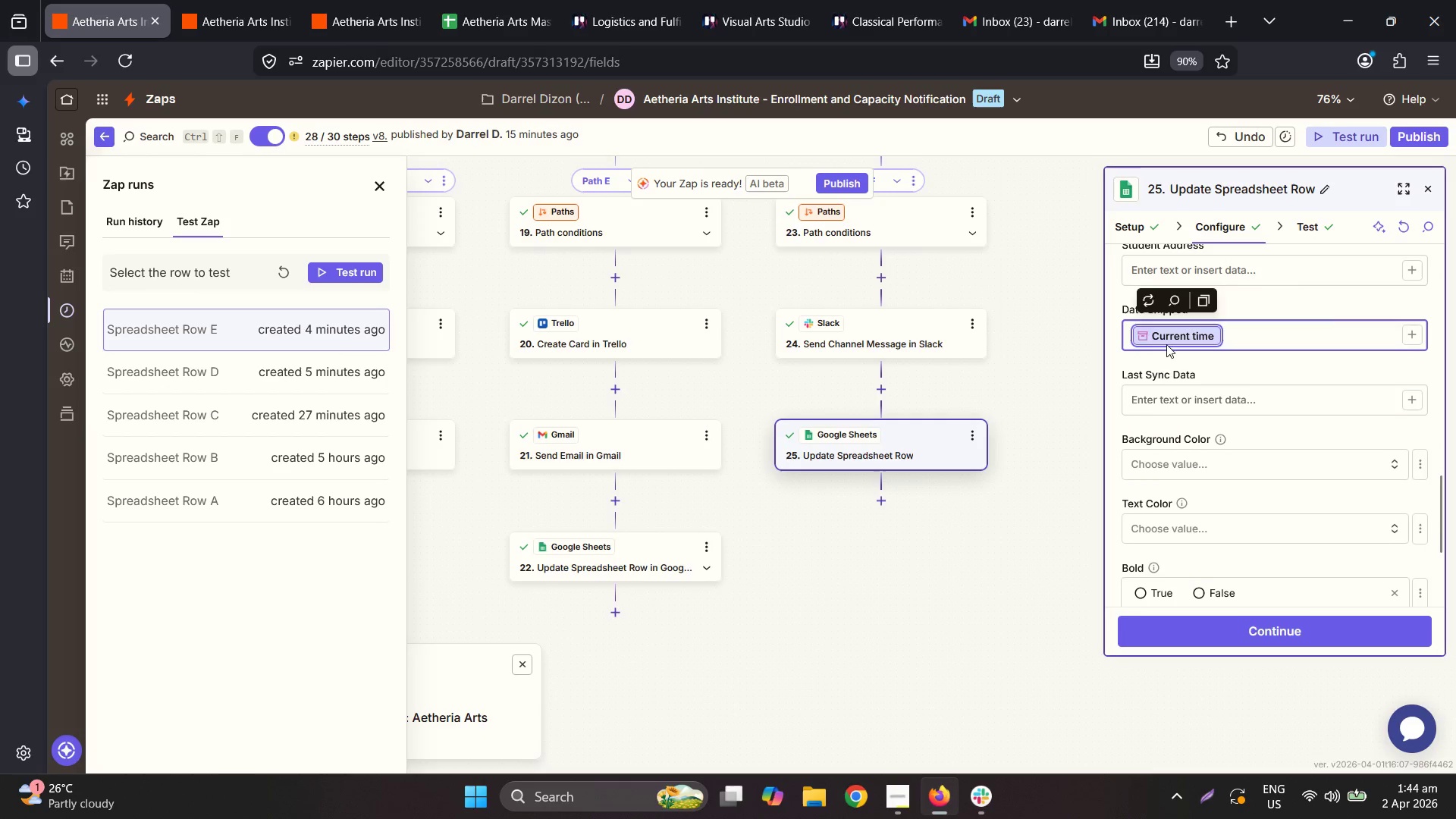 
key(Control+X)
 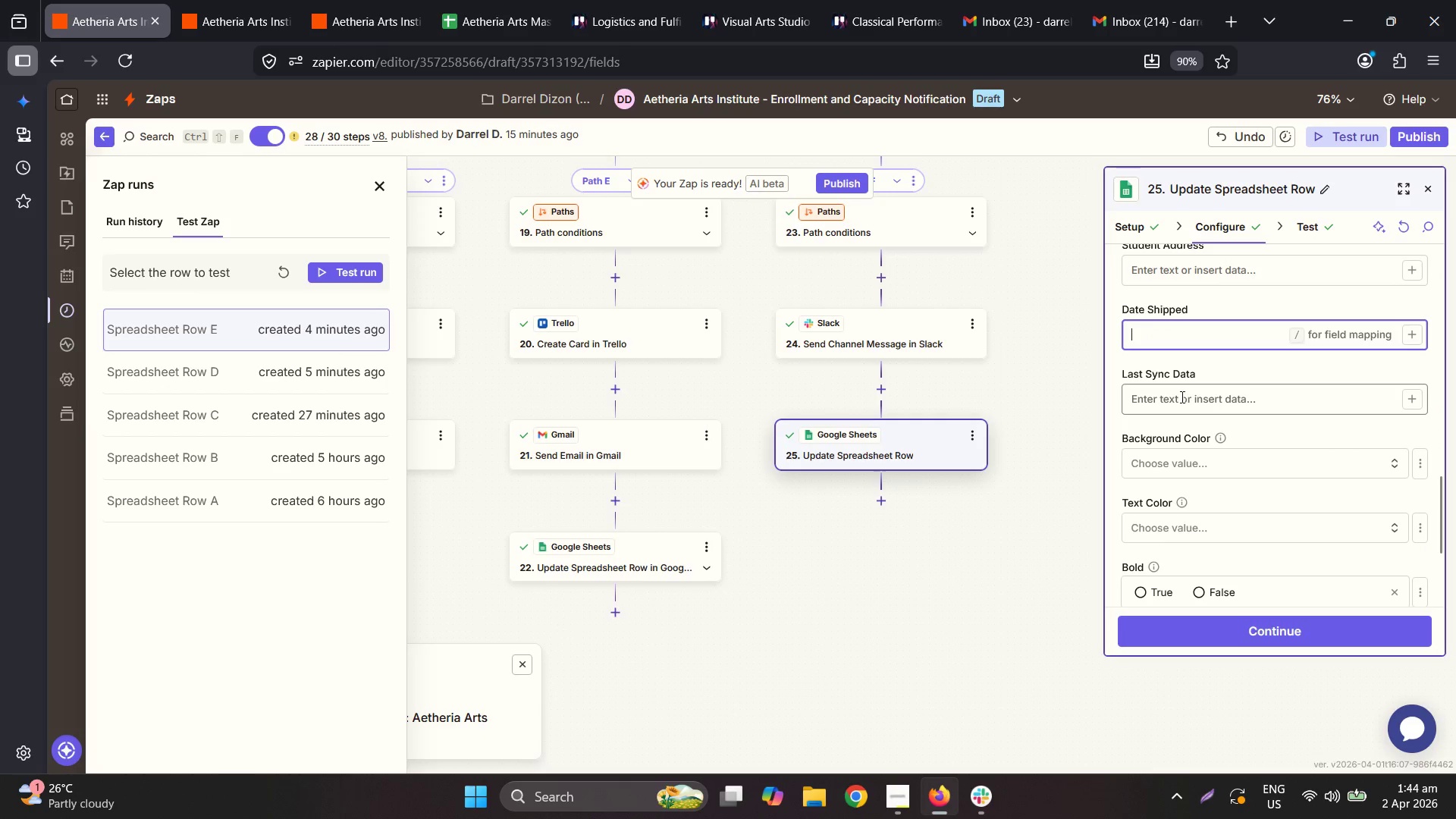 
key(Control+ControlLeft)
 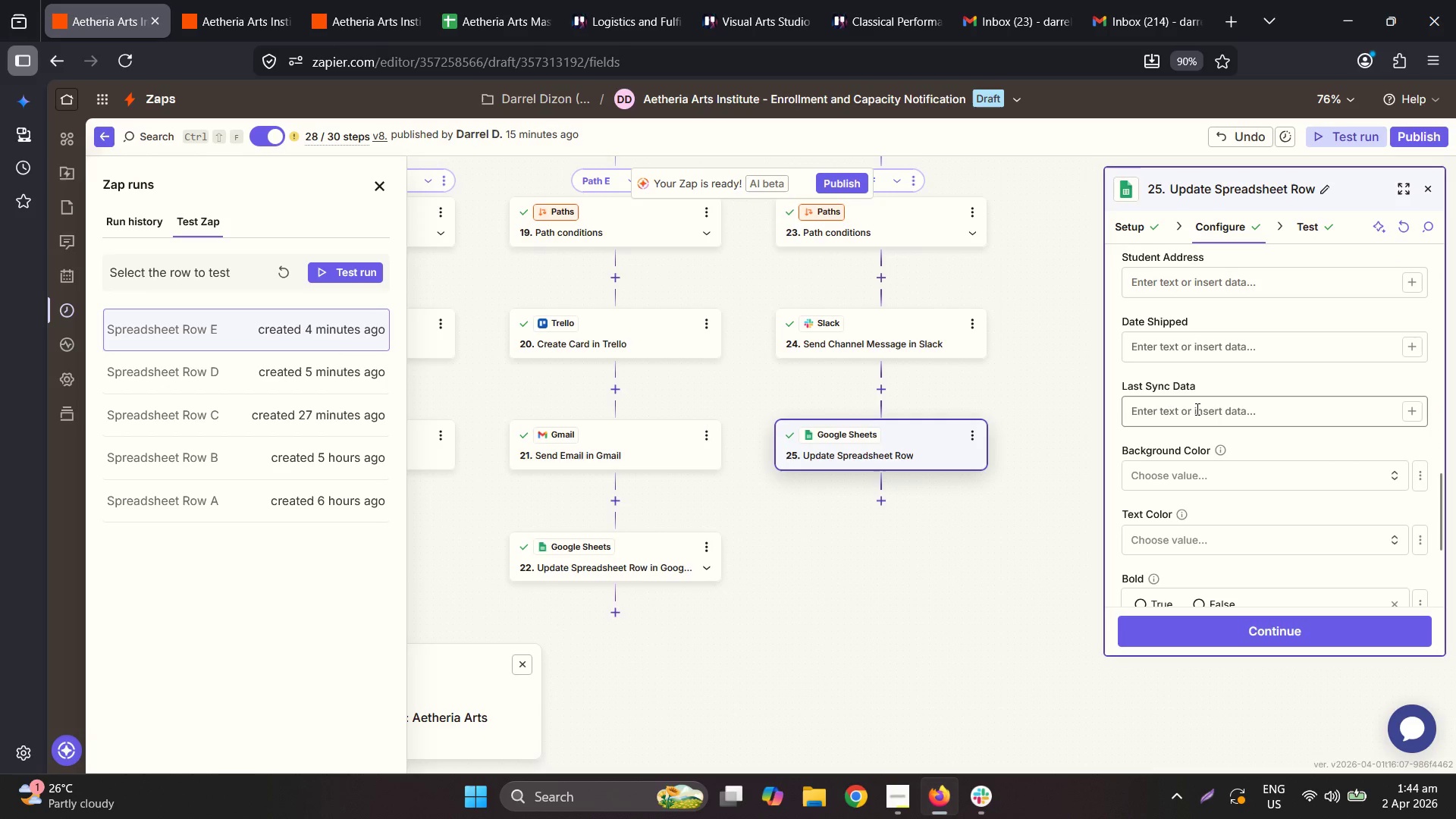 
key(Control+ControlLeft)
 